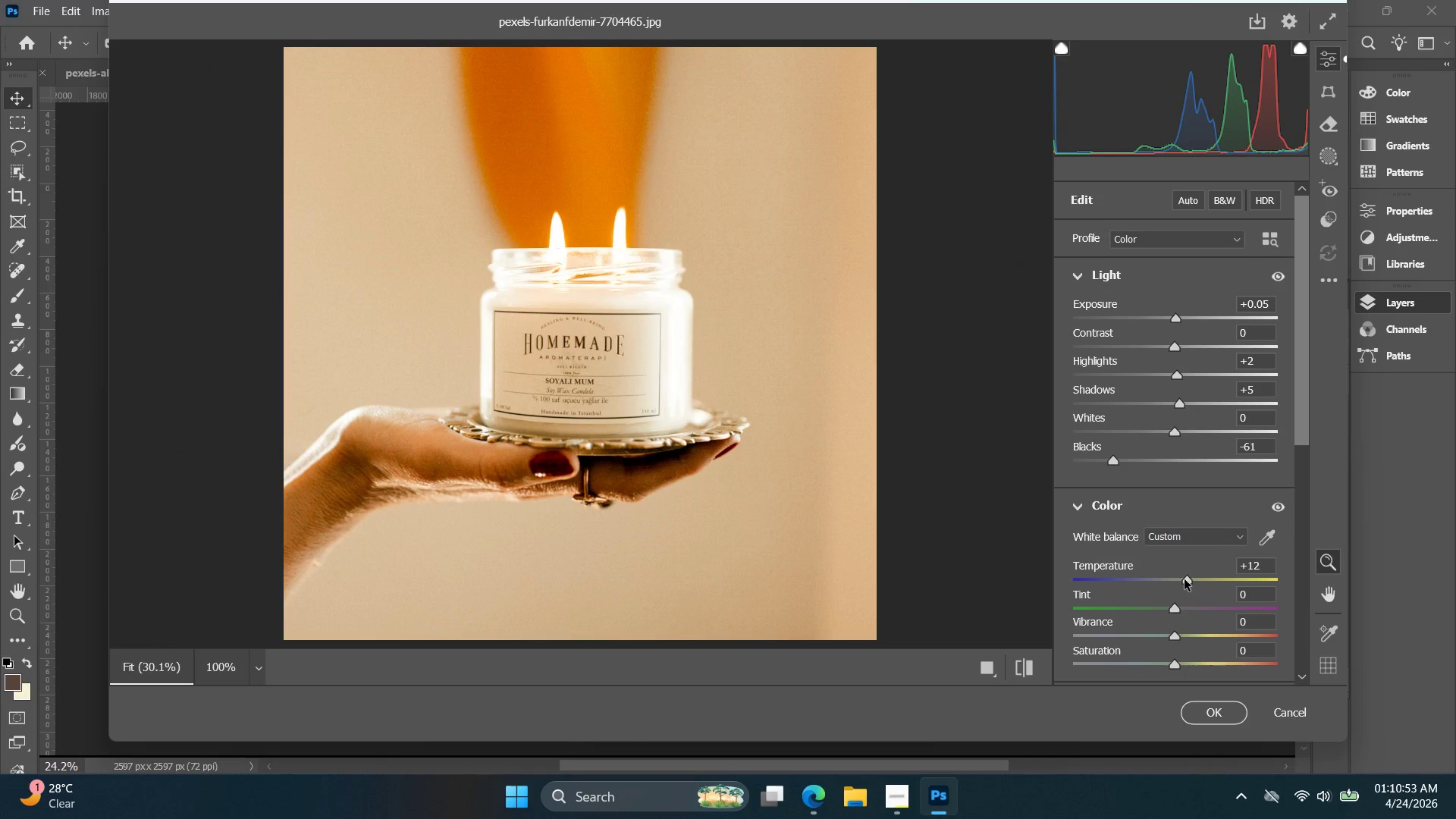 
left_click([1180, 580])
 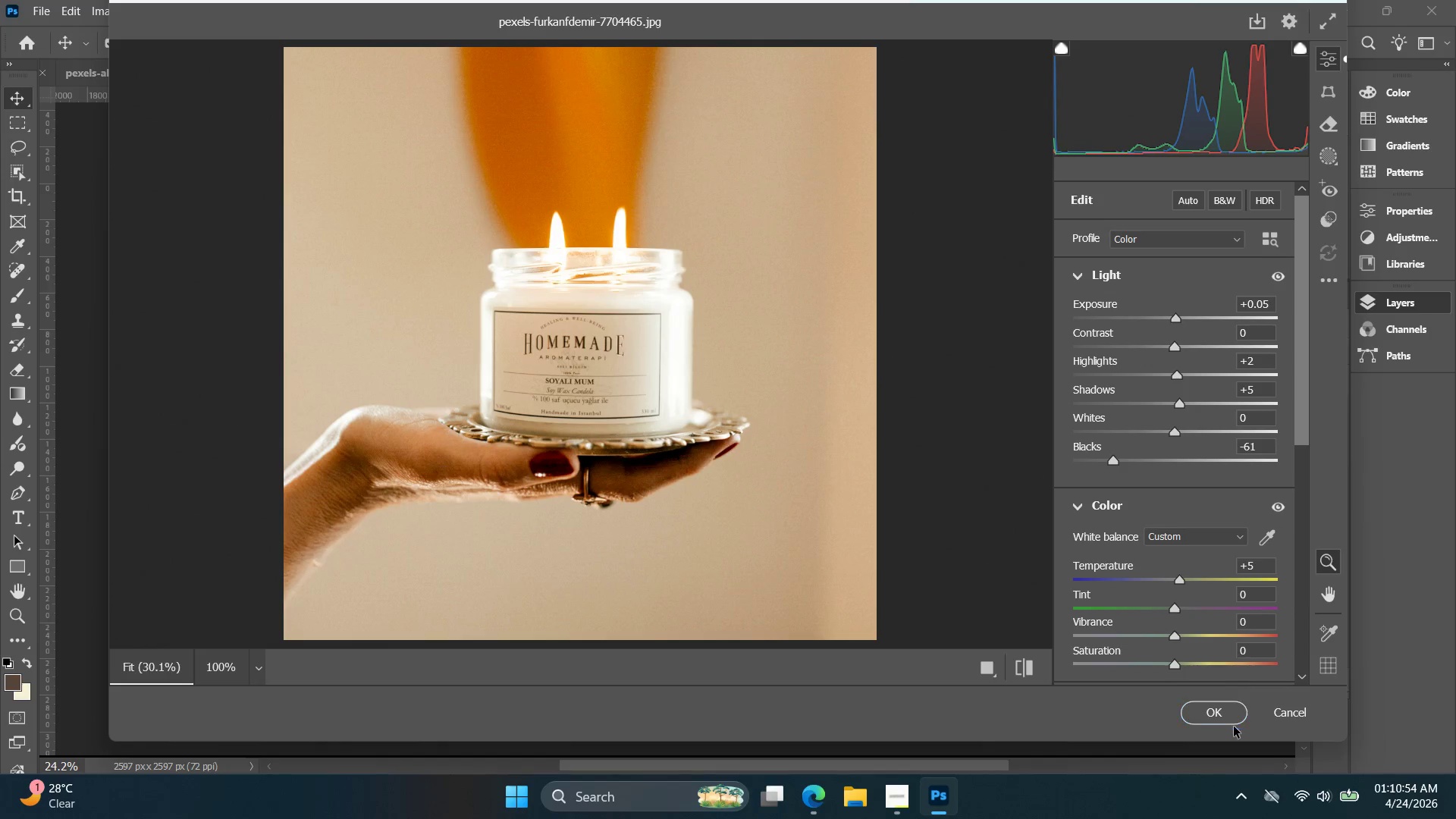 
left_click([1229, 710])
 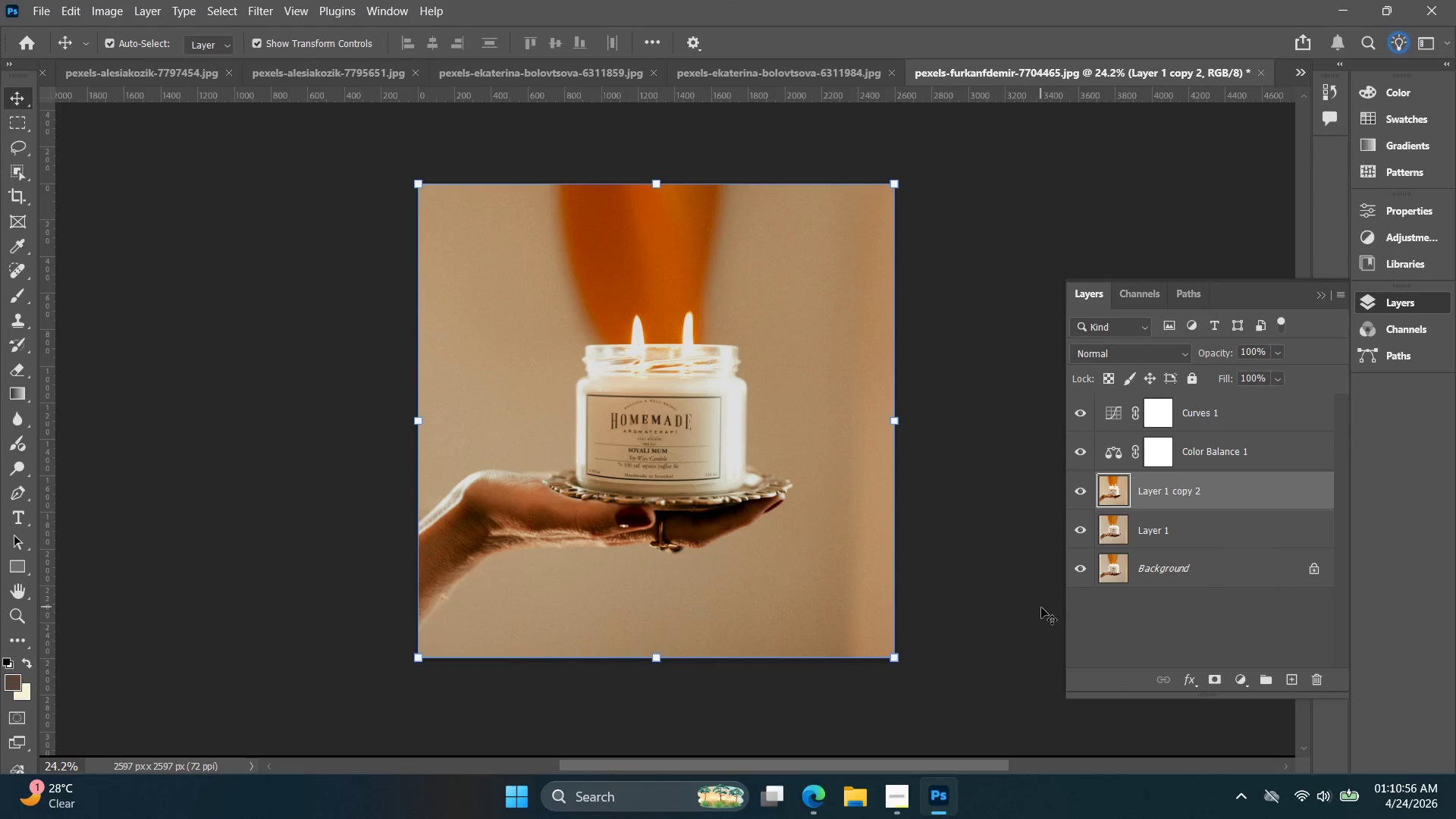 
hold_key(key=Space, duration=0.33)
 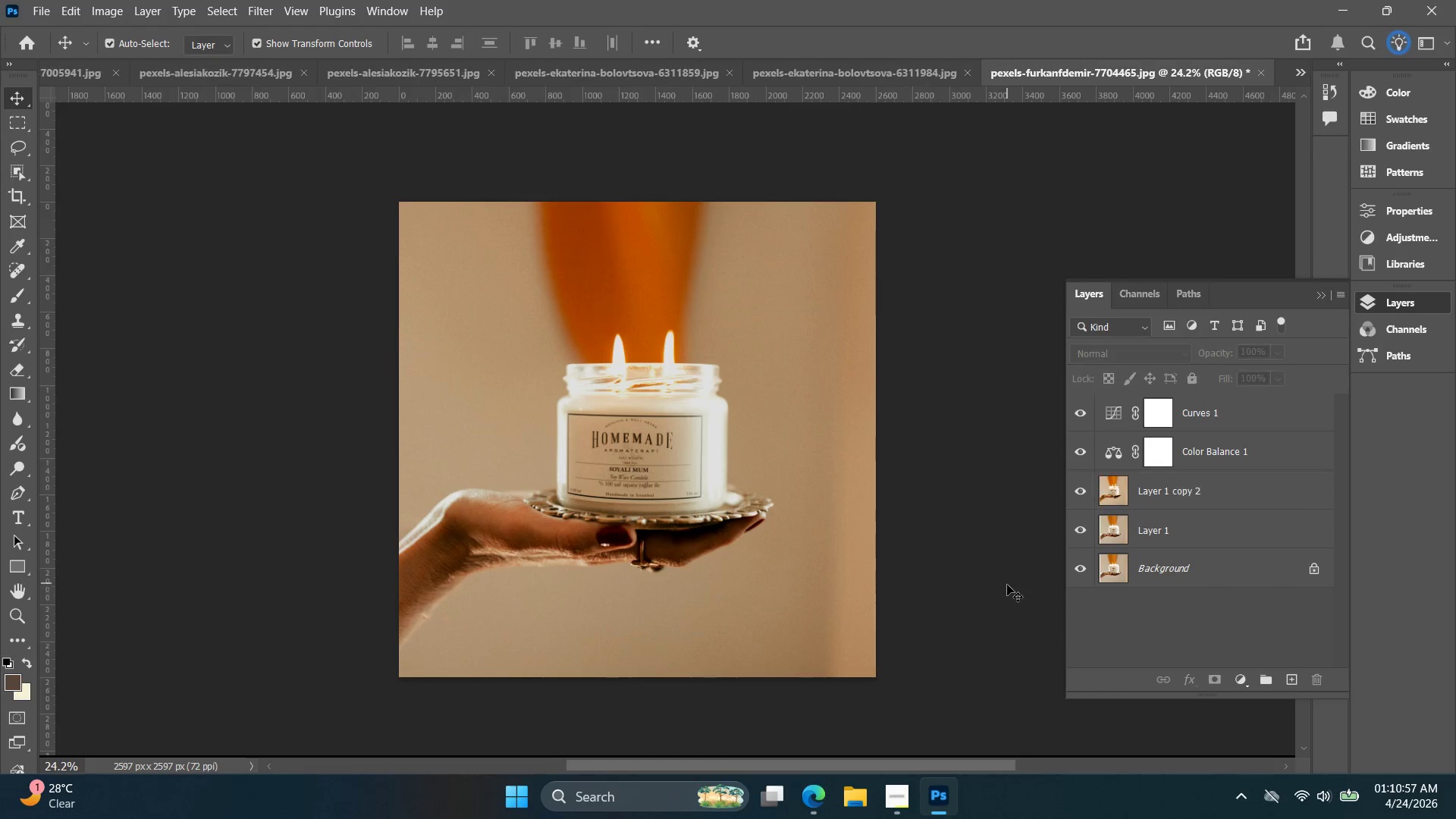 
left_click_drag(start_coordinate=[1034, 588], to_coordinate=[1015, 607])
 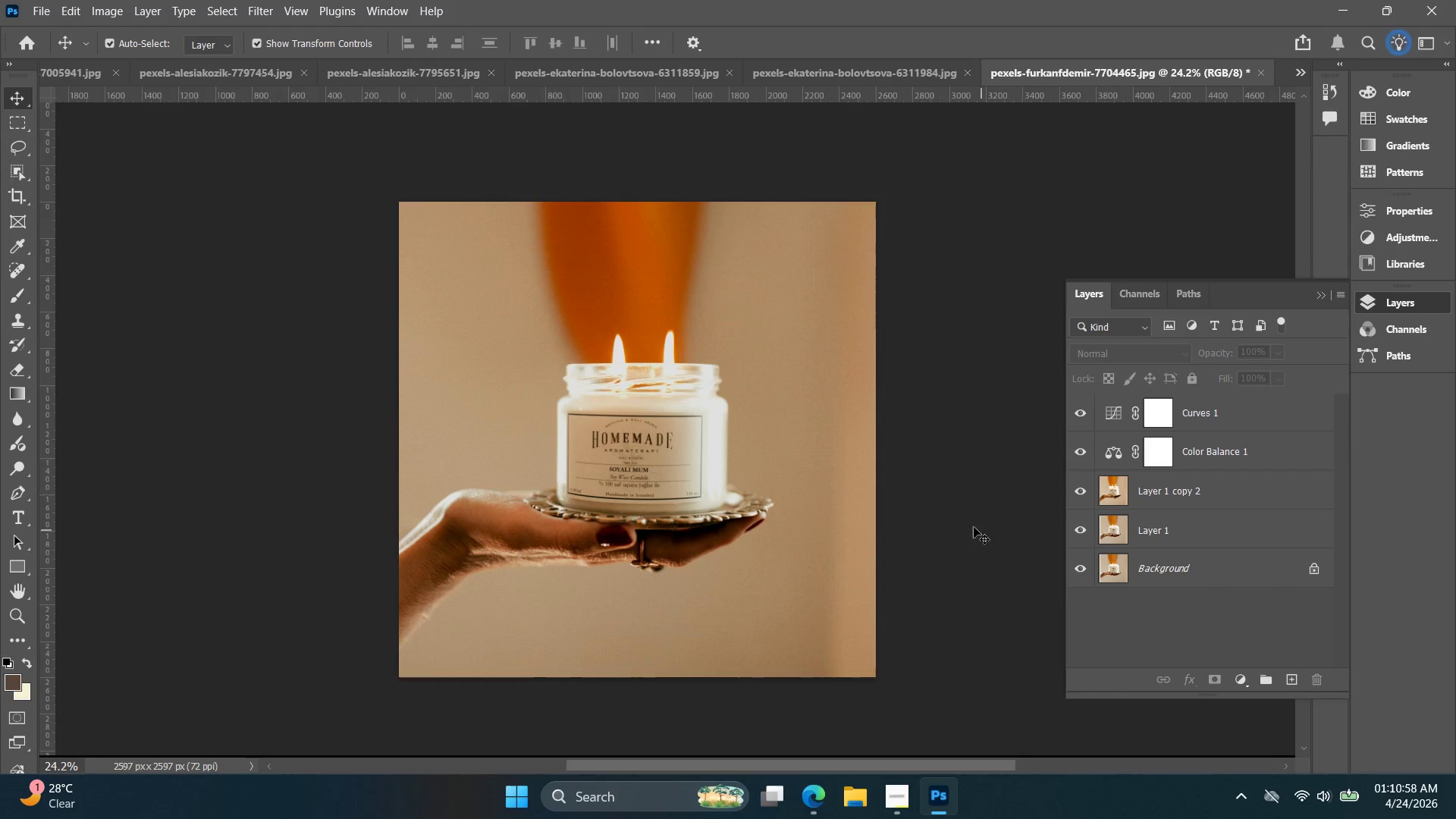 
hold_key(key=AltLeft, duration=1.42)
scroll: coordinate [966, 515], scroll_direction: up, amount: 1.0
 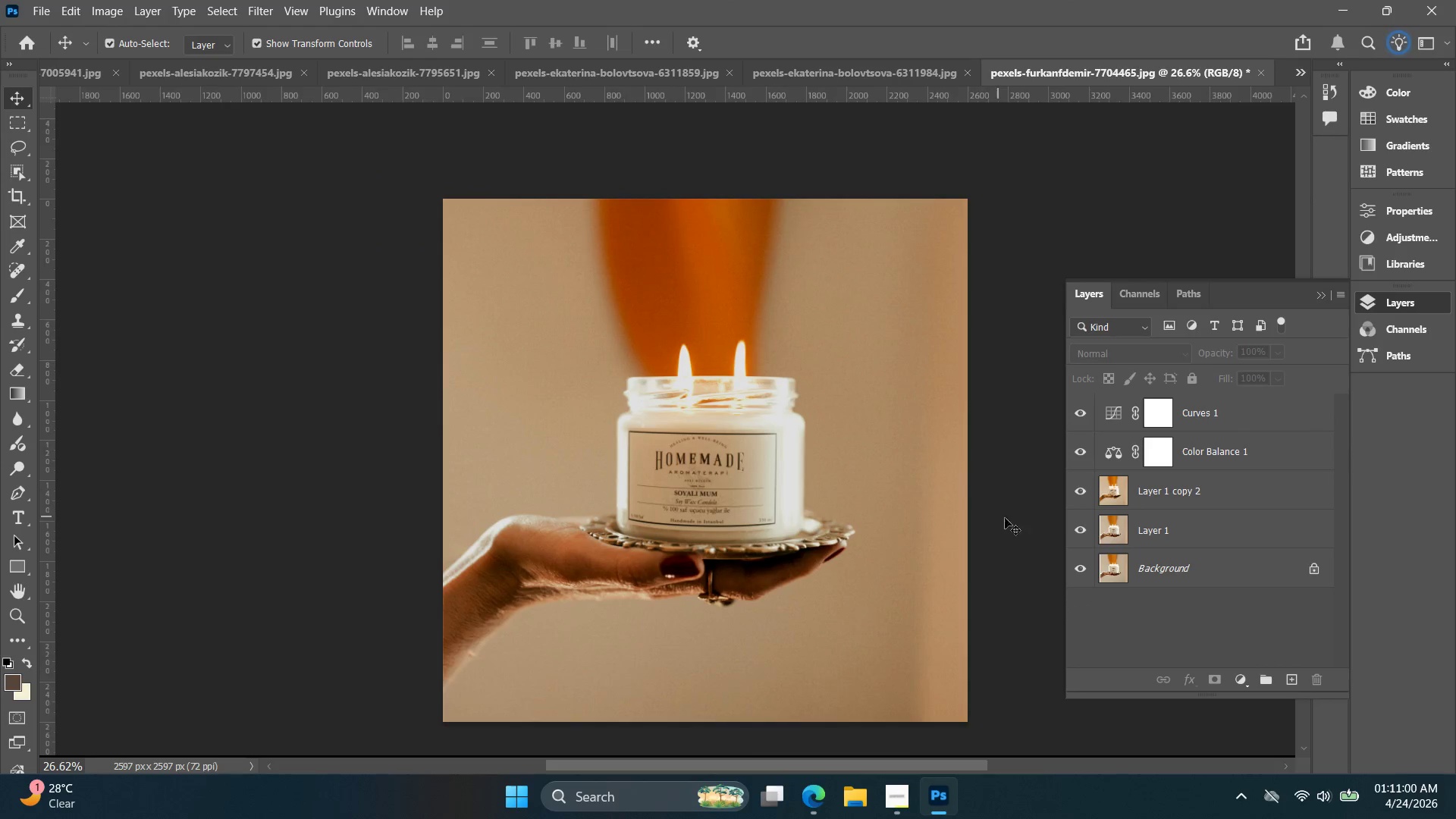 
hold_key(key=Space, duration=1.16)
 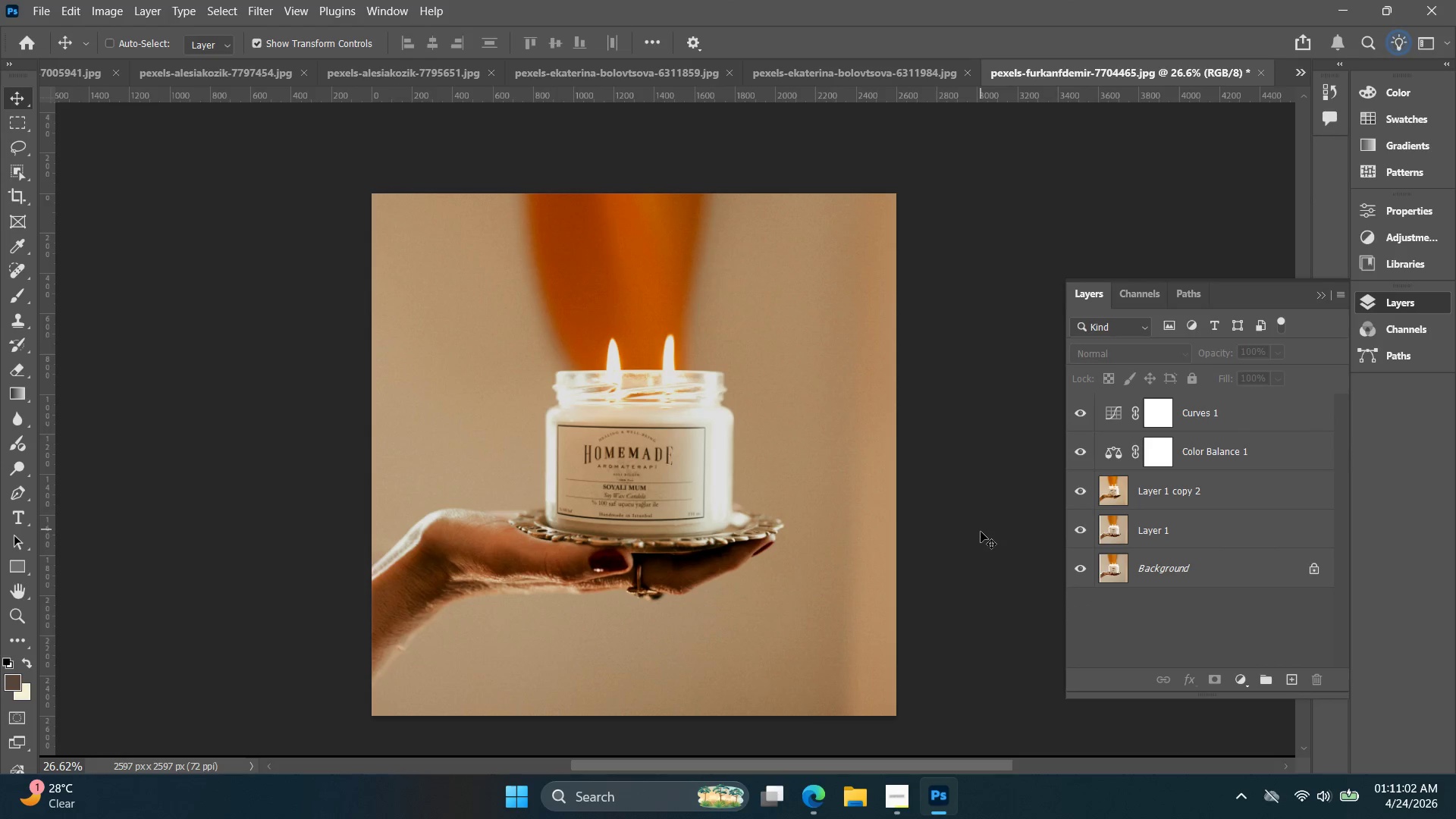 
left_click_drag(start_coordinate=[1043, 515], to_coordinate=[972, 509])
 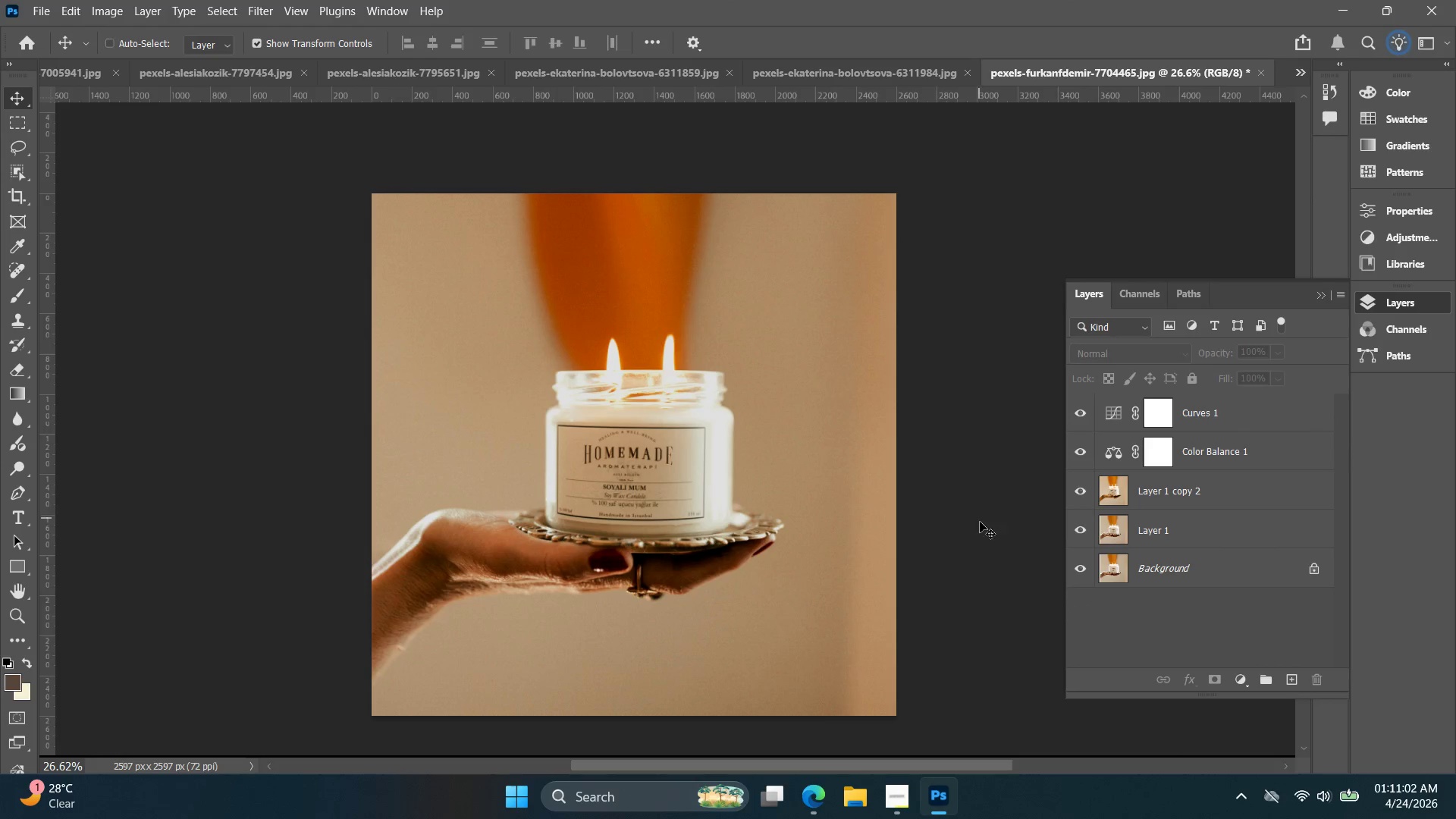 
key(Alt+Control+Shift+W)
 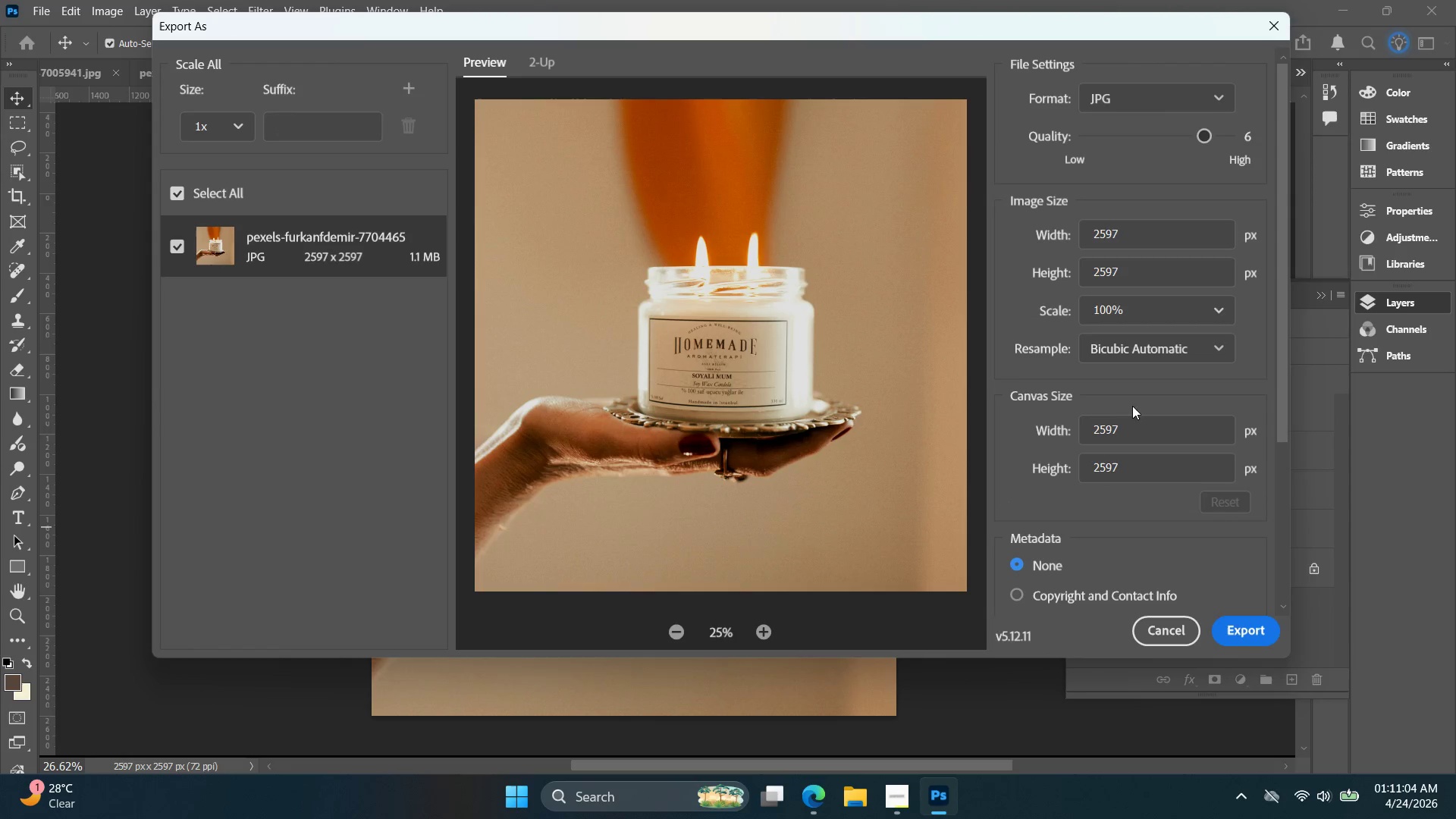 
left_click_drag(start_coordinate=[1141, 433], to_coordinate=[1050, 430])
 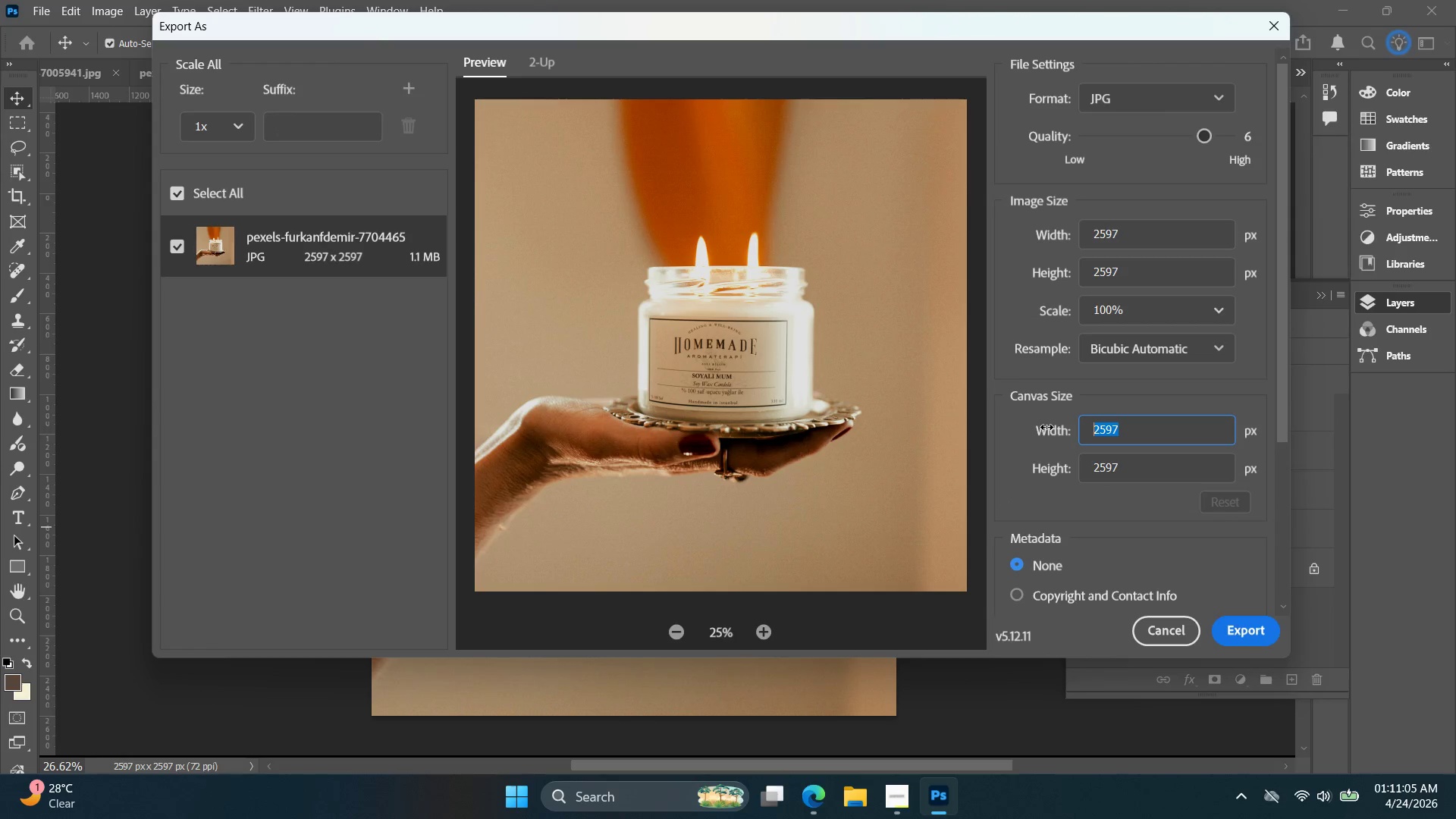 
type(2000)
key(Tab)
type(2000)
 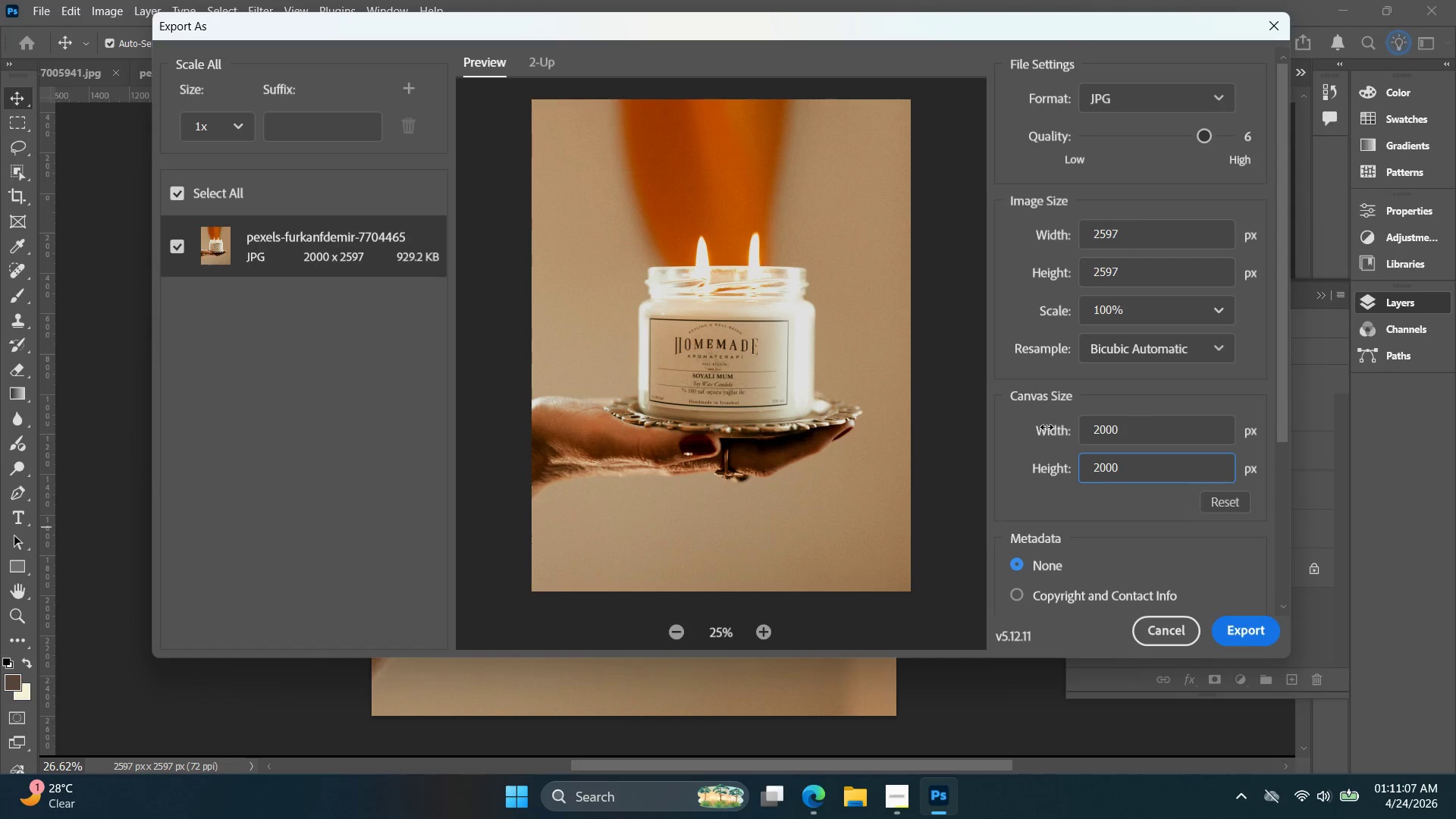 
key(Enter)
 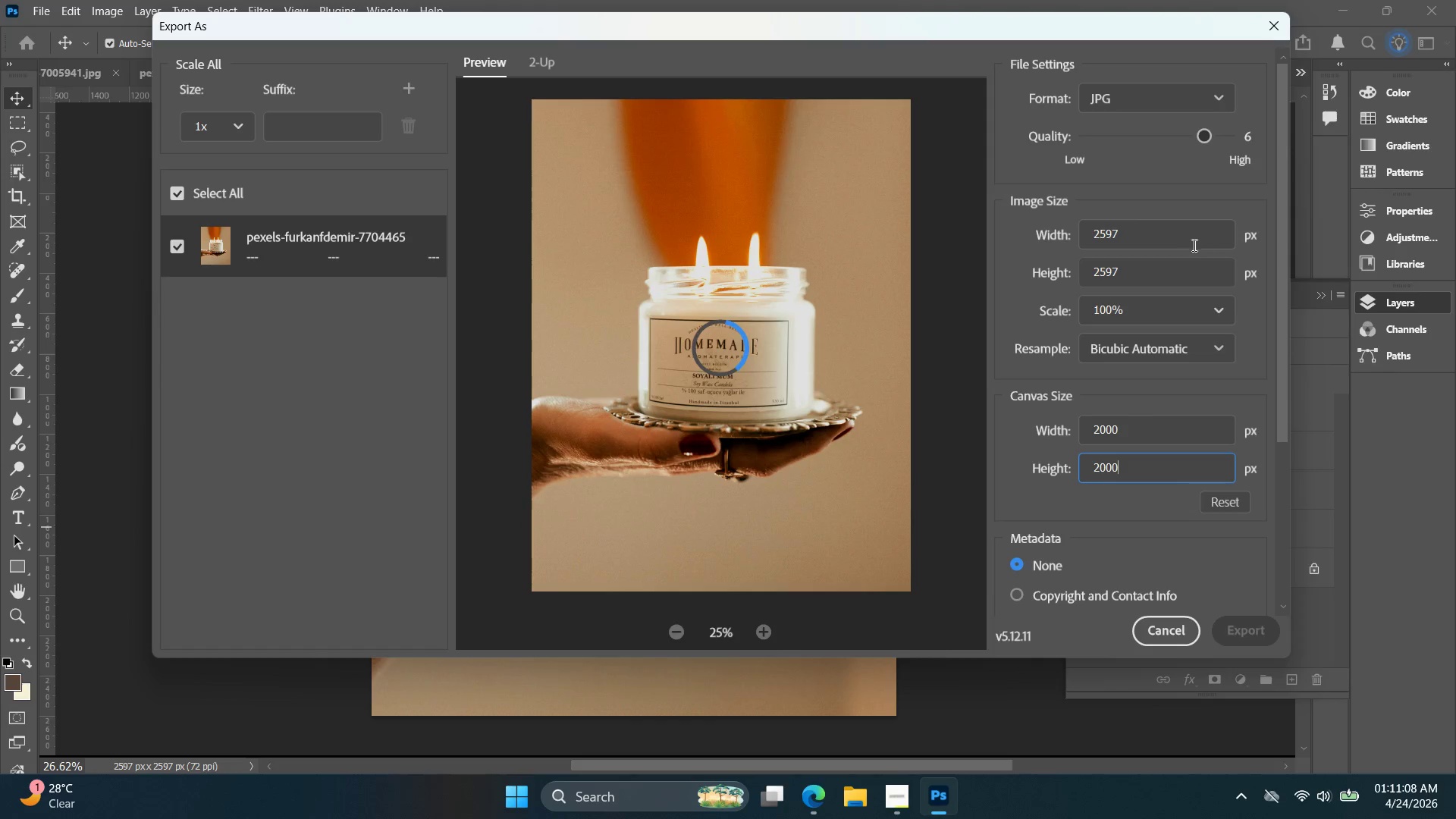 
left_click_drag(start_coordinate=[1181, 244], to_coordinate=[1087, 240])
 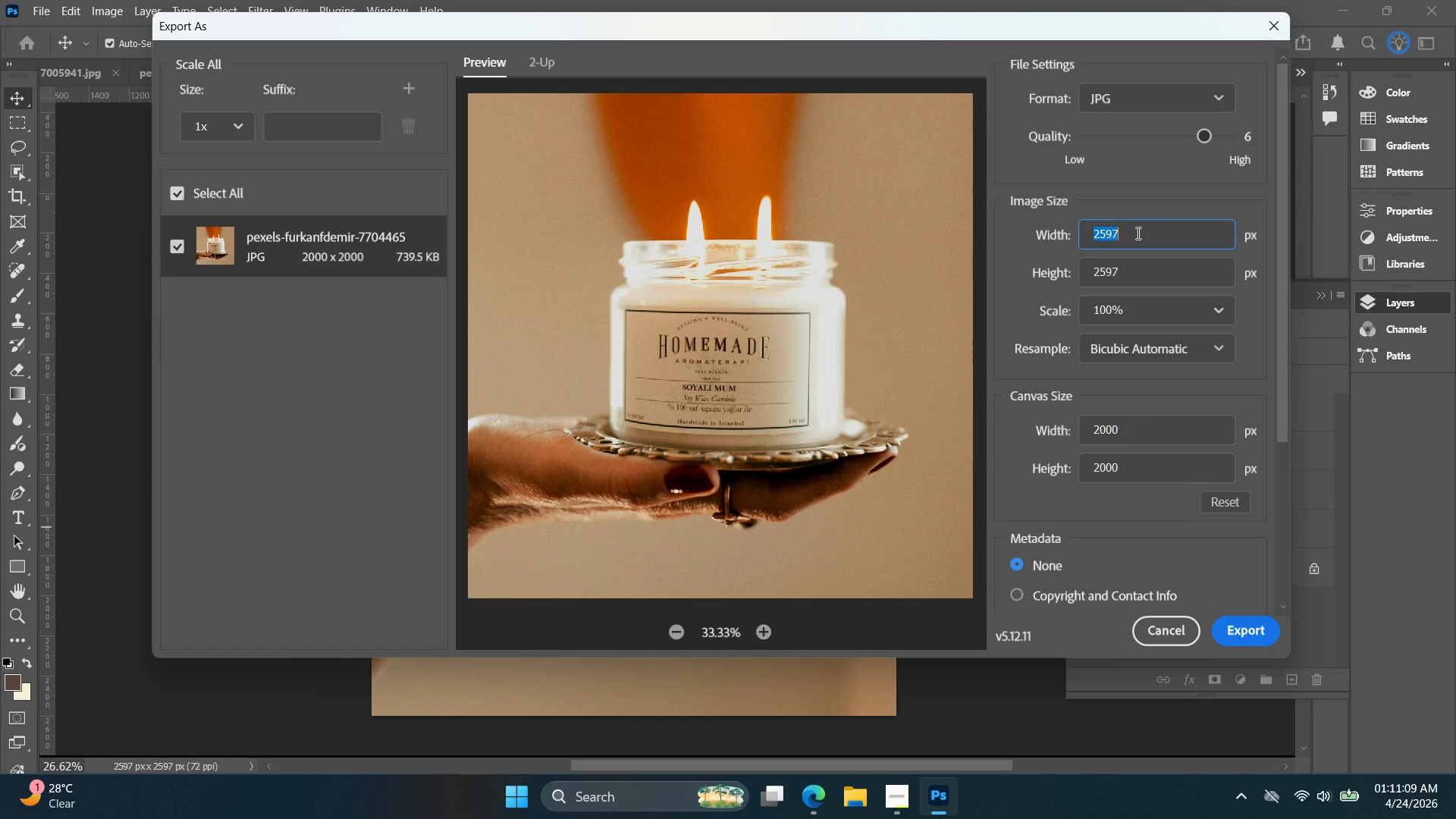 
left_click_drag(start_coordinate=[1137, 233], to_coordinate=[1072, 233])
 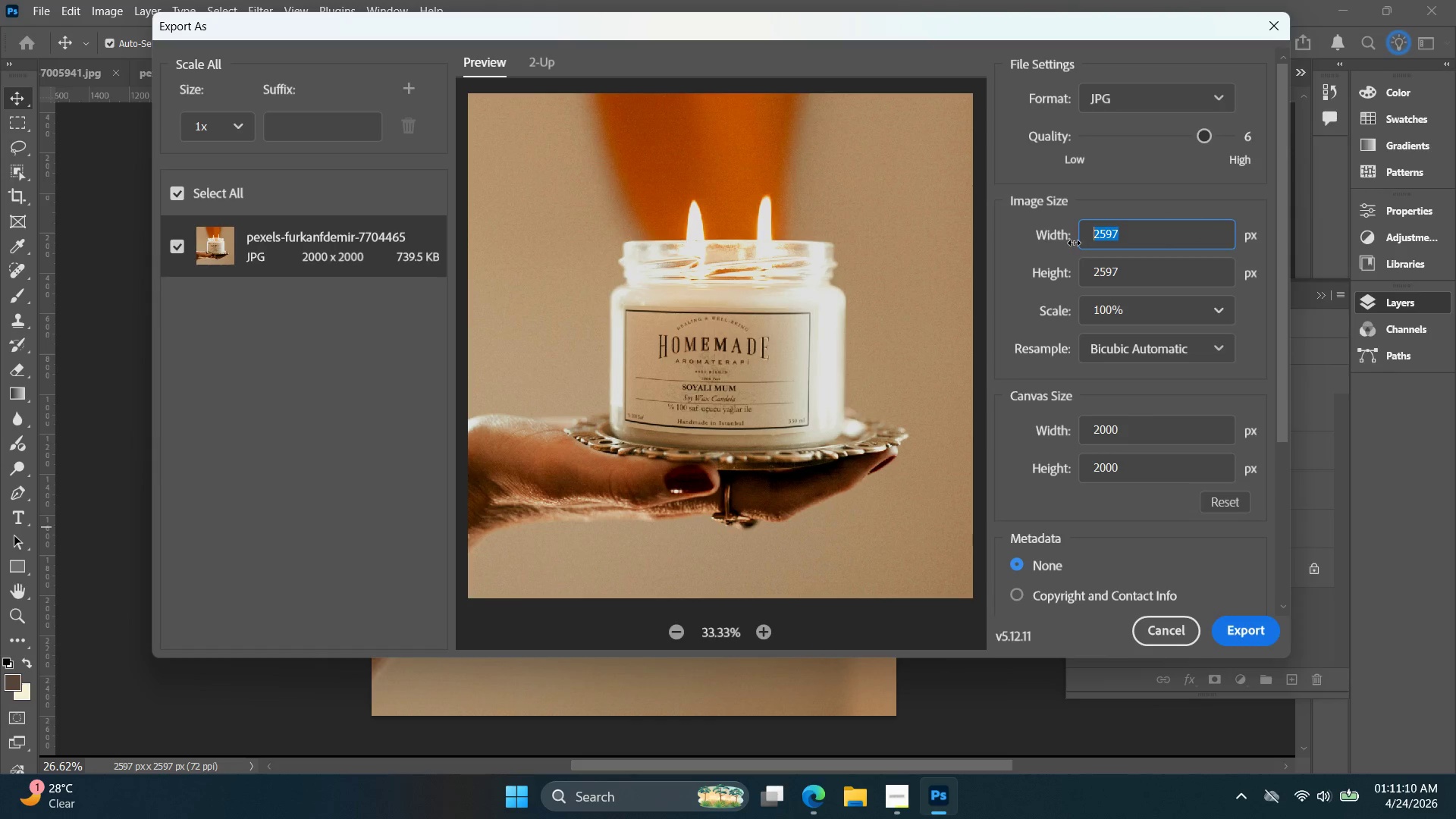 
type(2000)
key(Tab)
type(2000)
 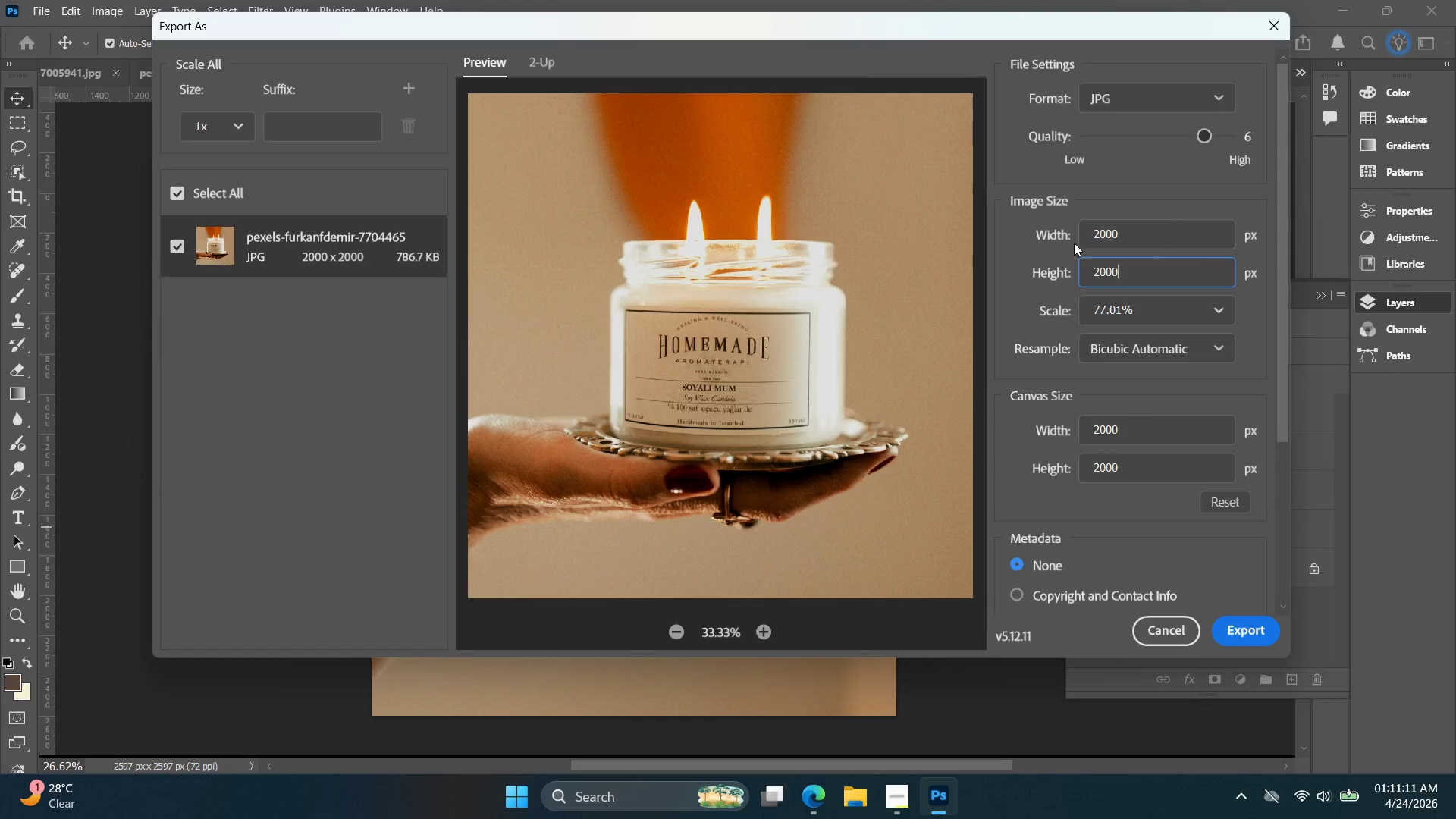 
key(Enter)
 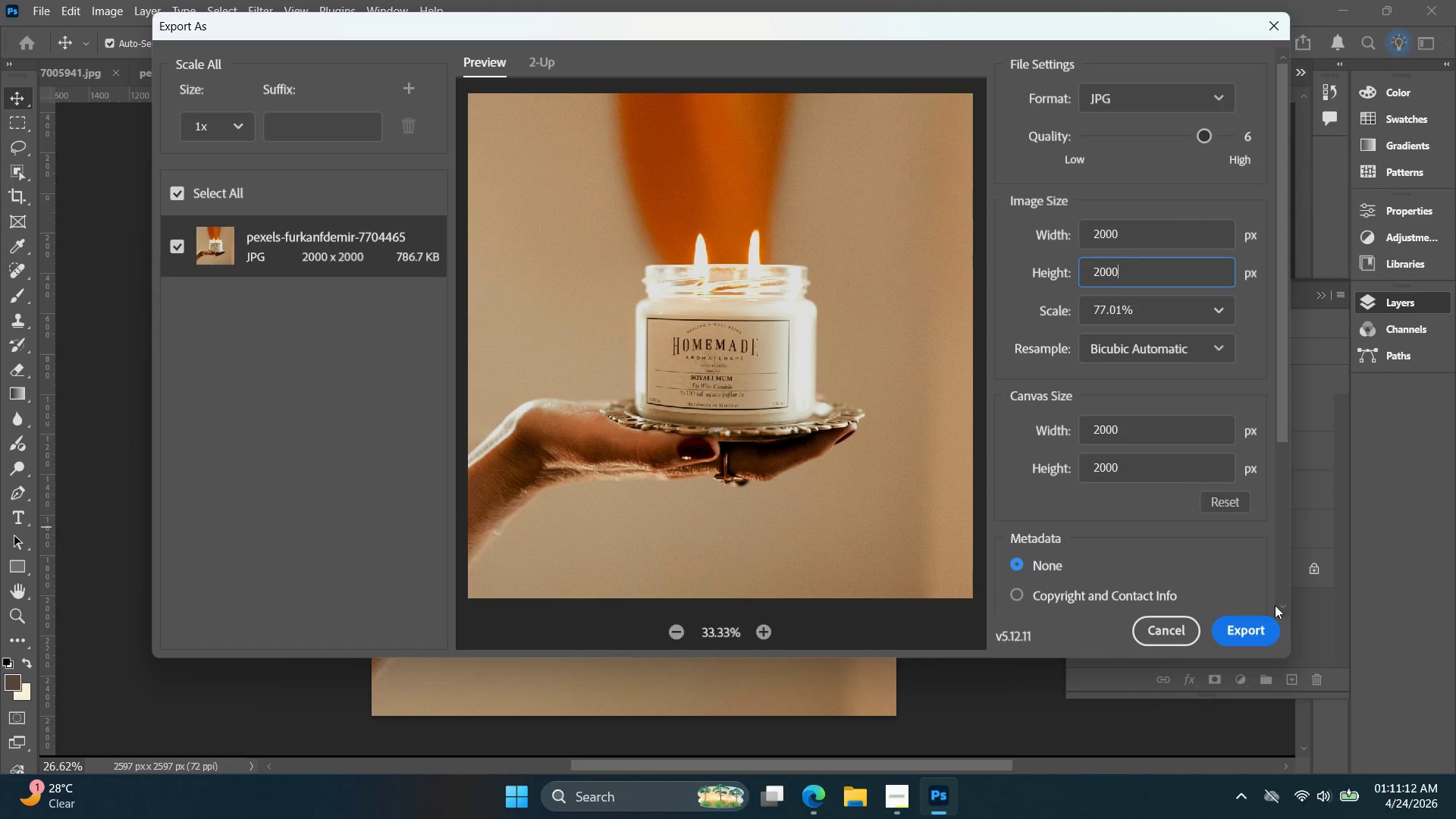 
left_click([1262, 636])
 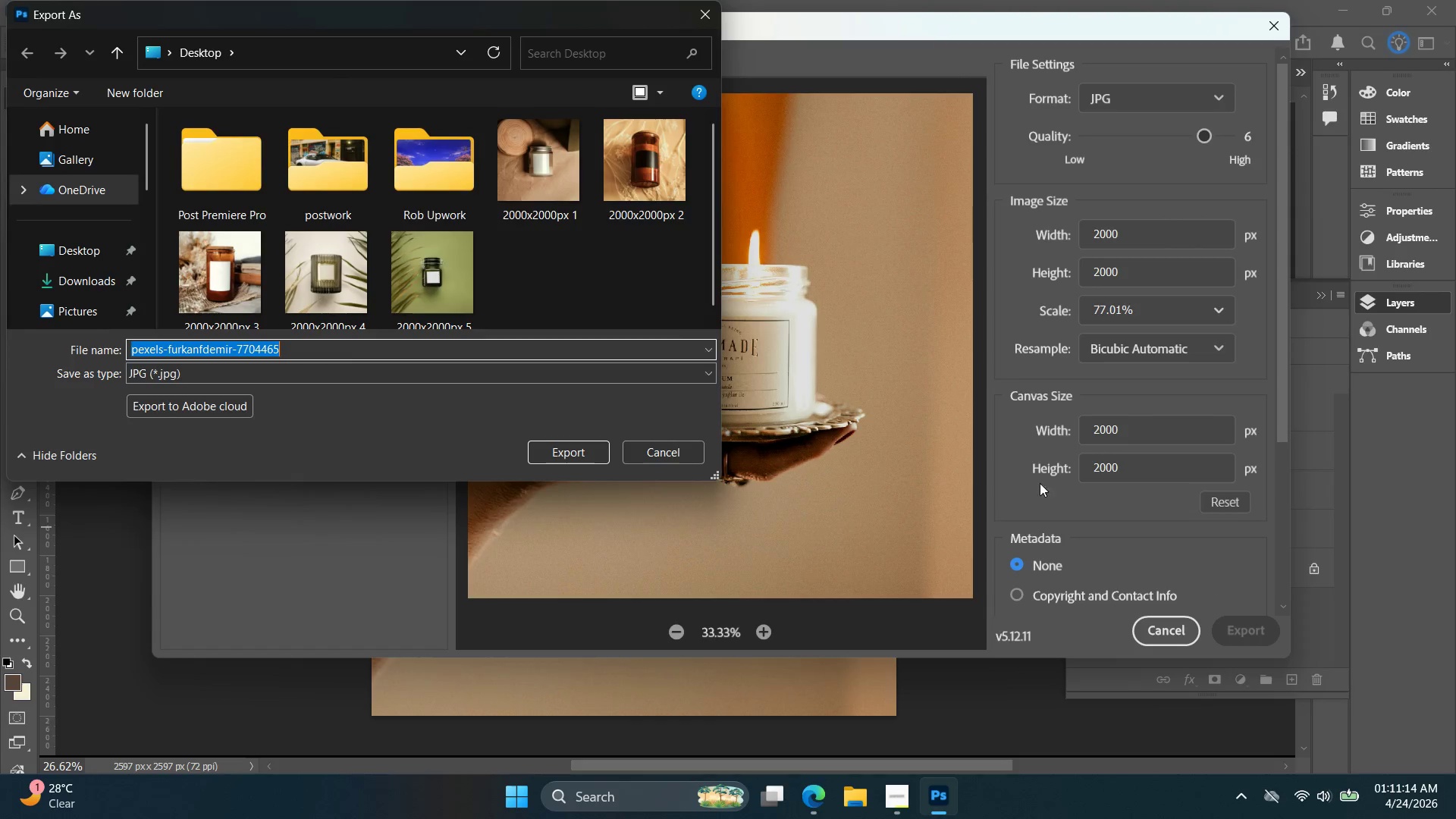 
scroll: coordinate [356, 204], scroll_direction: down, amount: 3.0
 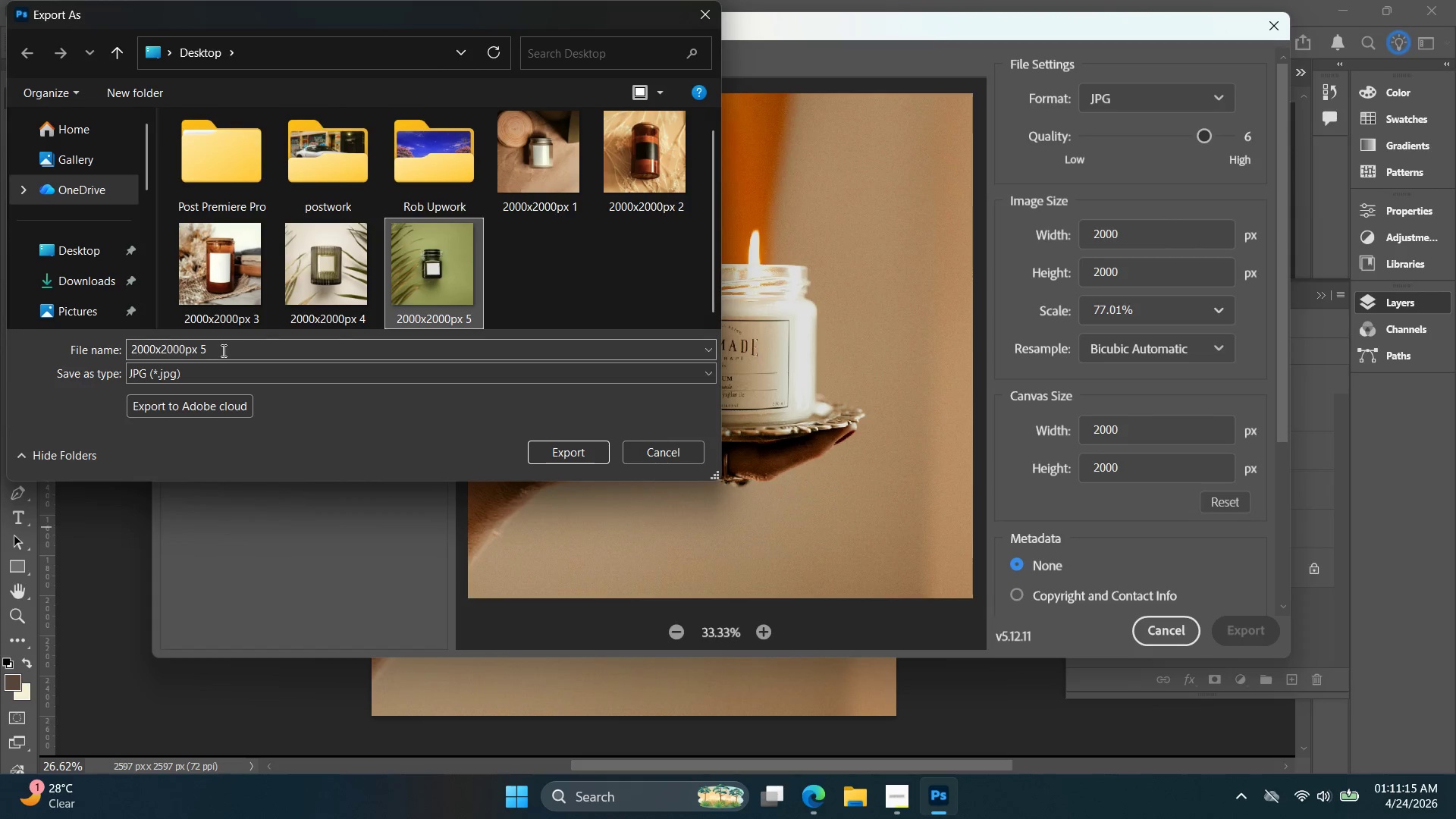 
double_click([222, 350])
 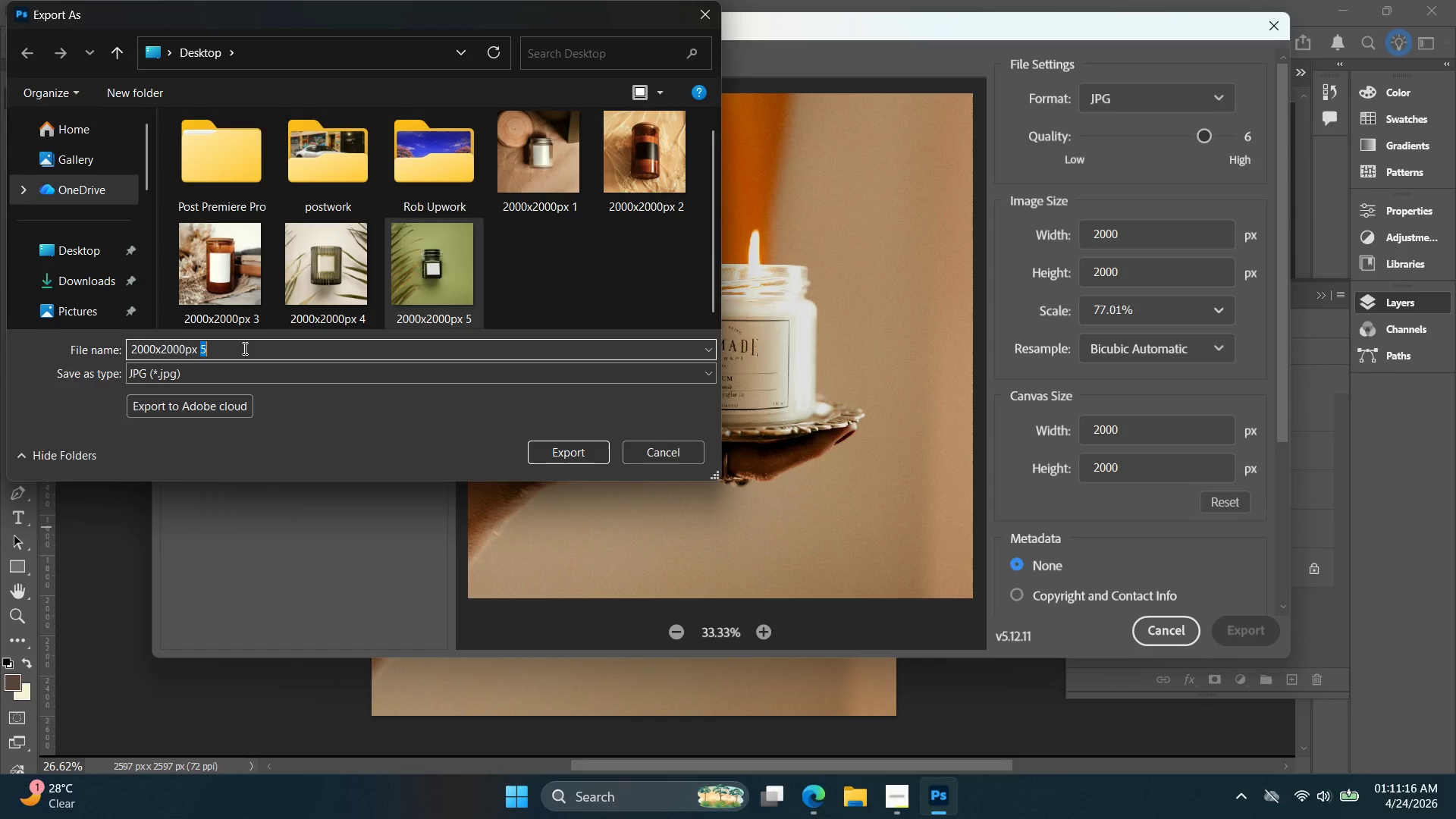 
key(6)
 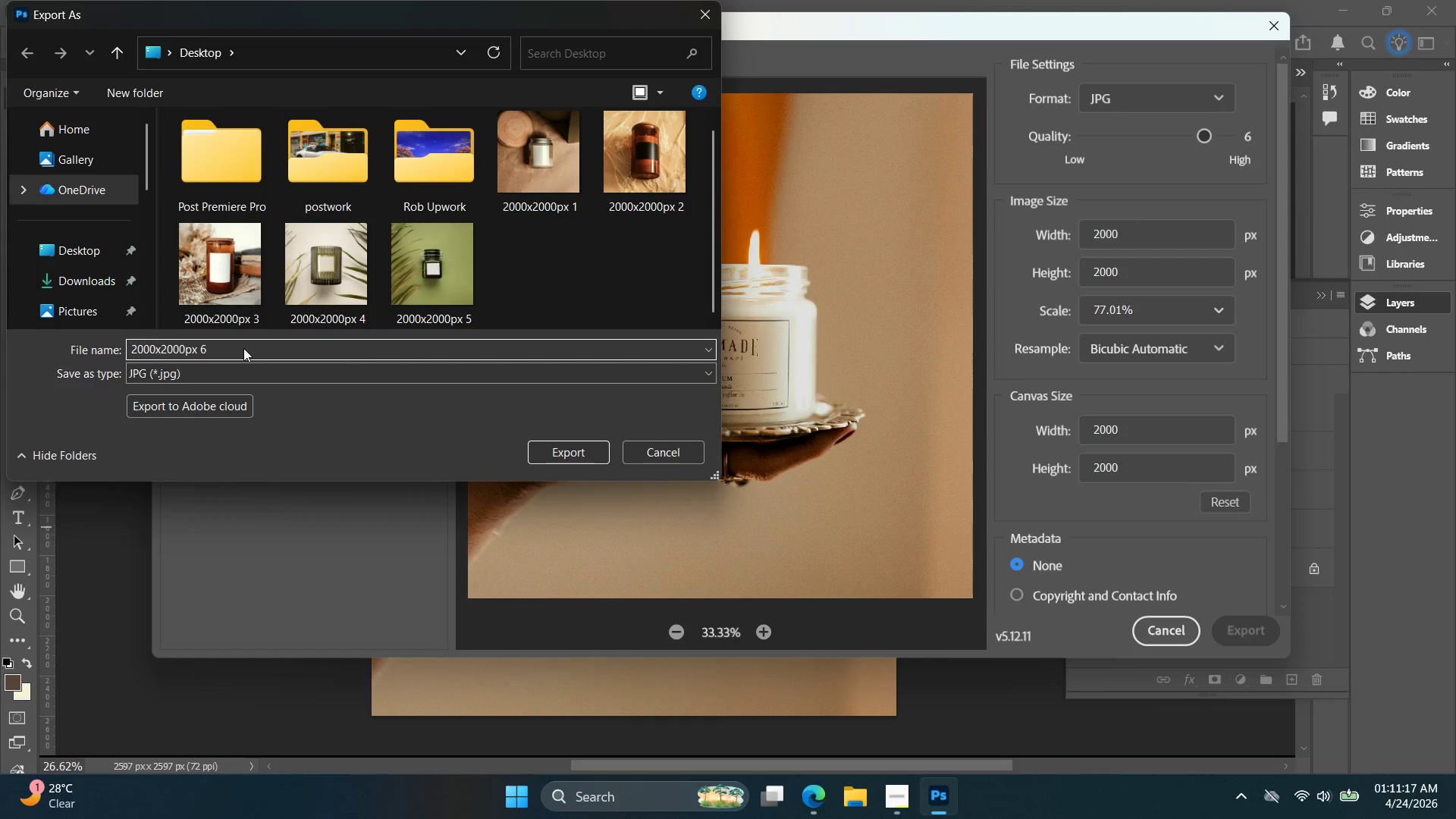 
key(Enter)
 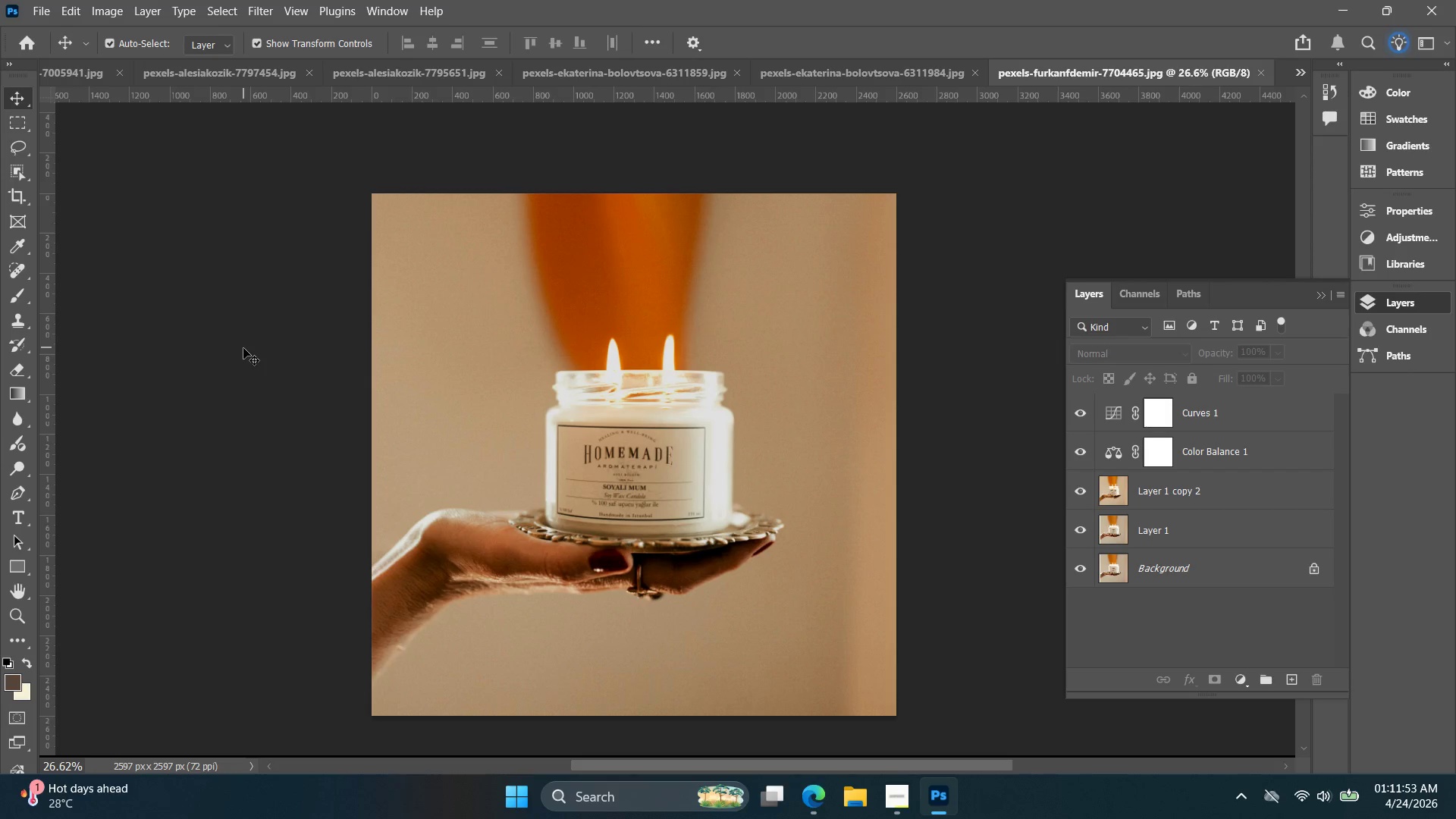 
wait(41.0)
 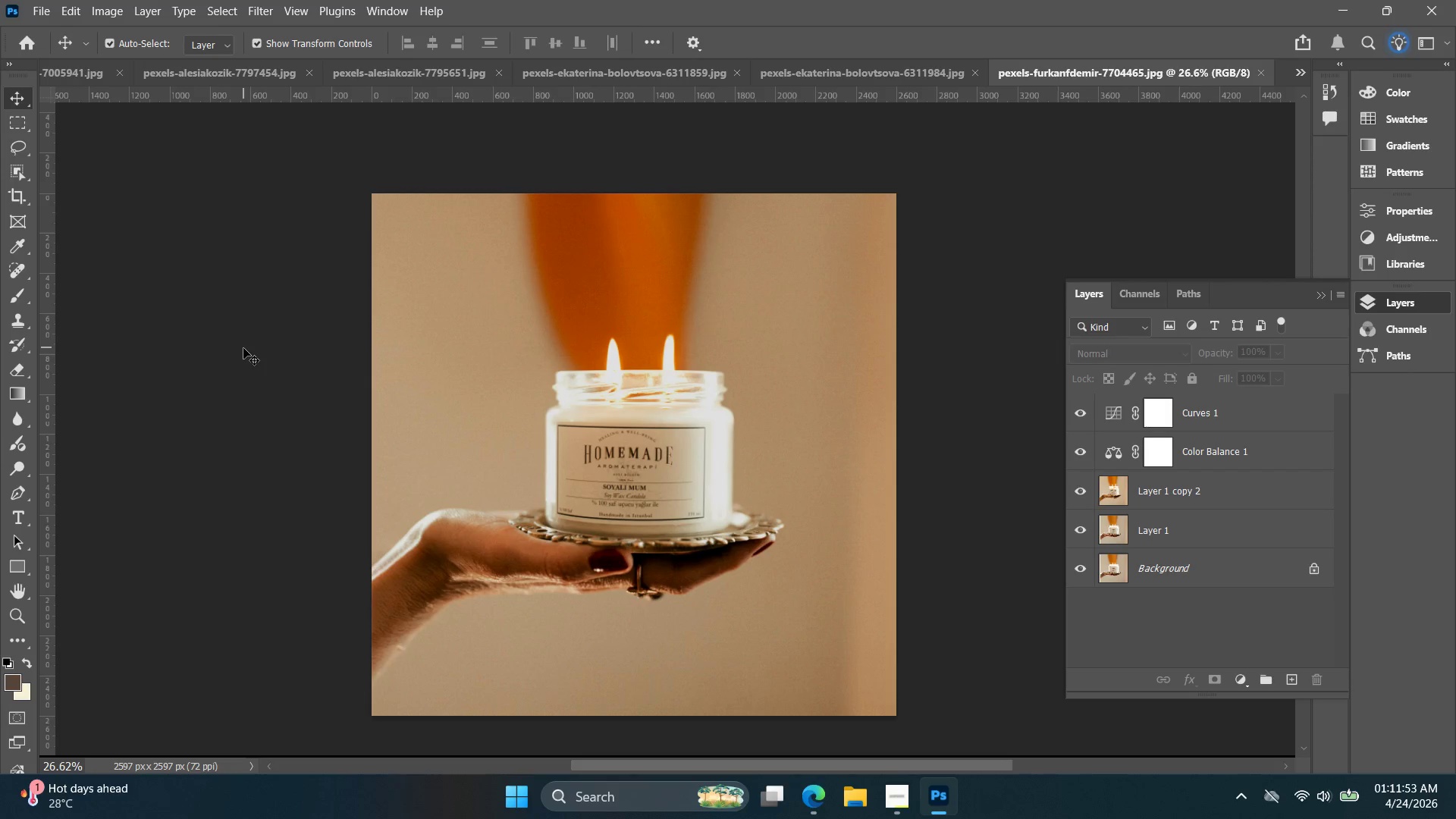 
left_click([614, 803])
 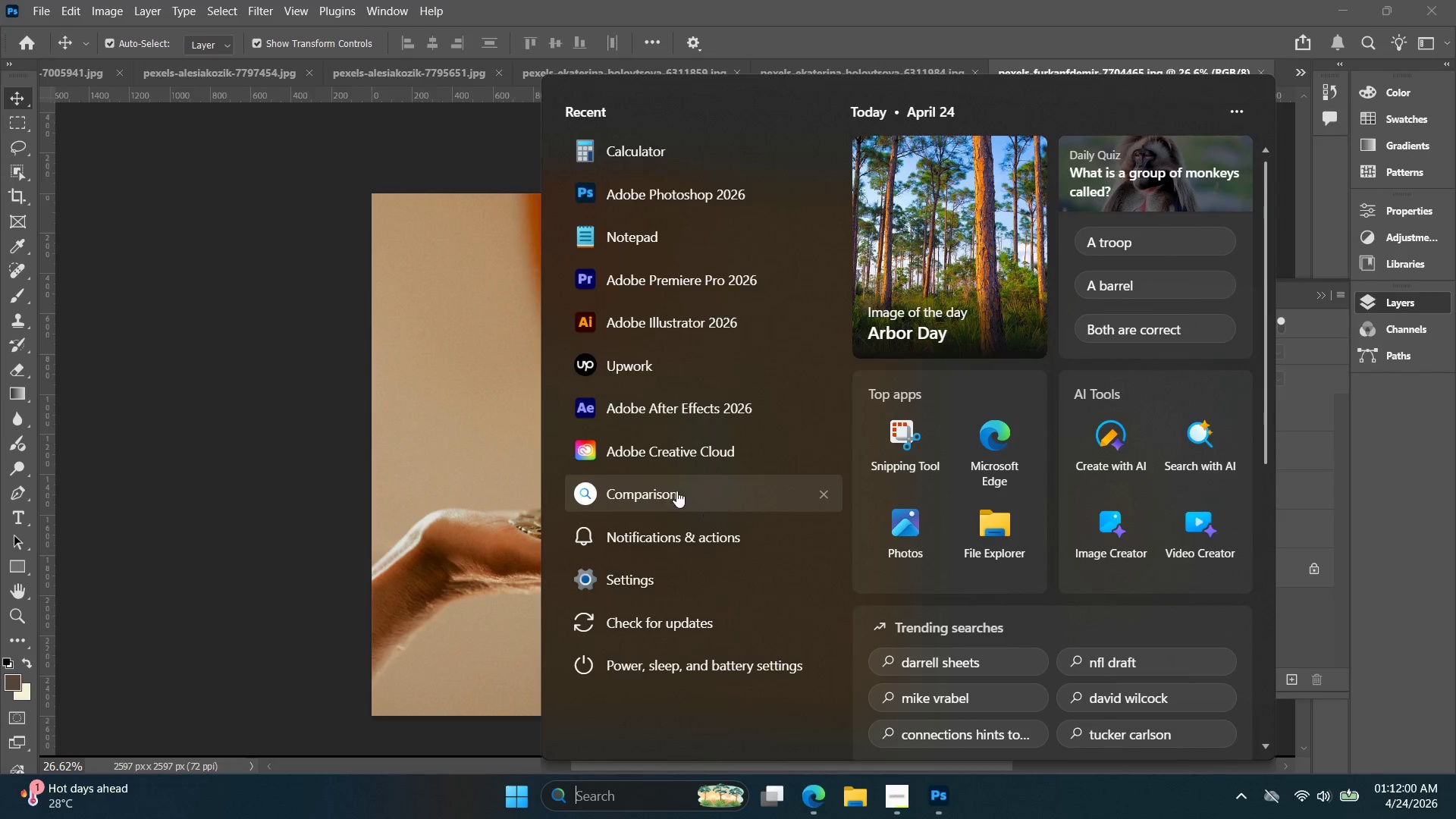 
left_click([633, 156])
 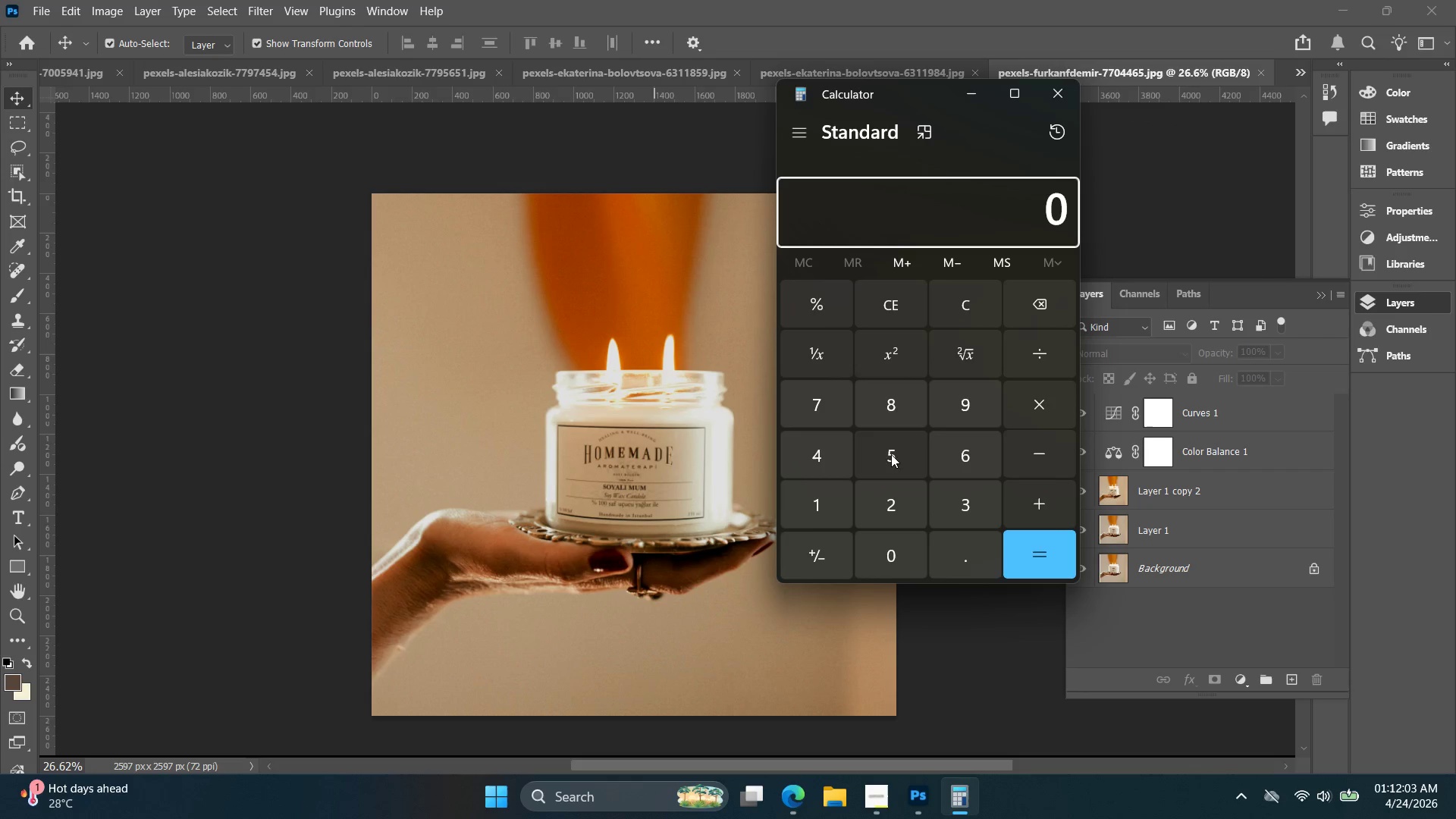 
double_click([819, 406])
 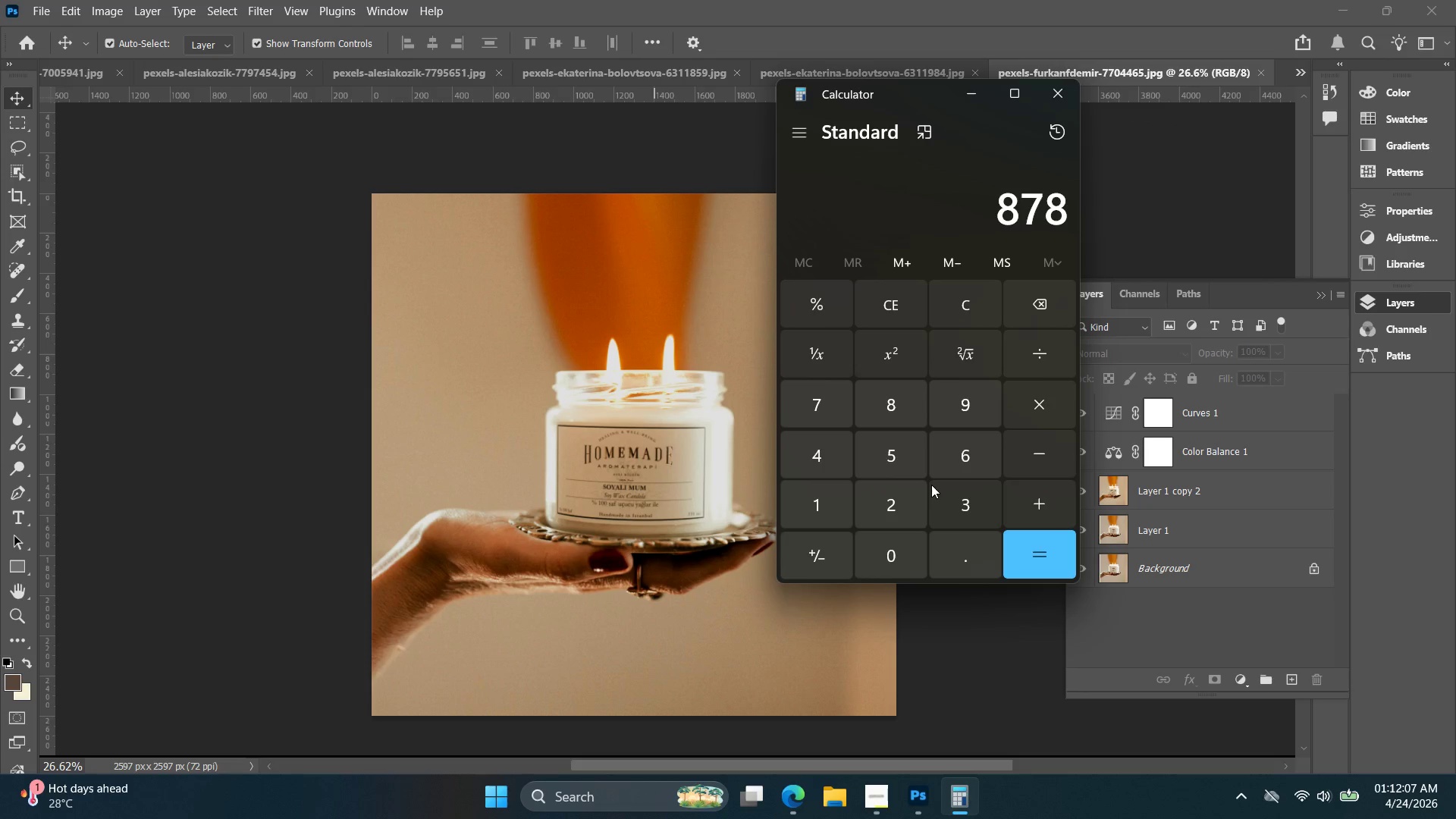 
double_click([1055, 444])
 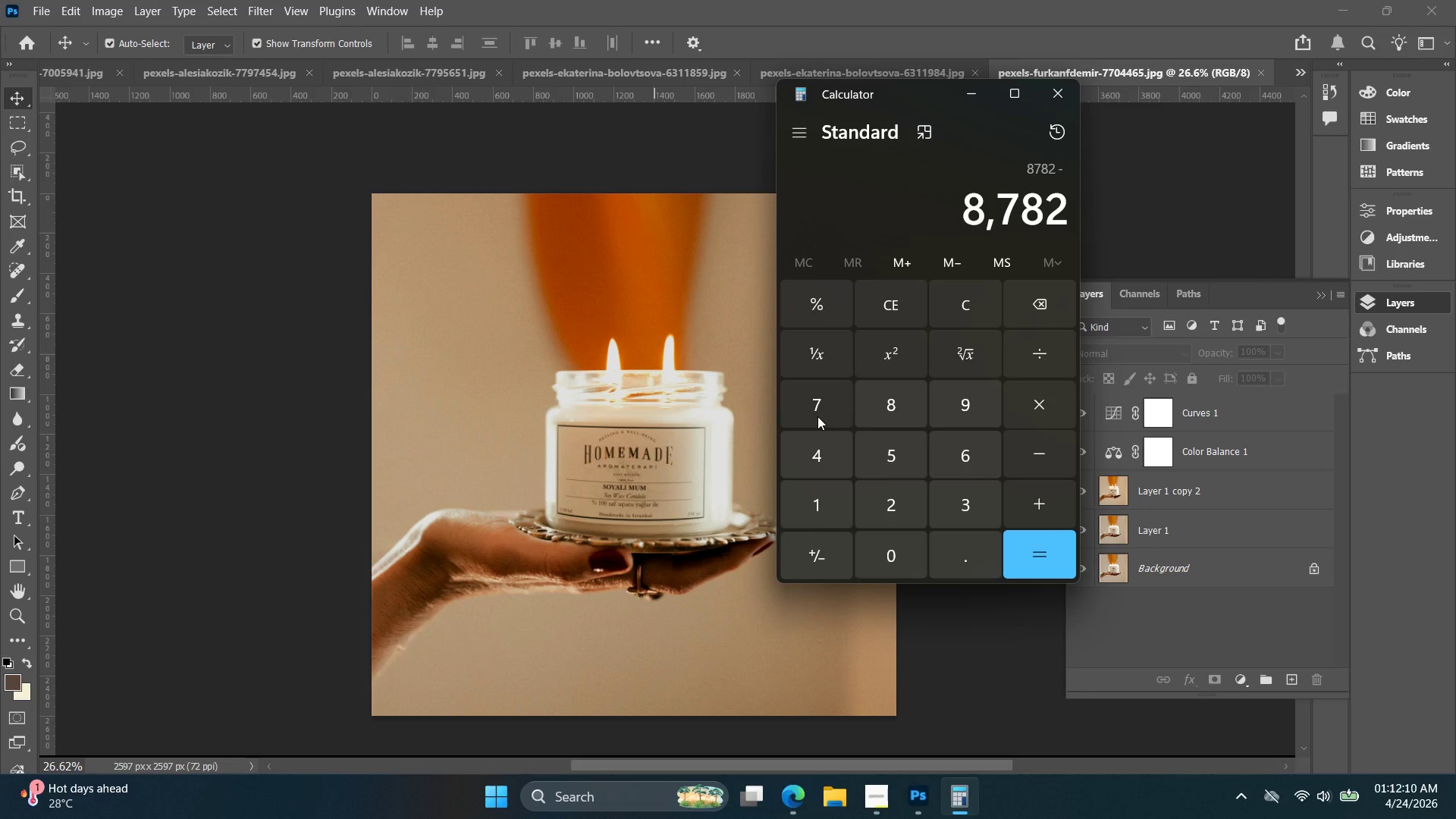 
left_click([817, 416])
 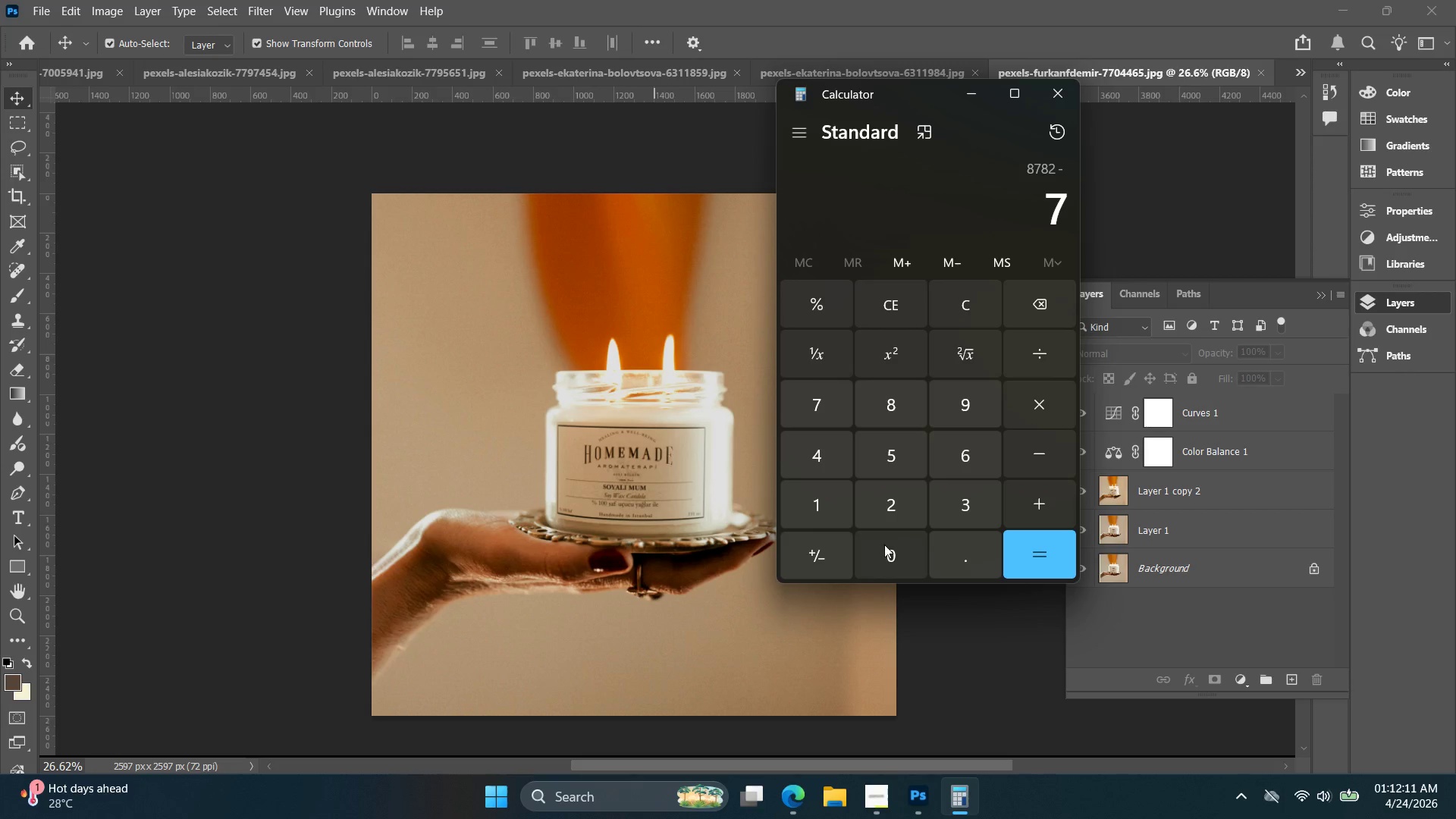 
left_click([886, 551])
 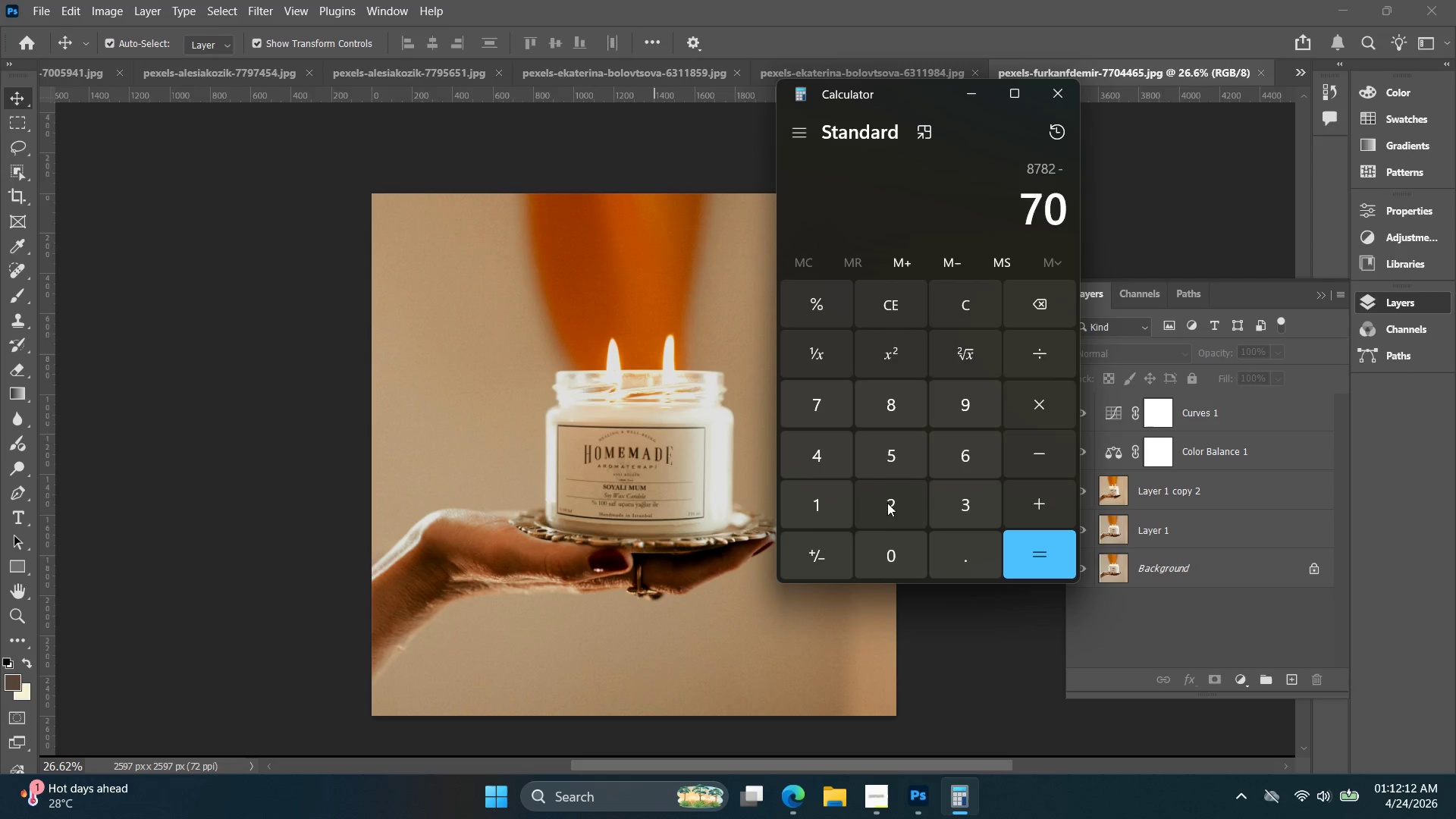 
left_click_drag(start_coordinate=[887, 502], to_coordinate=[884, 492])
 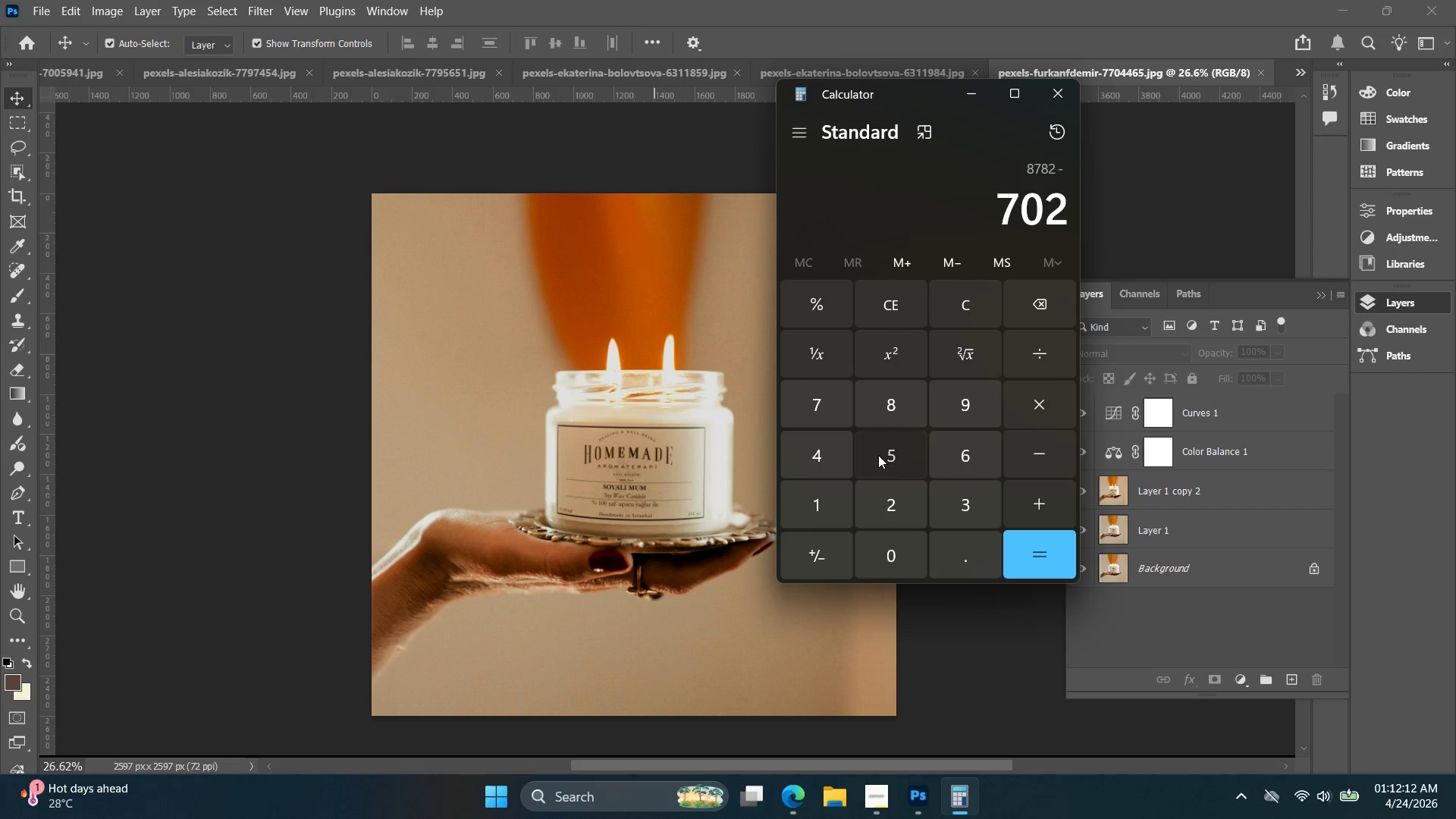 
triple_click([878, 455])
 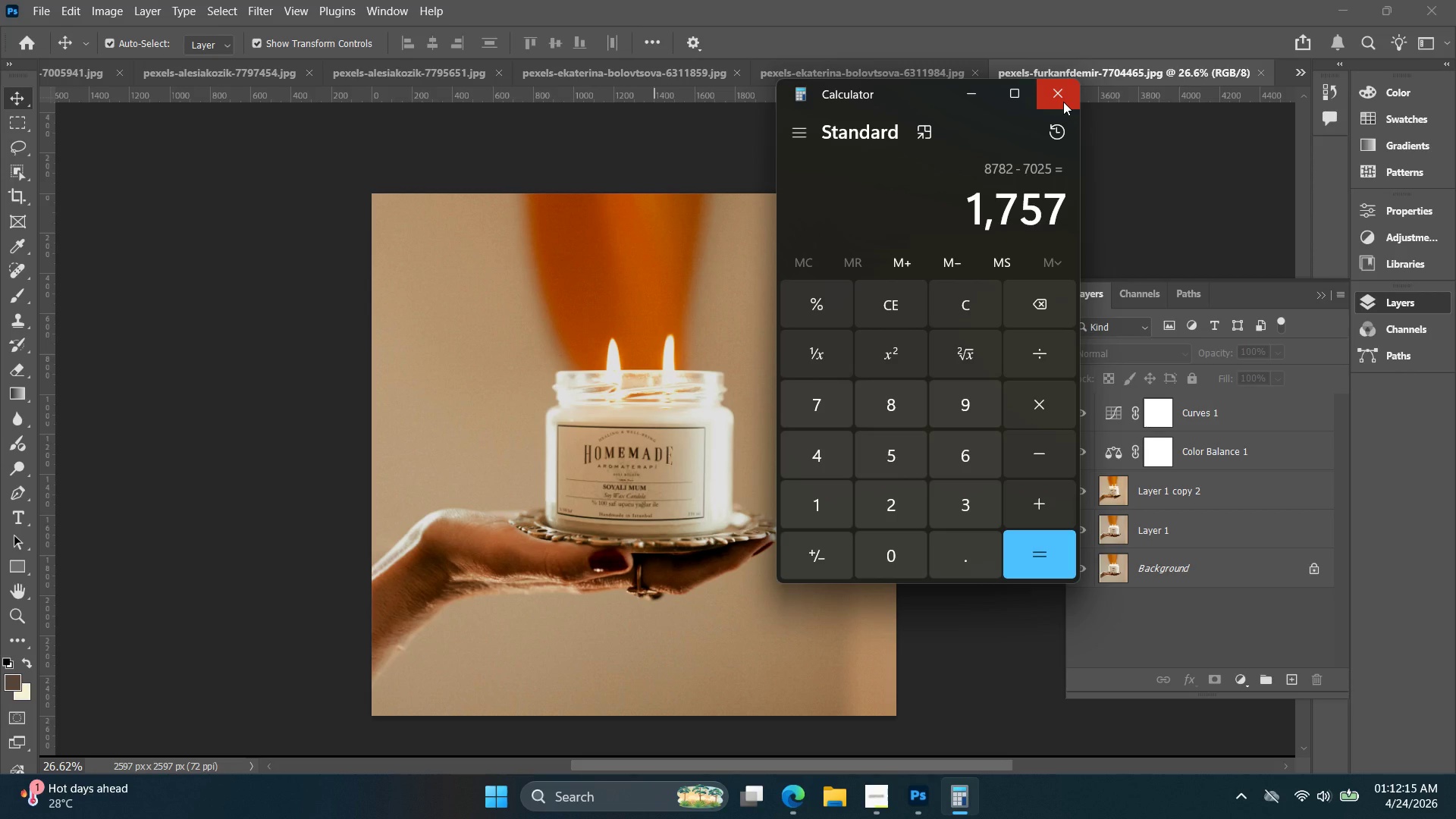 
left_click([1063, 102])
 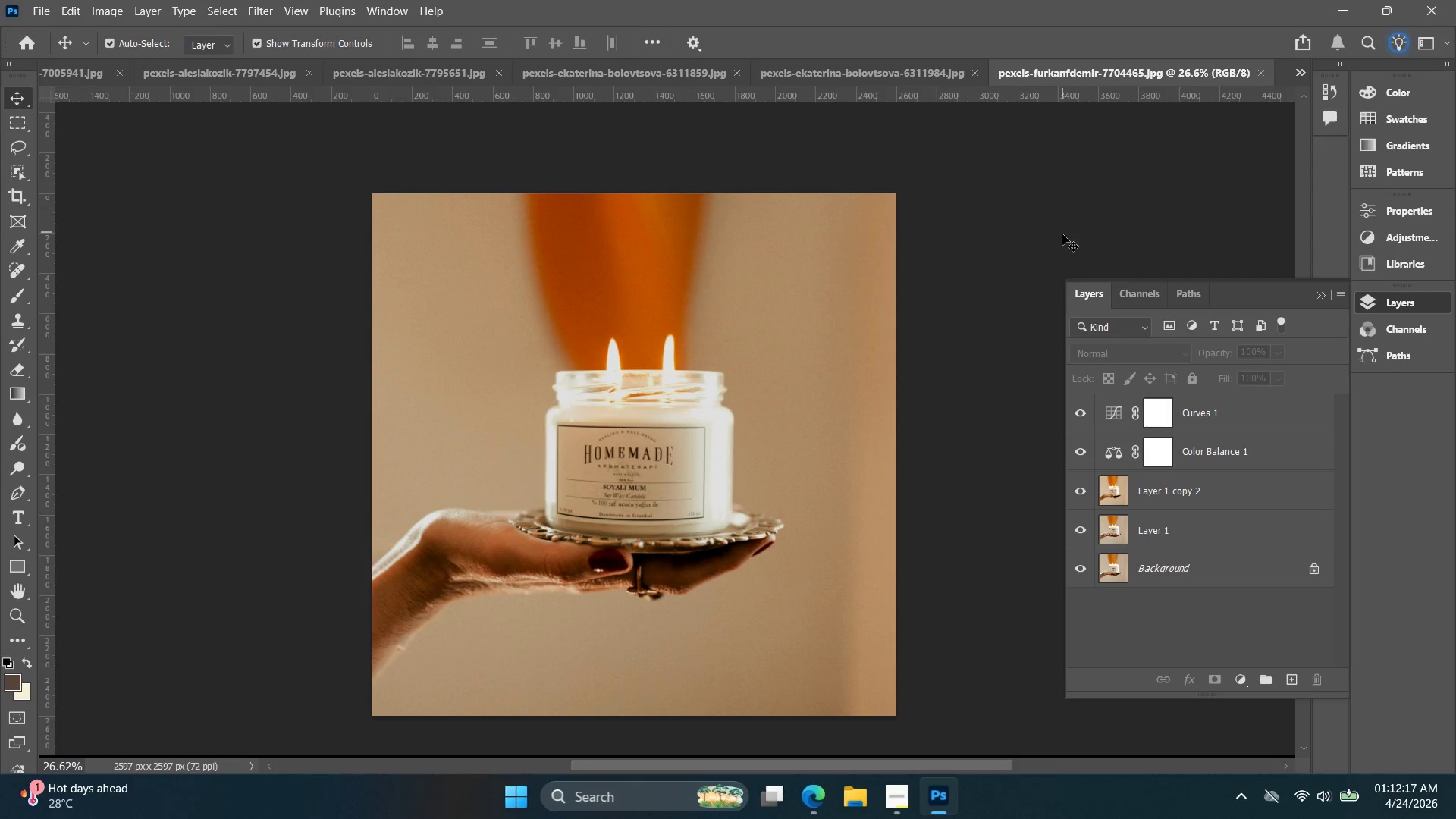 
hold_key(key=Space, duration=0.47)
 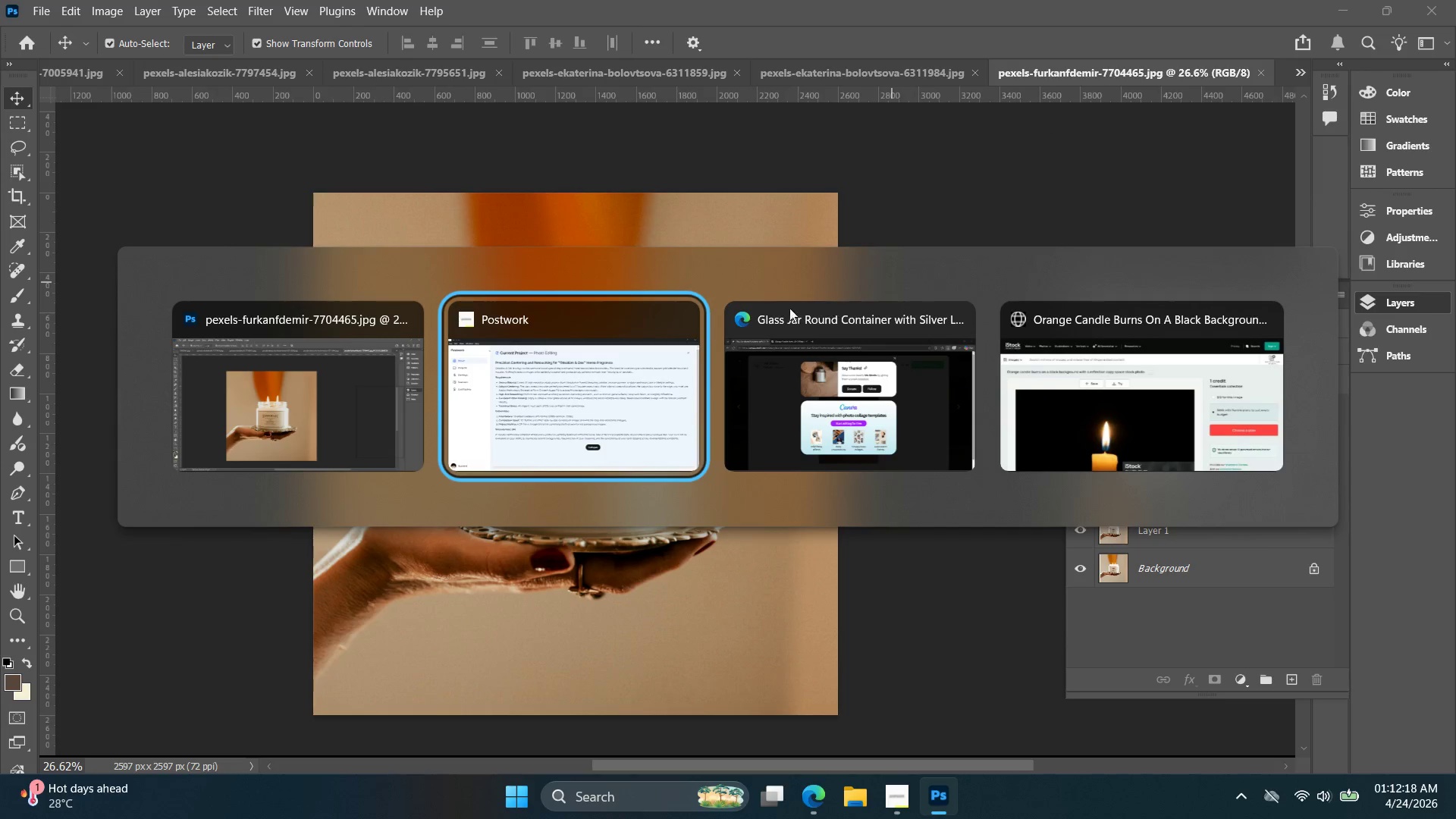 
left_click_drag(start_coordinate=[1064, 216], to_coordinate=[1006, 215])
 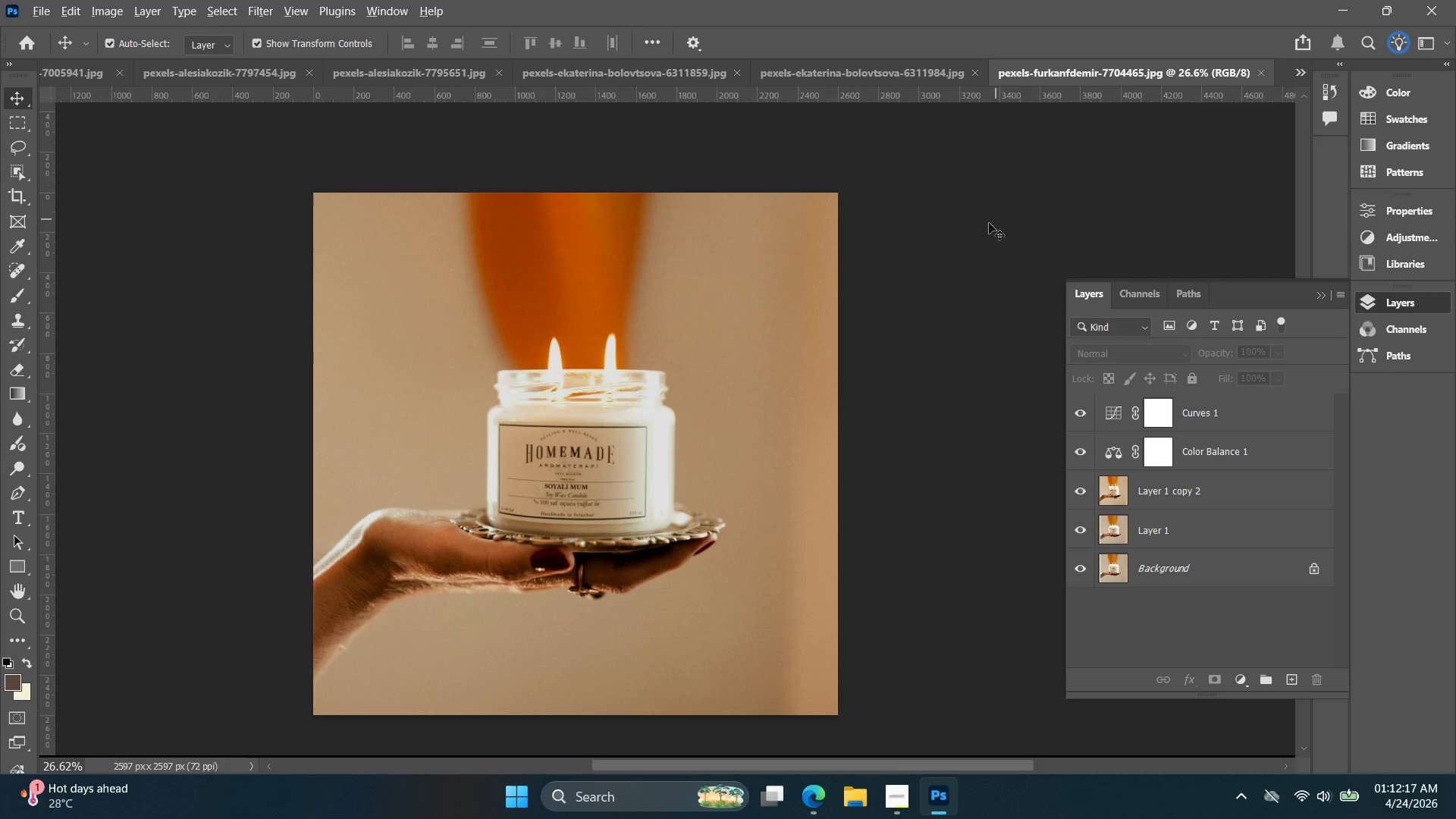 
key(Alt+Tab)
 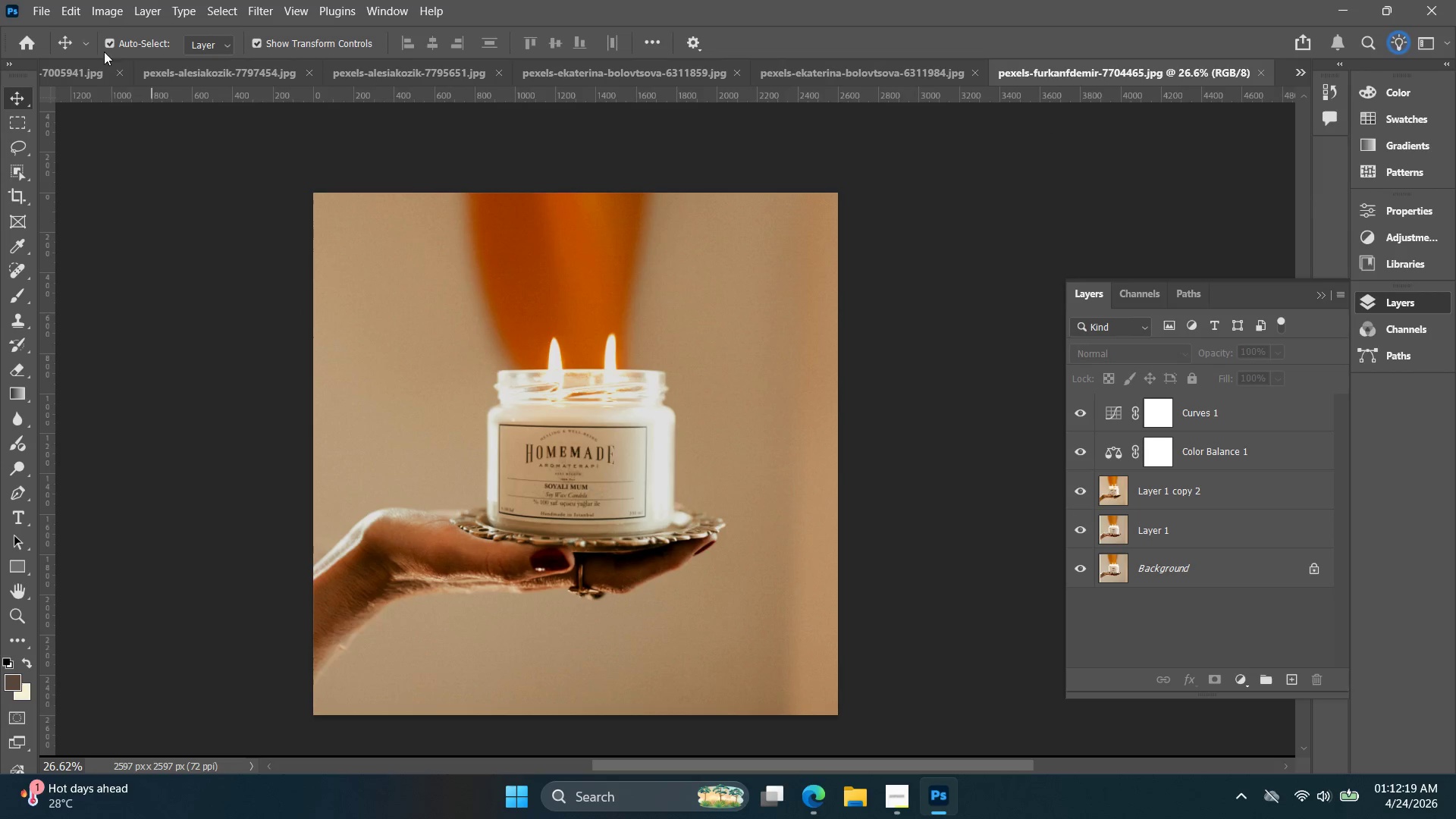 
double_click([42, 9])
 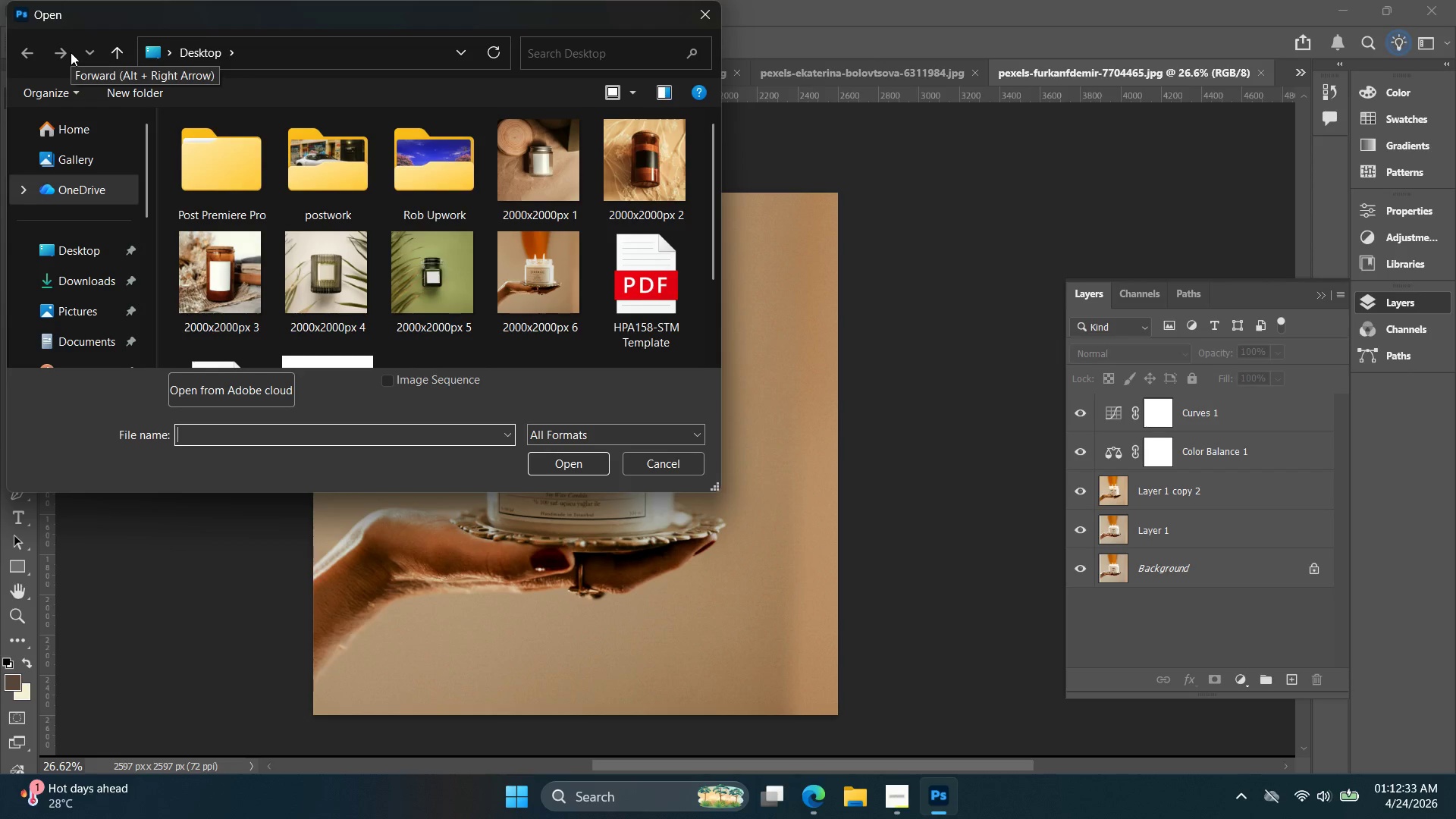 
wait(18.44)
 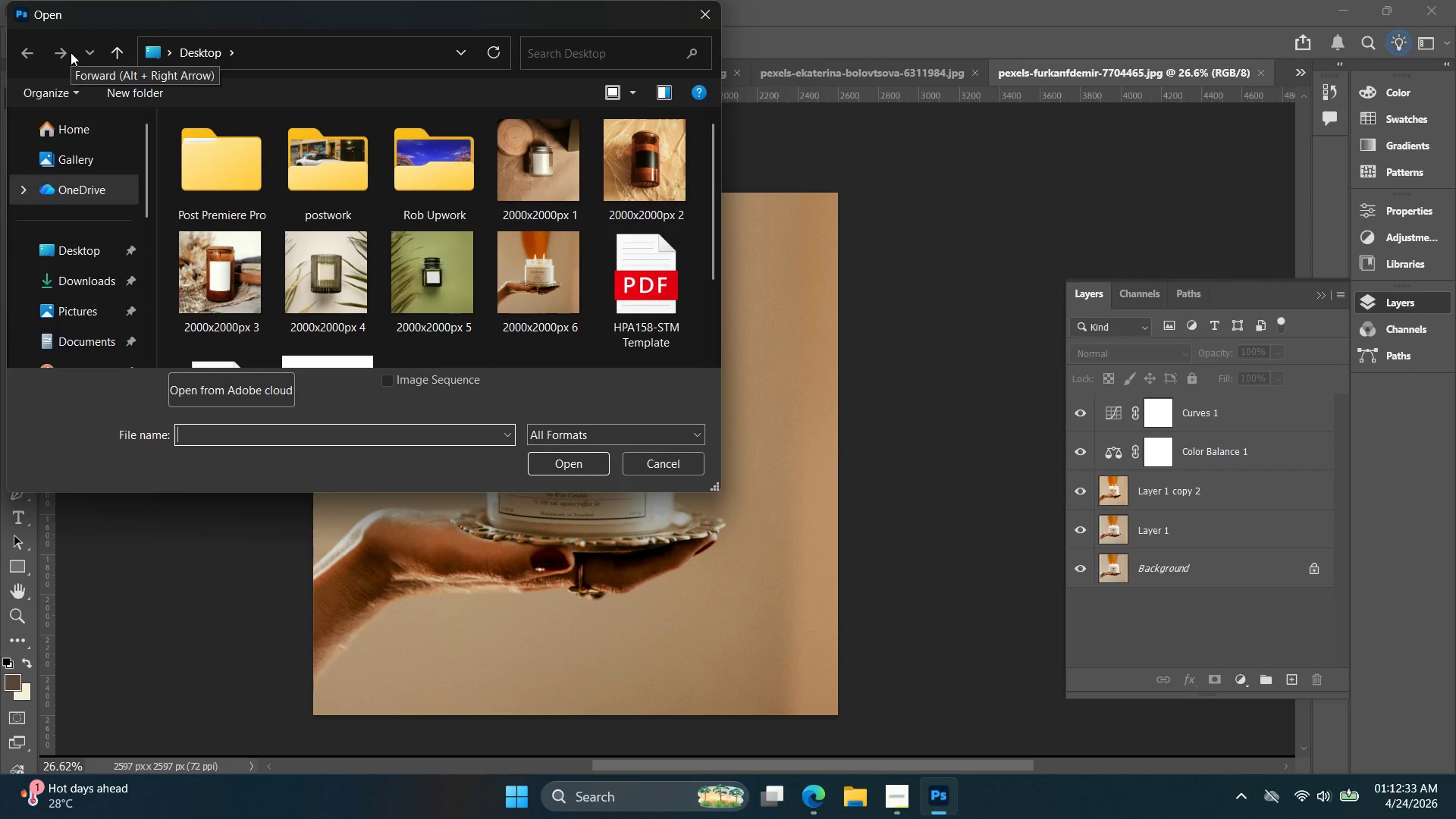 
scroll: coordinate [300, 202], scroll_direction: down, amount: 2.0
 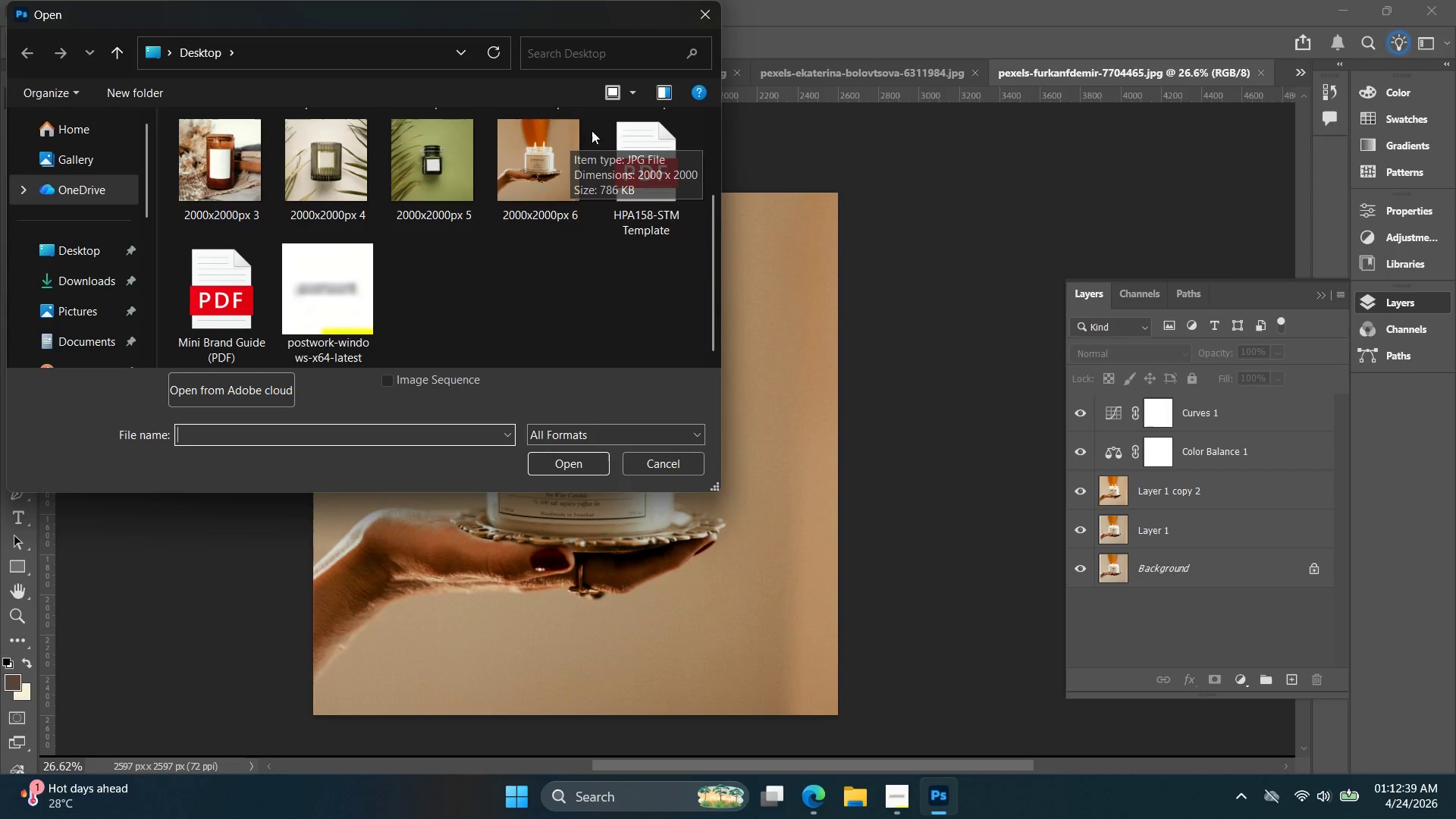 
scroll: coordinate [554, 172], scroll_direction: none, amount: 0.0
 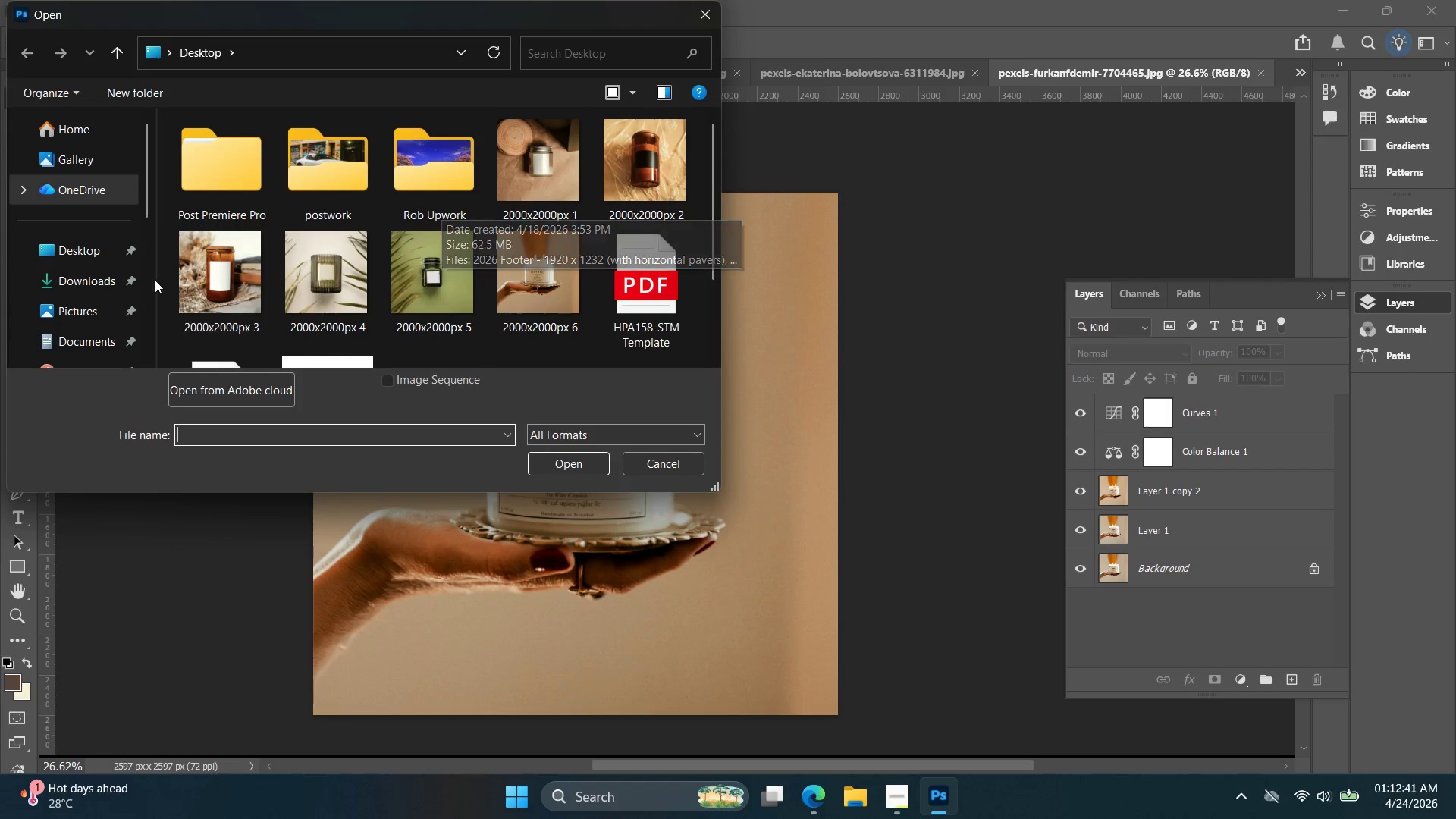 
left_click([115, 271])
 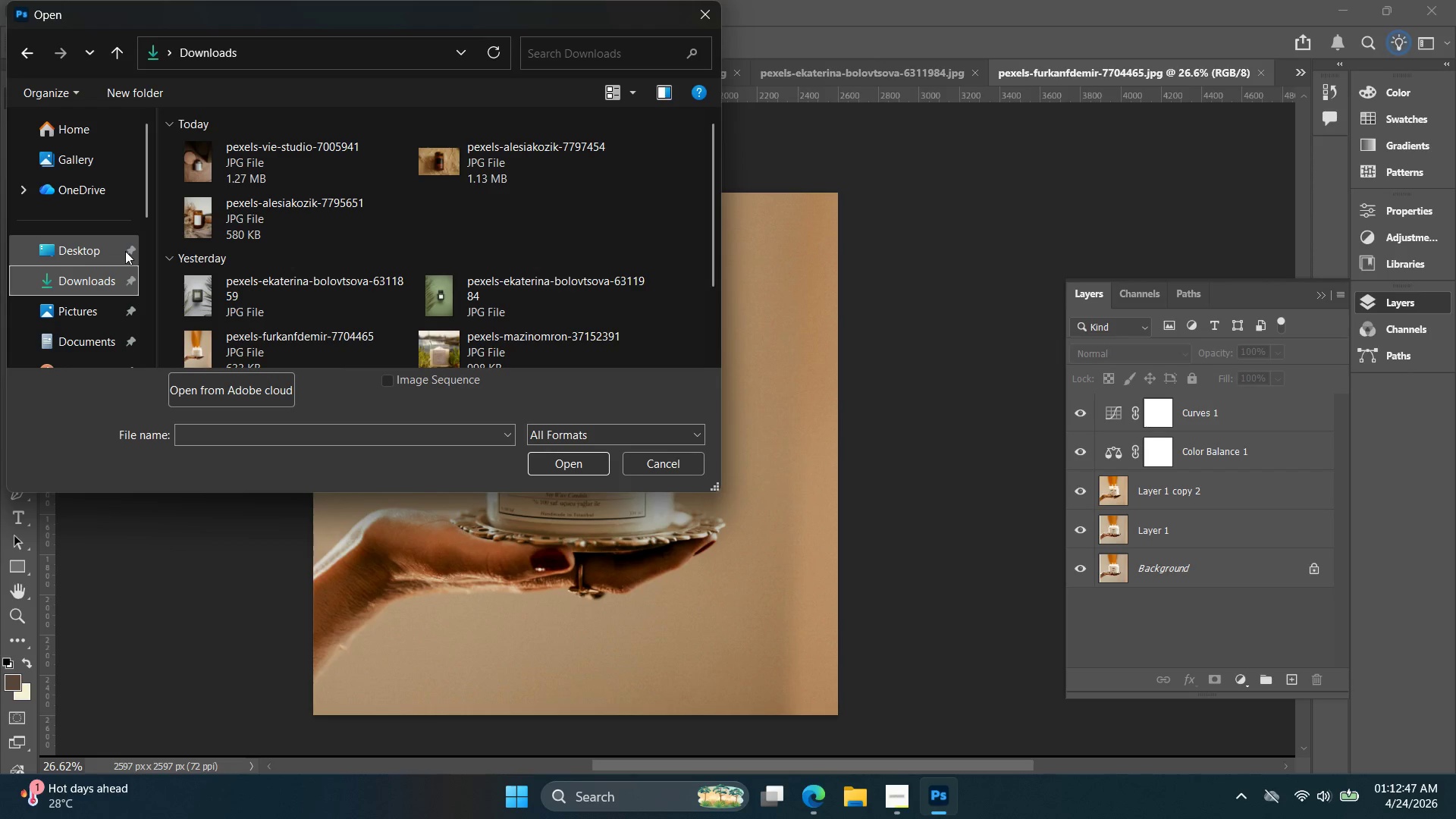 
wait(11.19)
 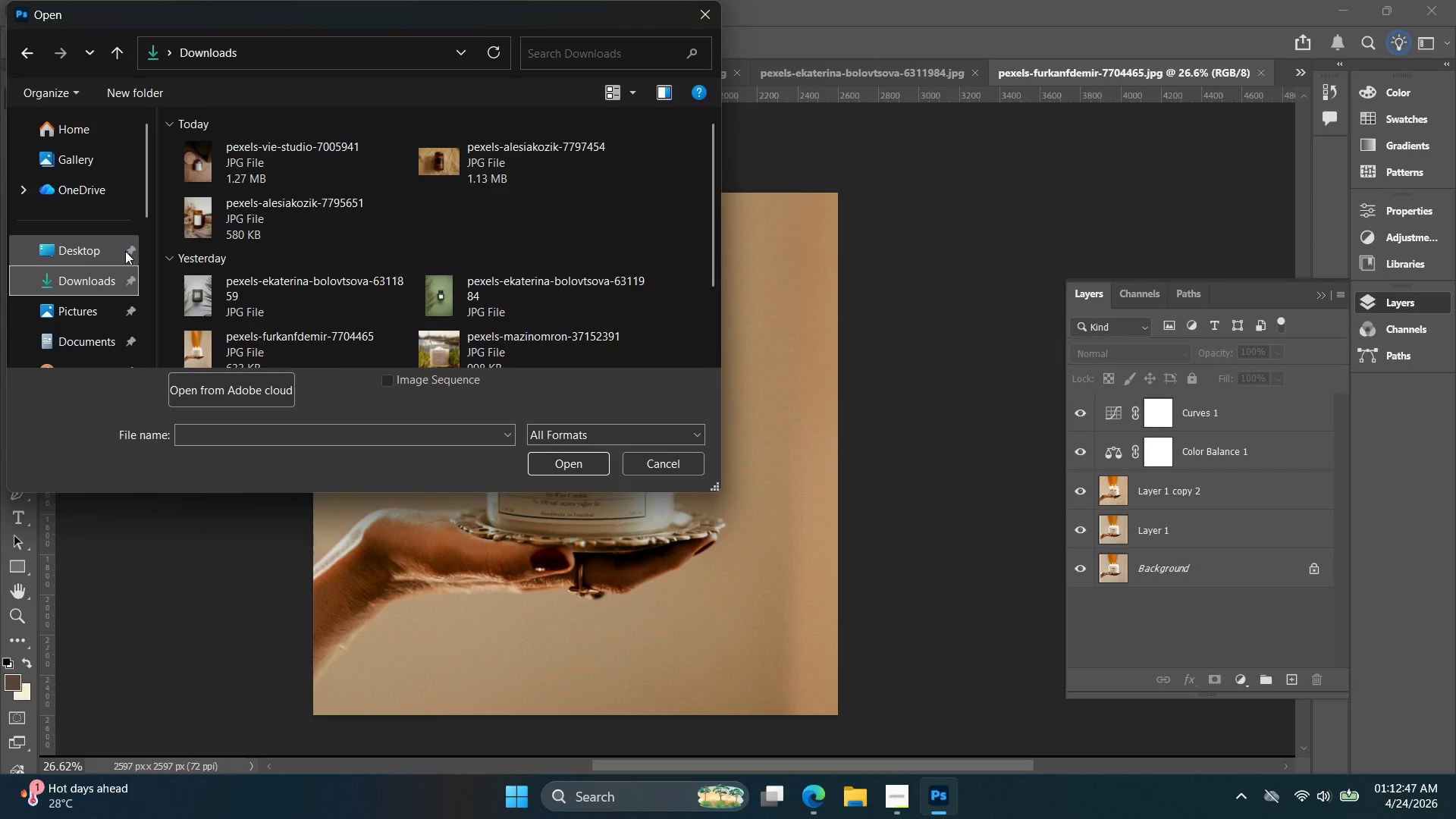 
scroll: coordinate [428, 254], scroll_direction: down, amount: 2.0
 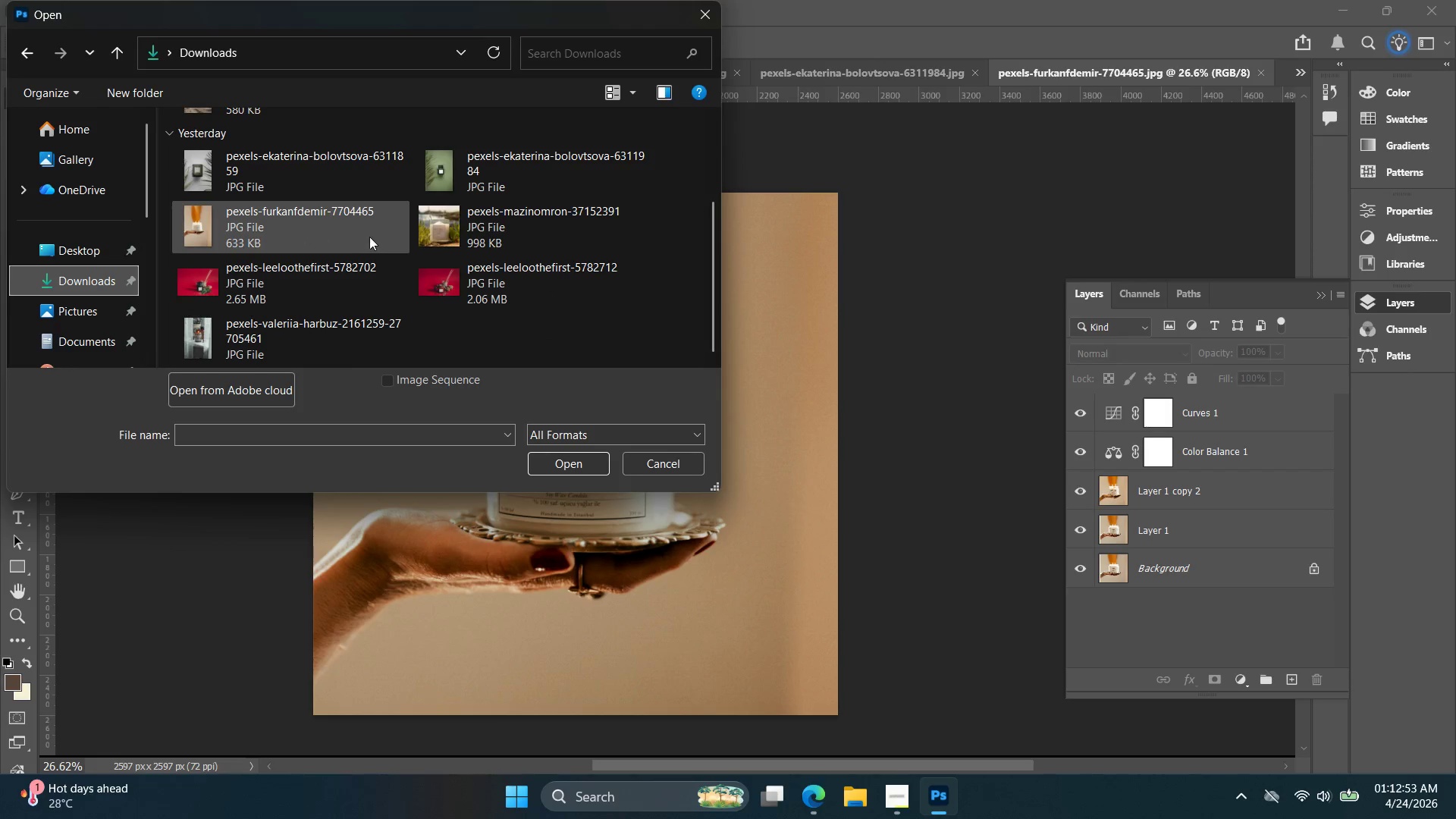 
left_click([478, 228])
 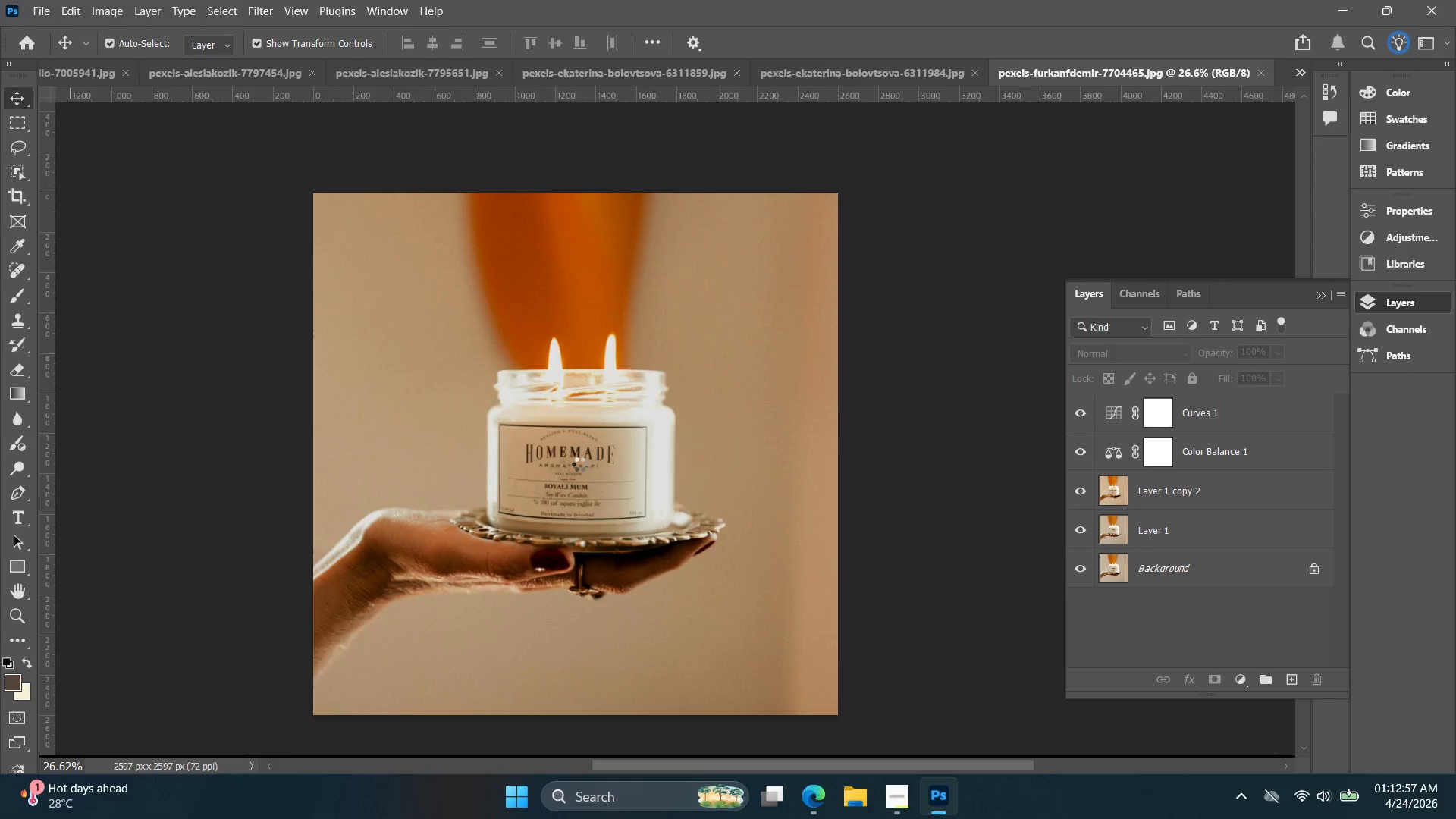 
key(C)
 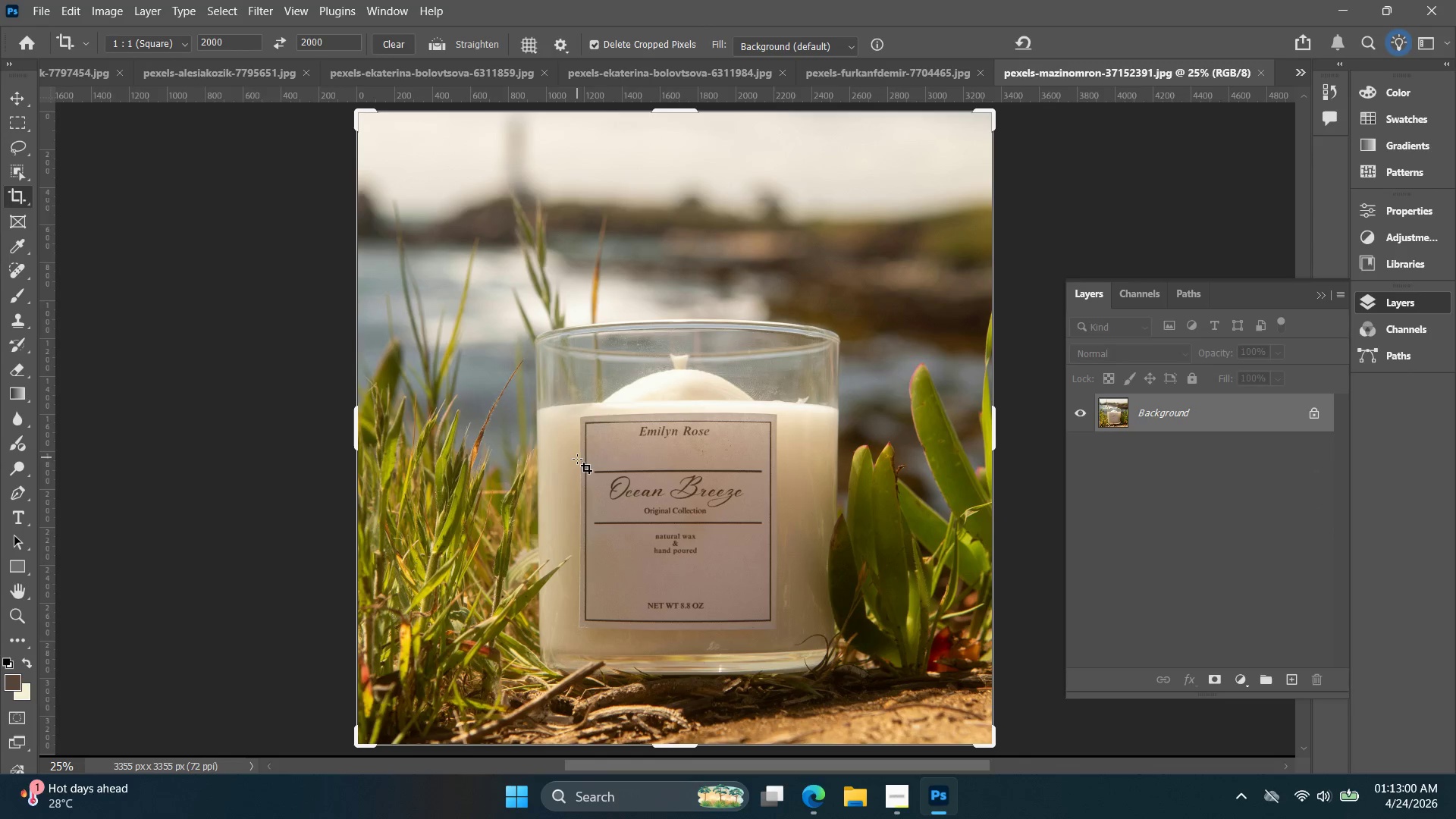 
key(ArrowRight)
 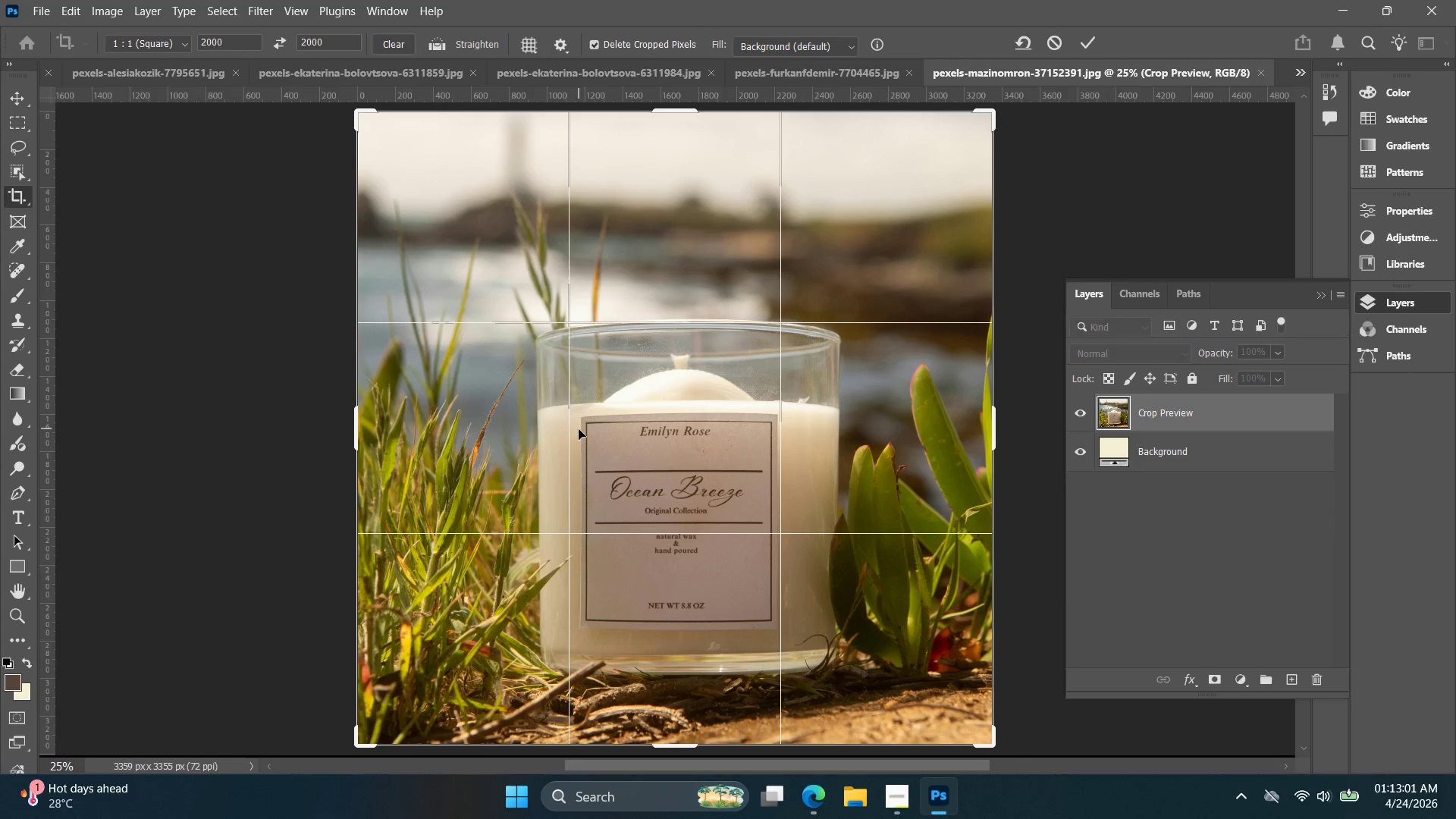 
hold_key(key=ArrowRight, duration=0.36)
 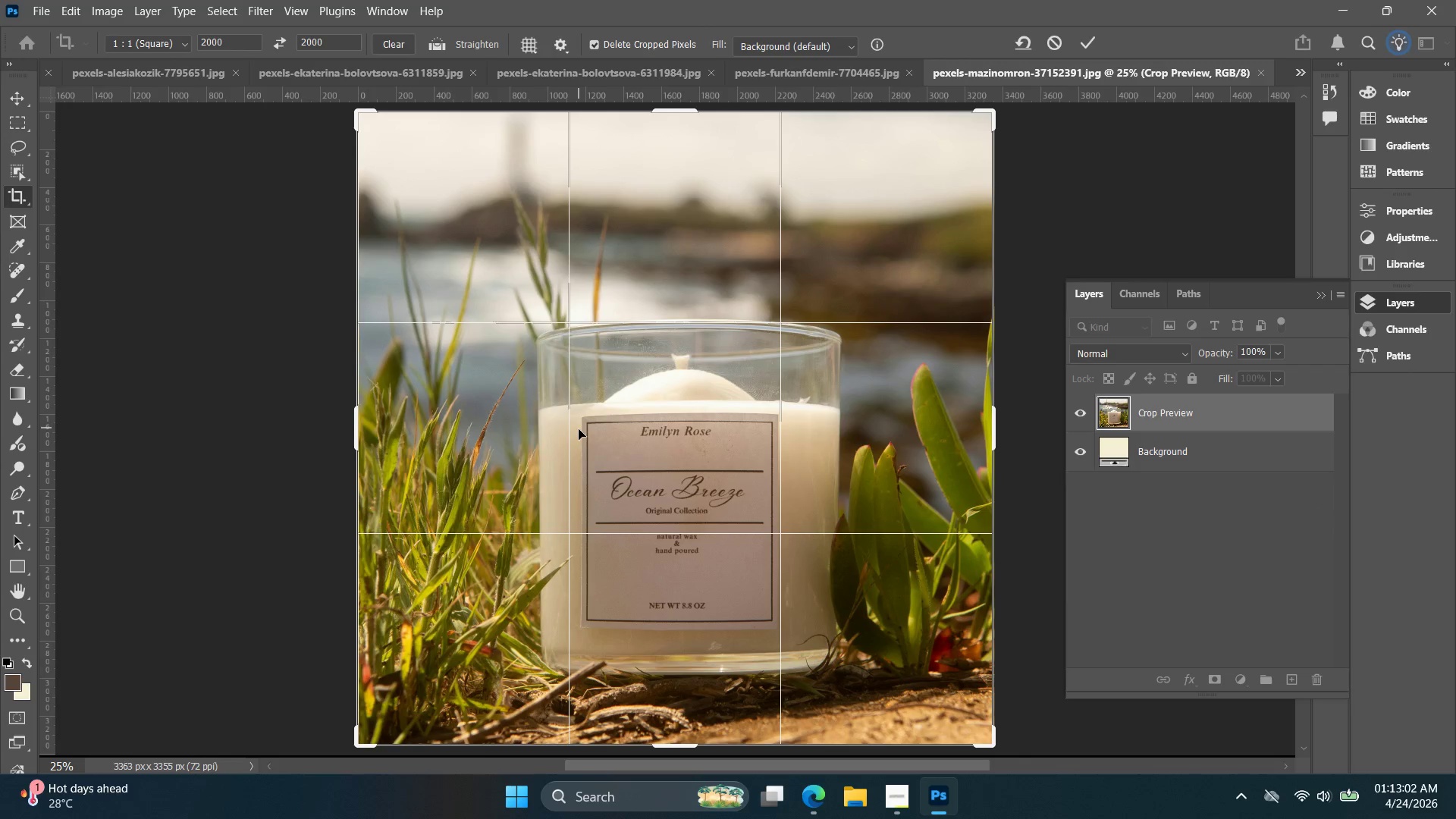 
key(ArrowLeft)
 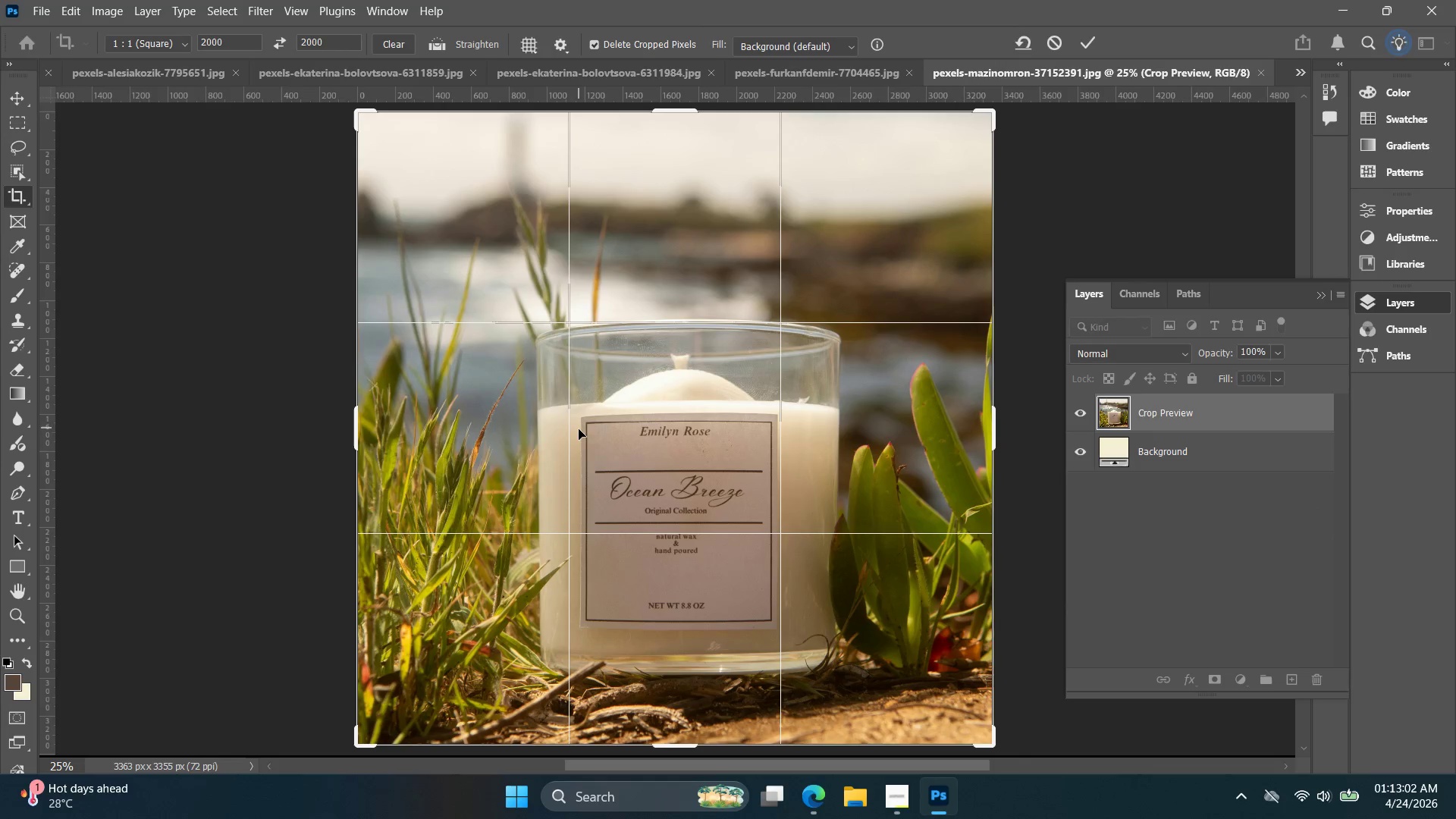 
hold_key(key=ArrowLeft, duration=0.84)
 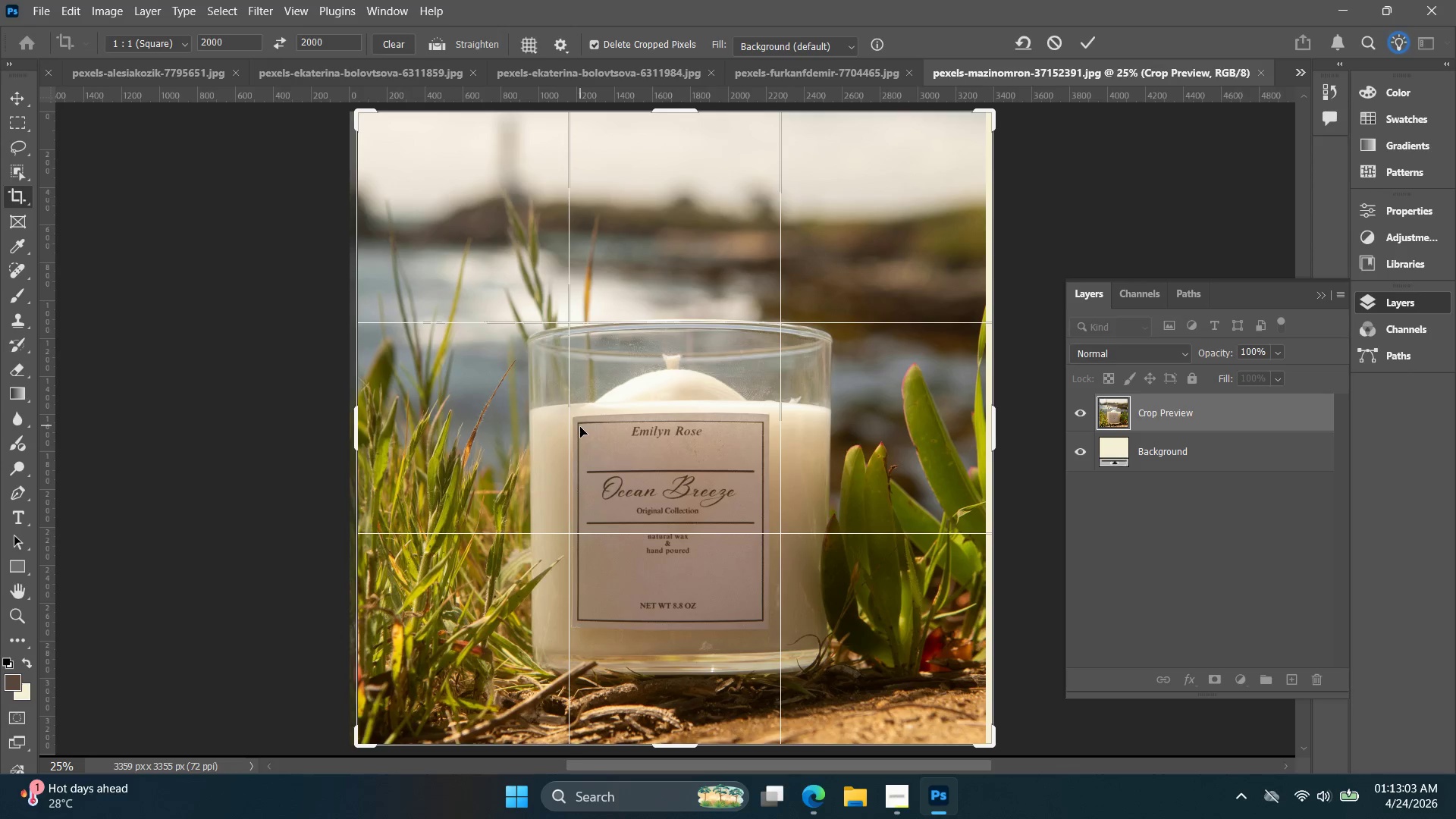 
key(ArrowDown)
 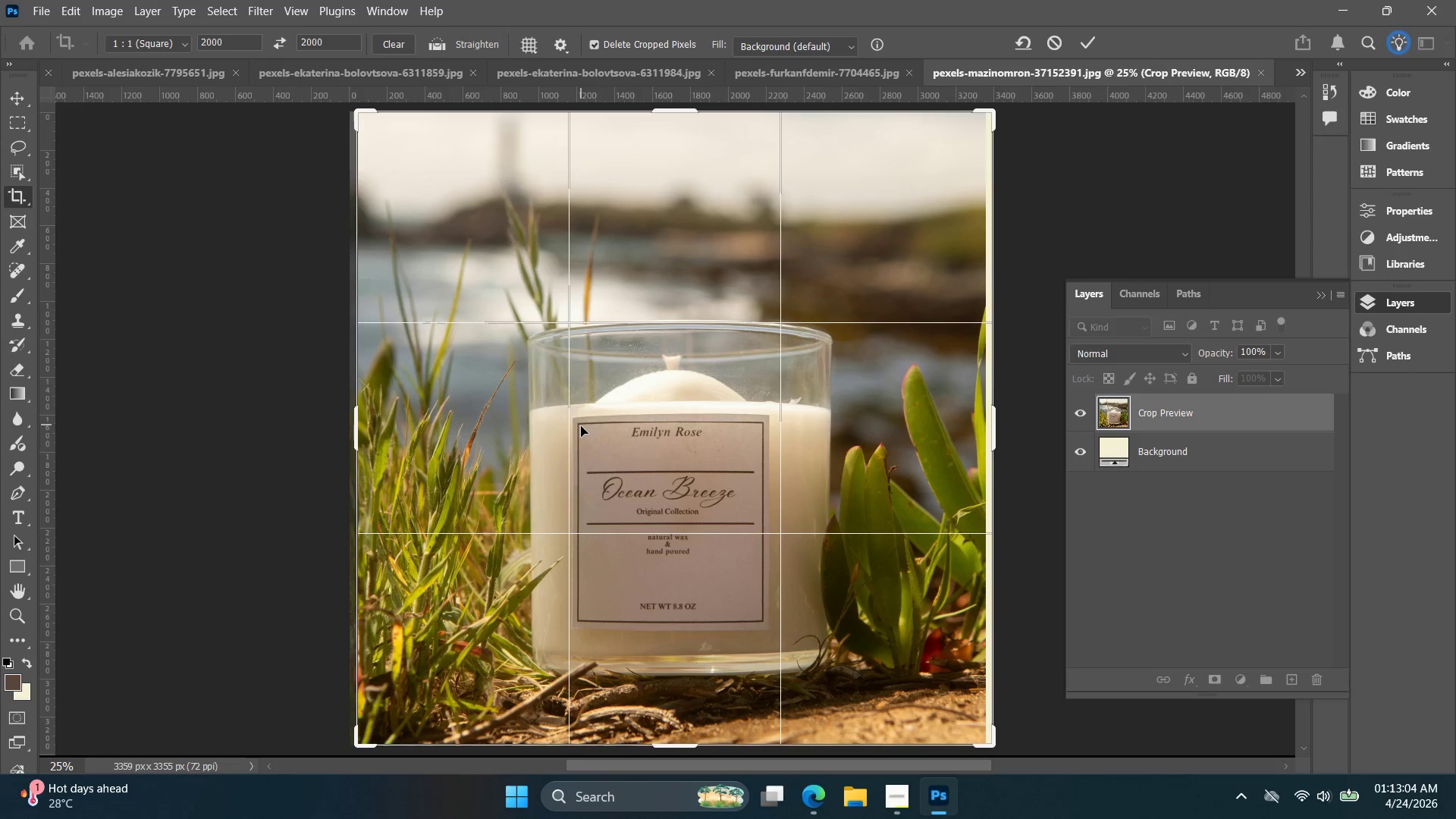 
key(ArrowRight)
 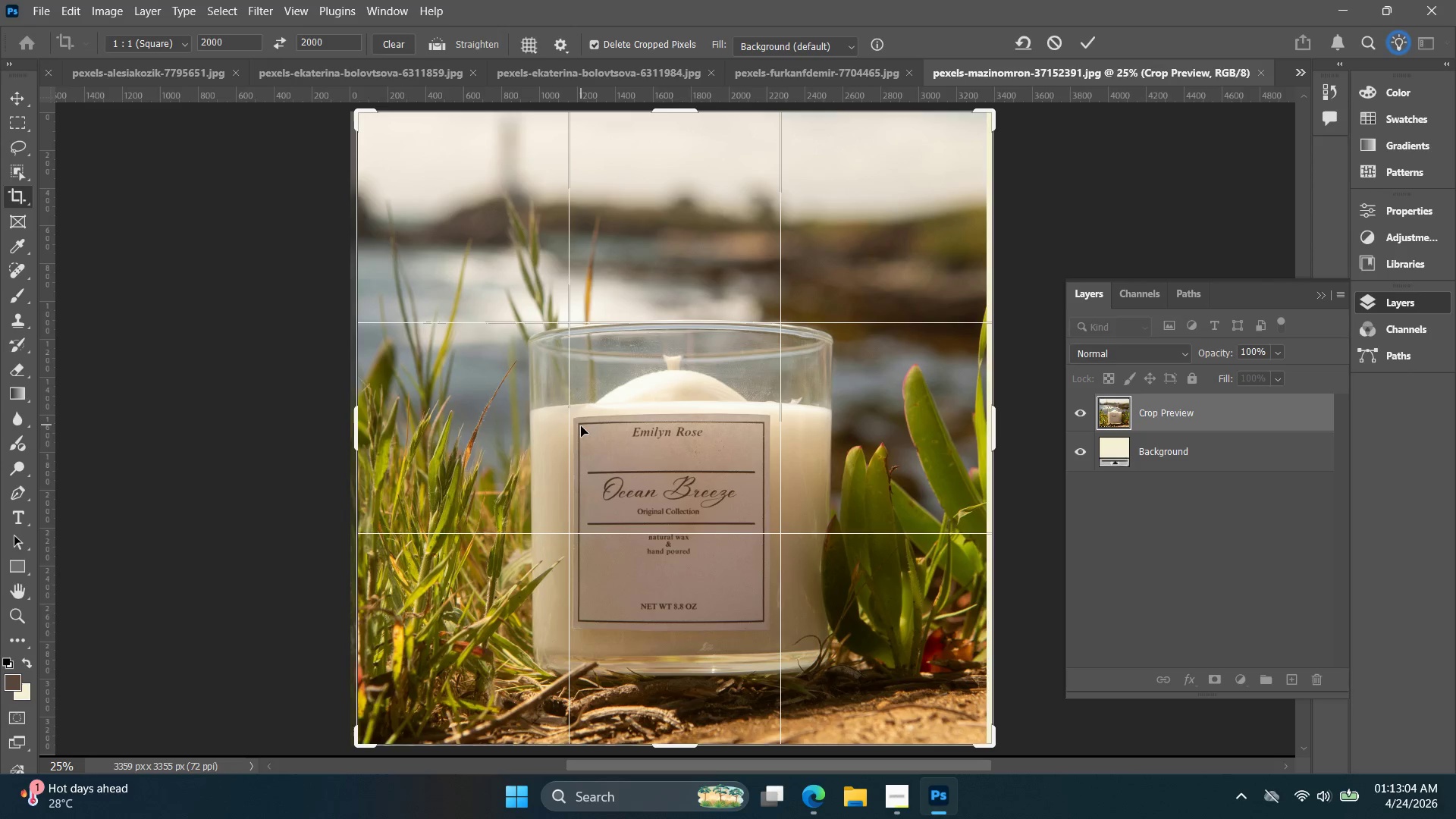 
key(ArrowRight)
 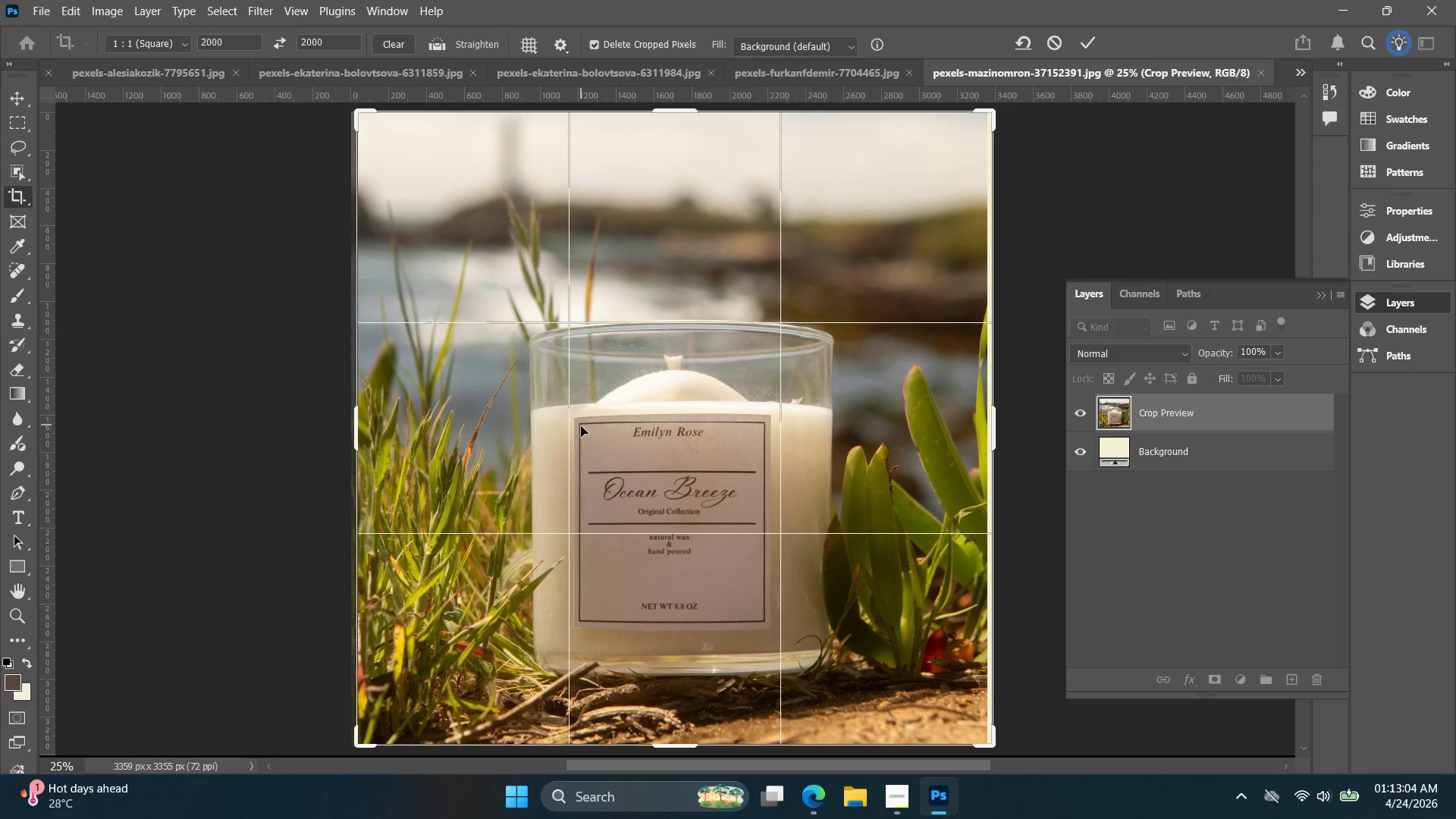 
key(ArrowDown)
 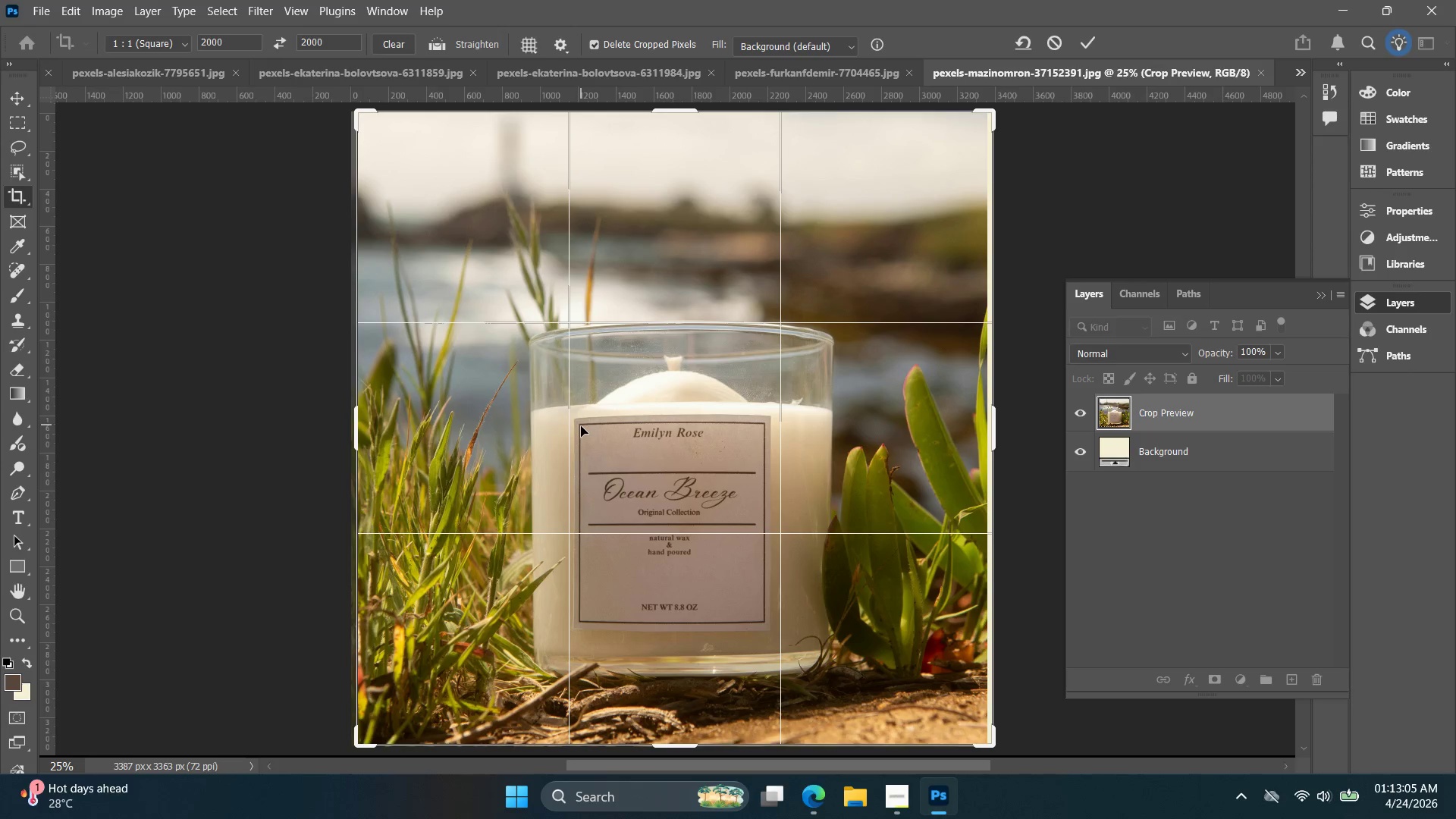 
hold_key(key=ArrowUp, duration=1.5)
 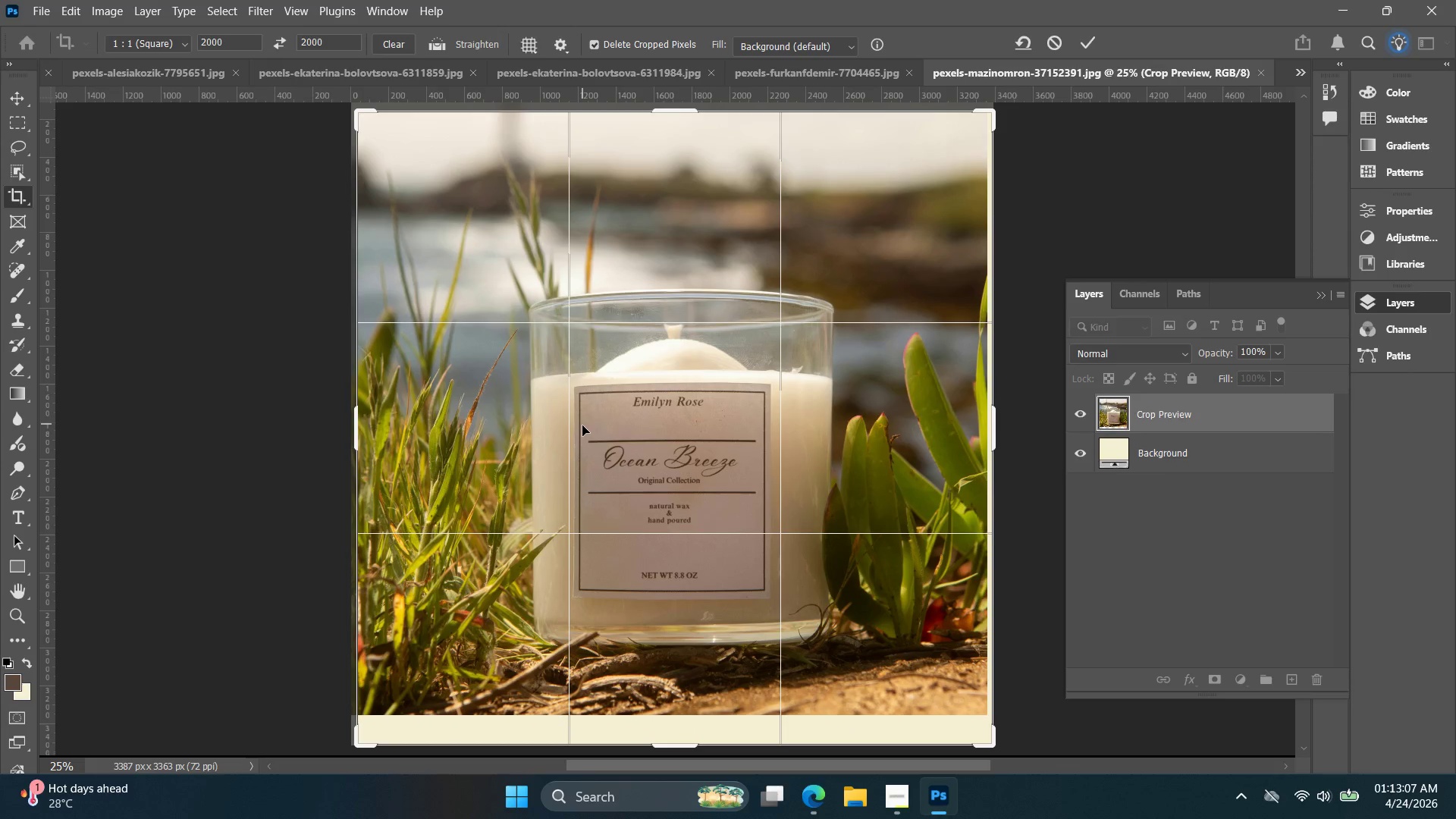 
hold_key(key=ArrowUp, duration=0.62)
 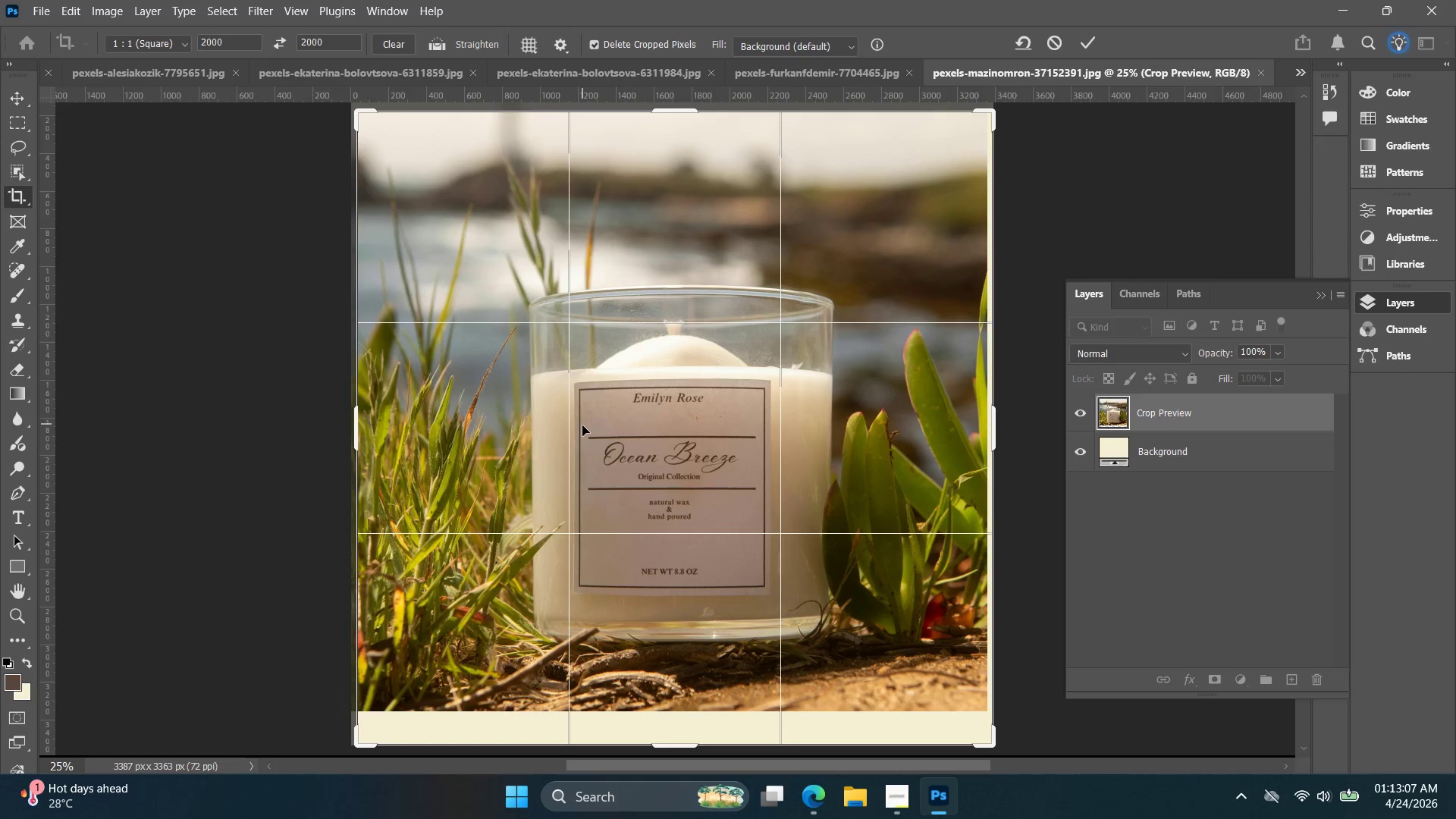 
key(ArrowRight)
 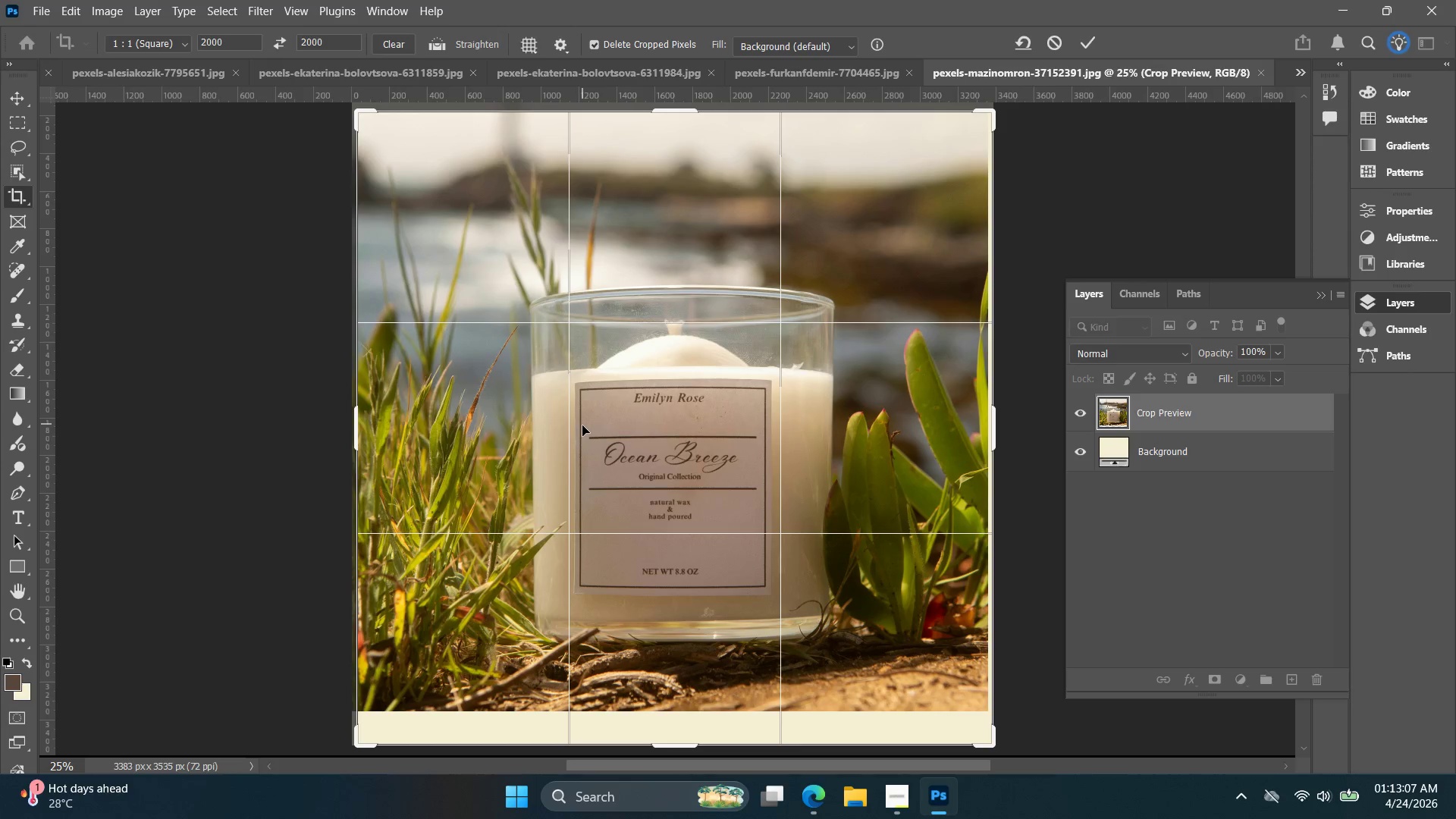 
hold_key(key=ArrowRight, duration=0.36)
 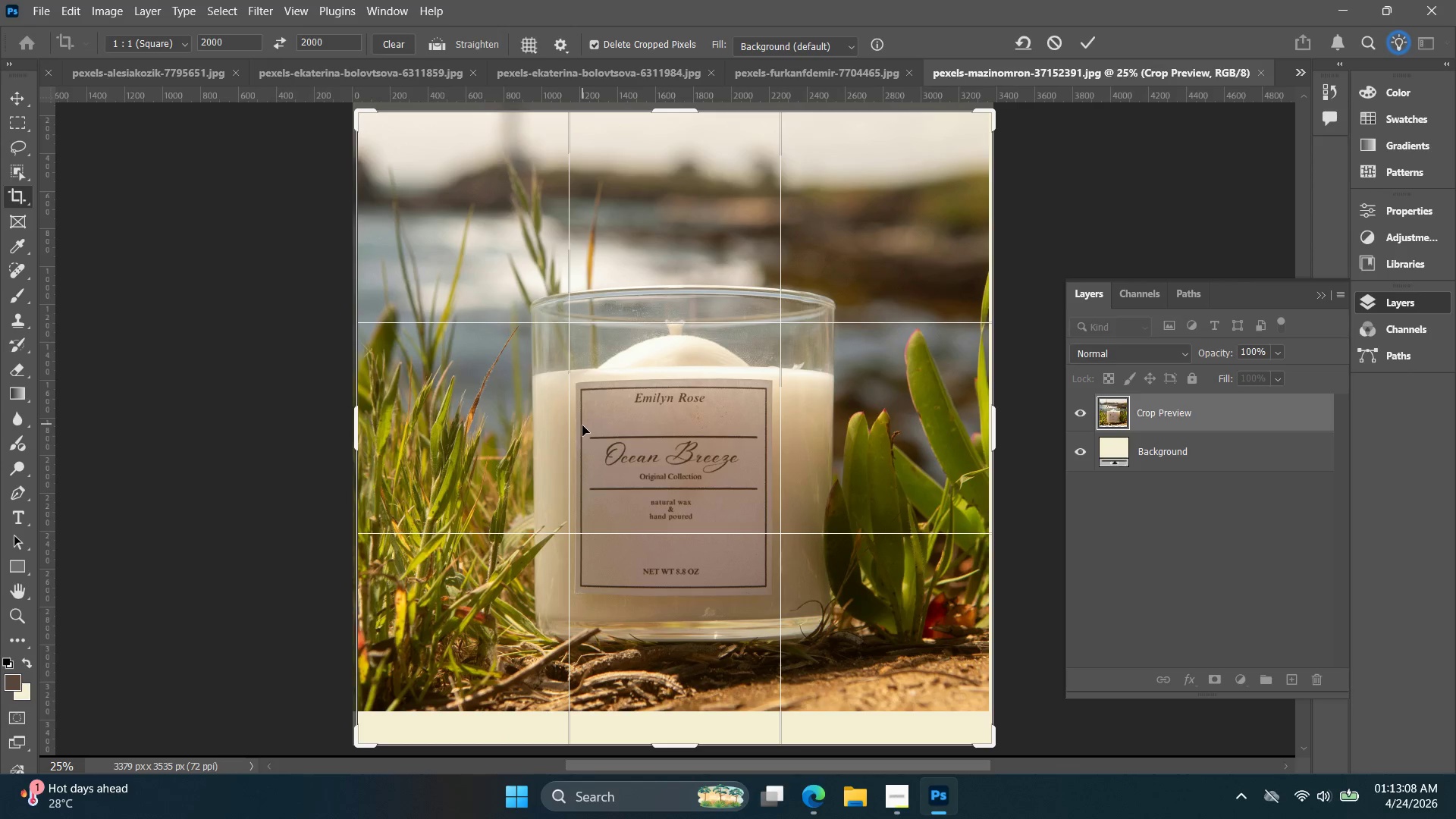 
hold_key(key=ArrowLeft, duration=0.86)
 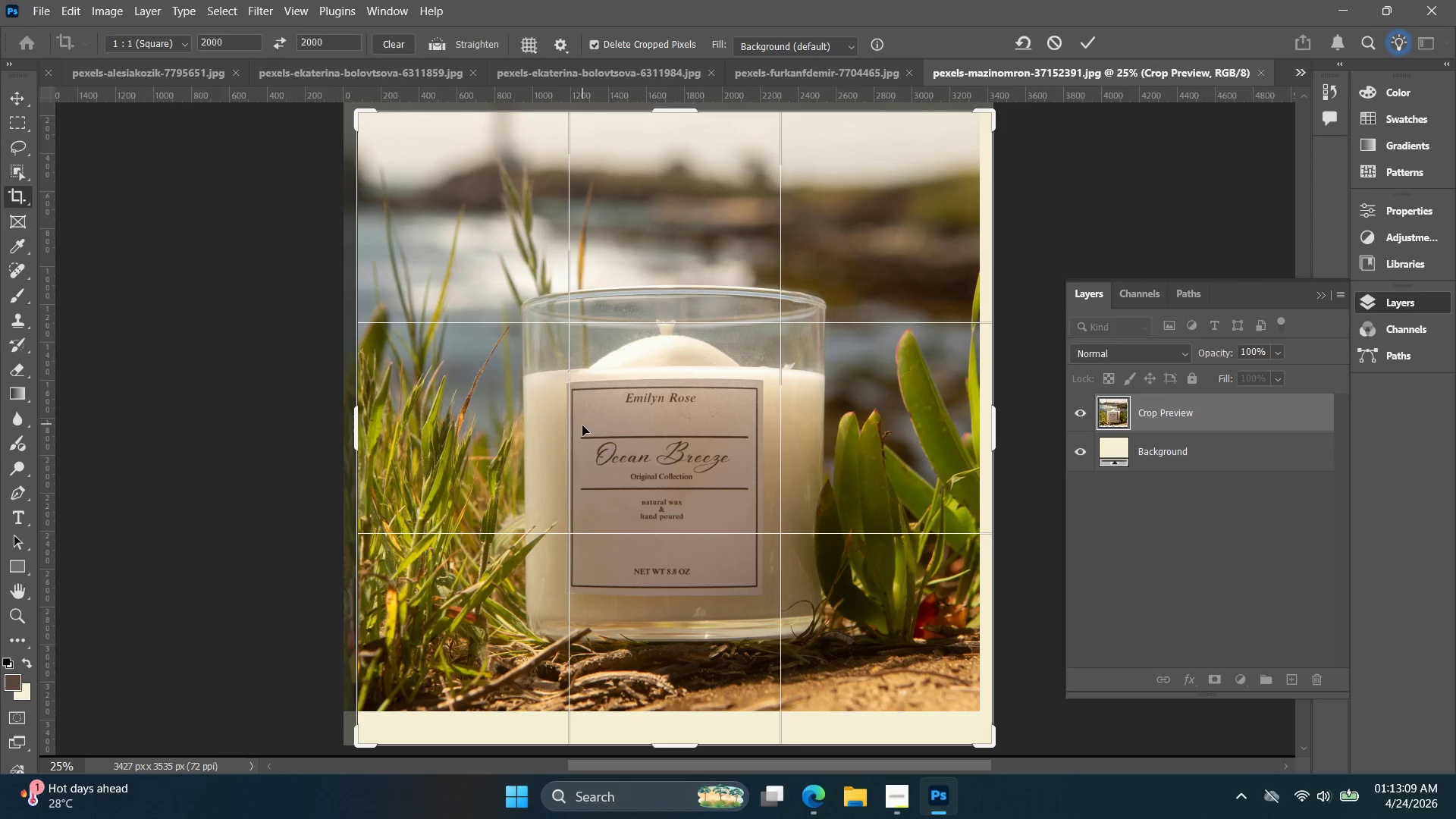 
key(ArrowLeft)
 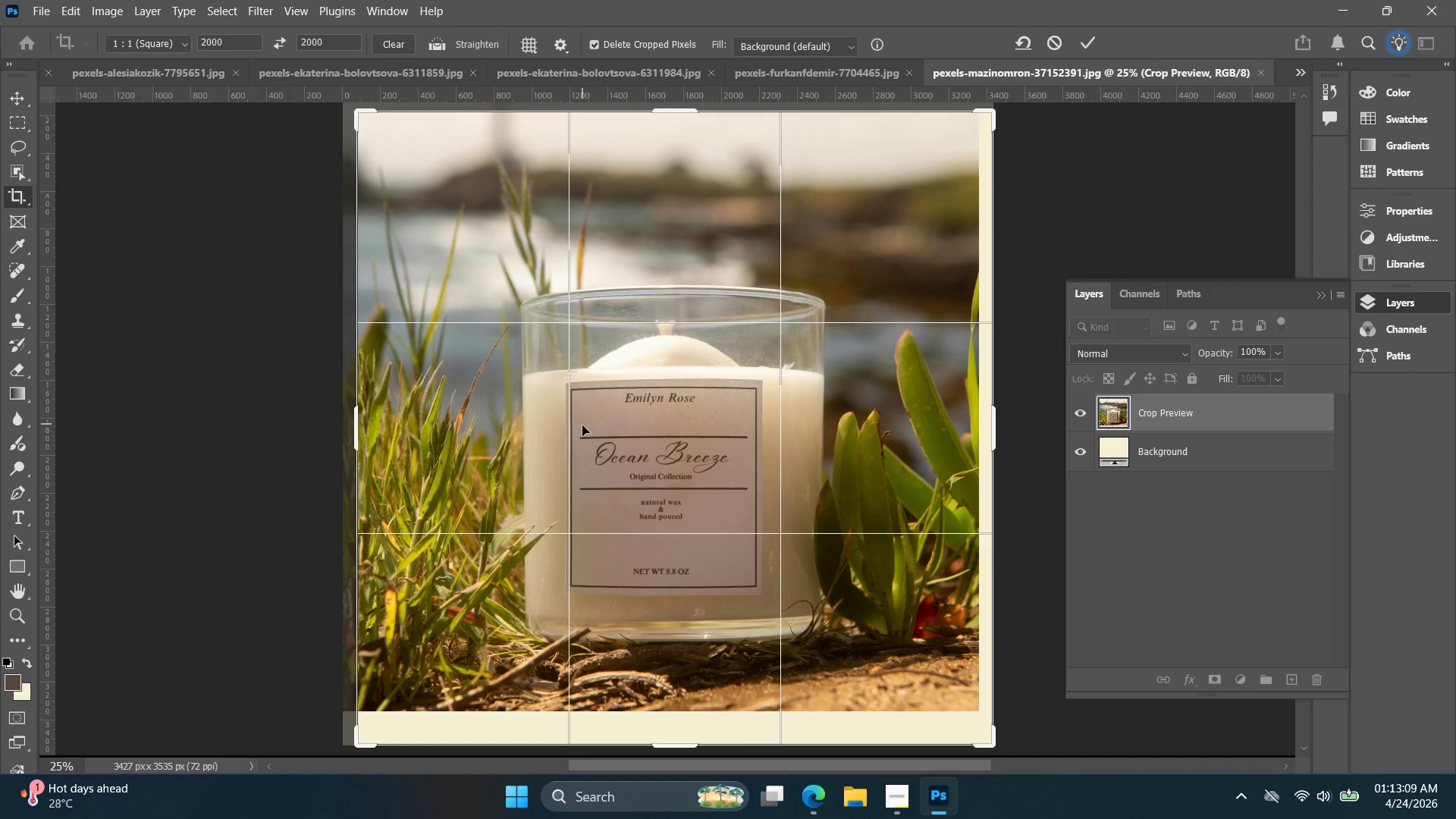 
key(ArrowLeft)
 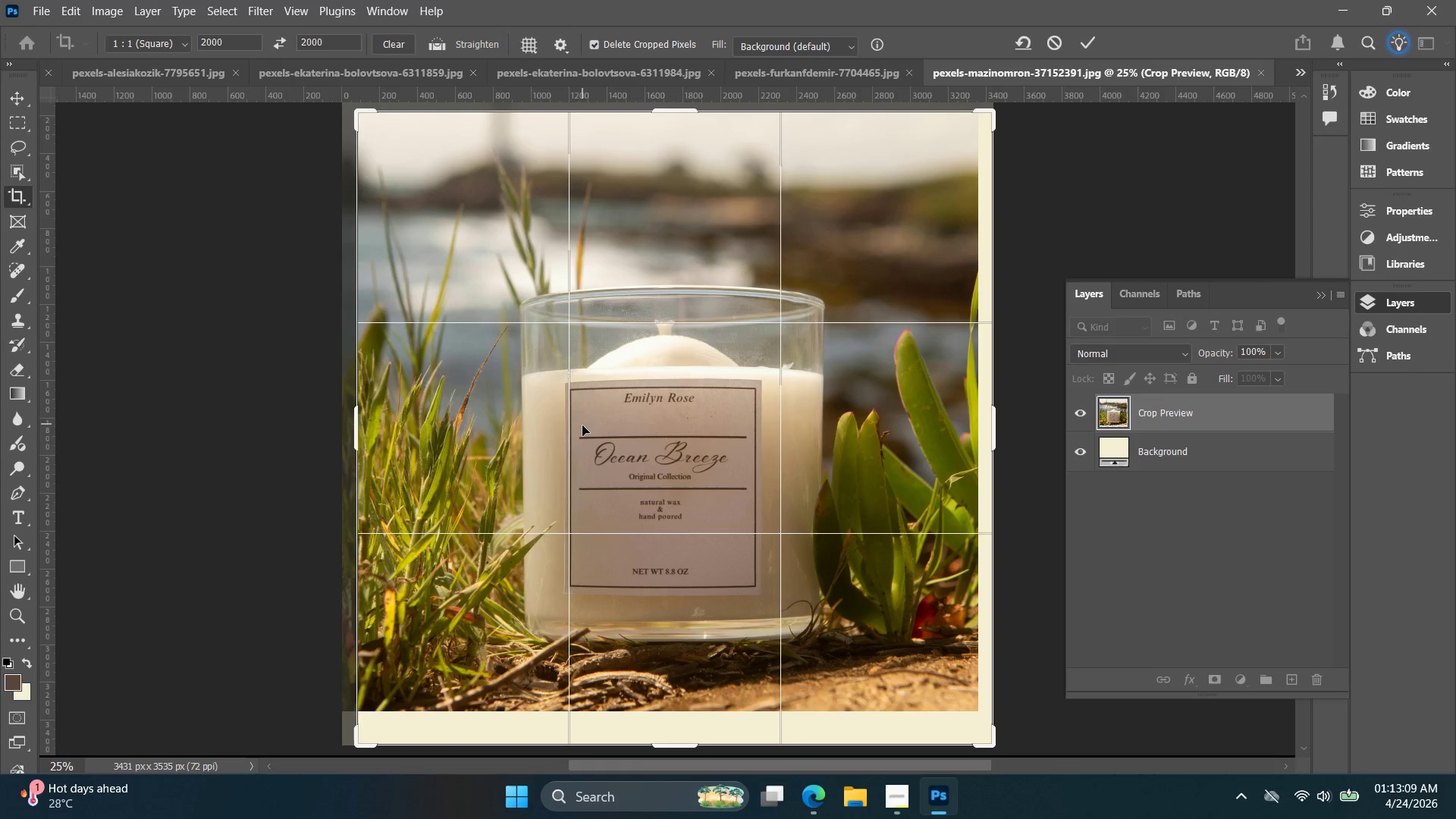 
key(ArrowLeft)
 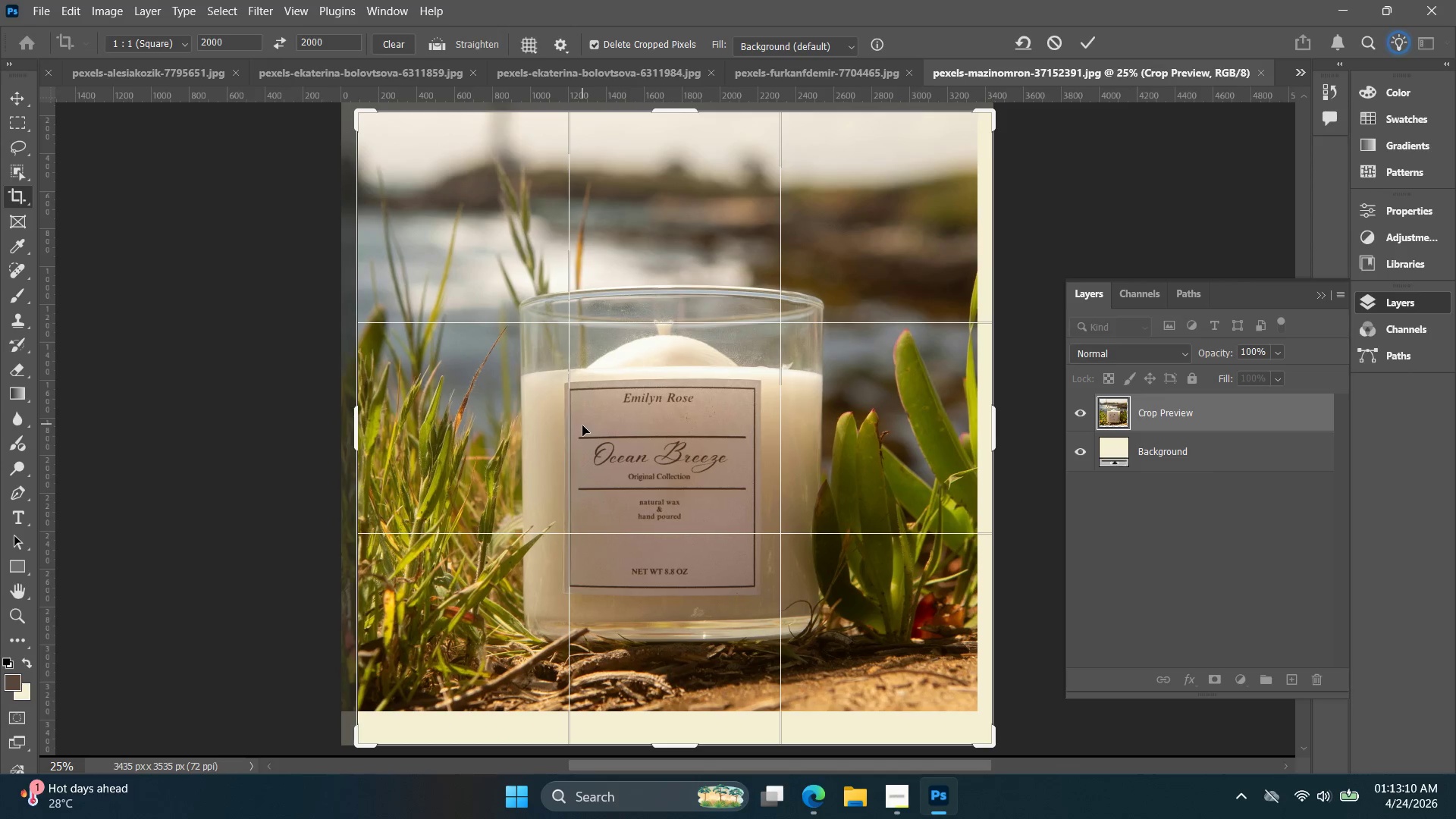 
key(ArrowLeft)
 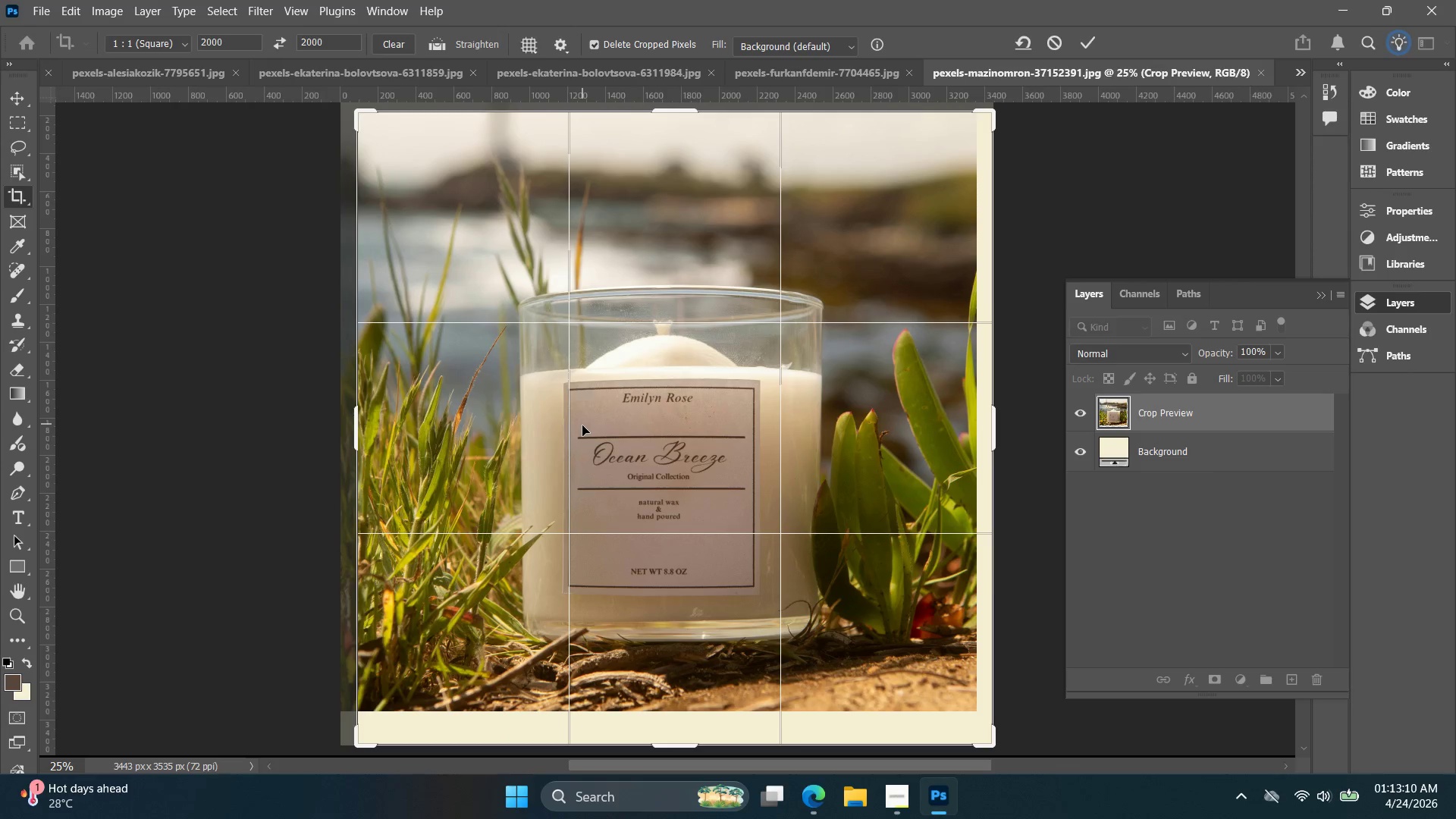 
key(ArrowLeft)
 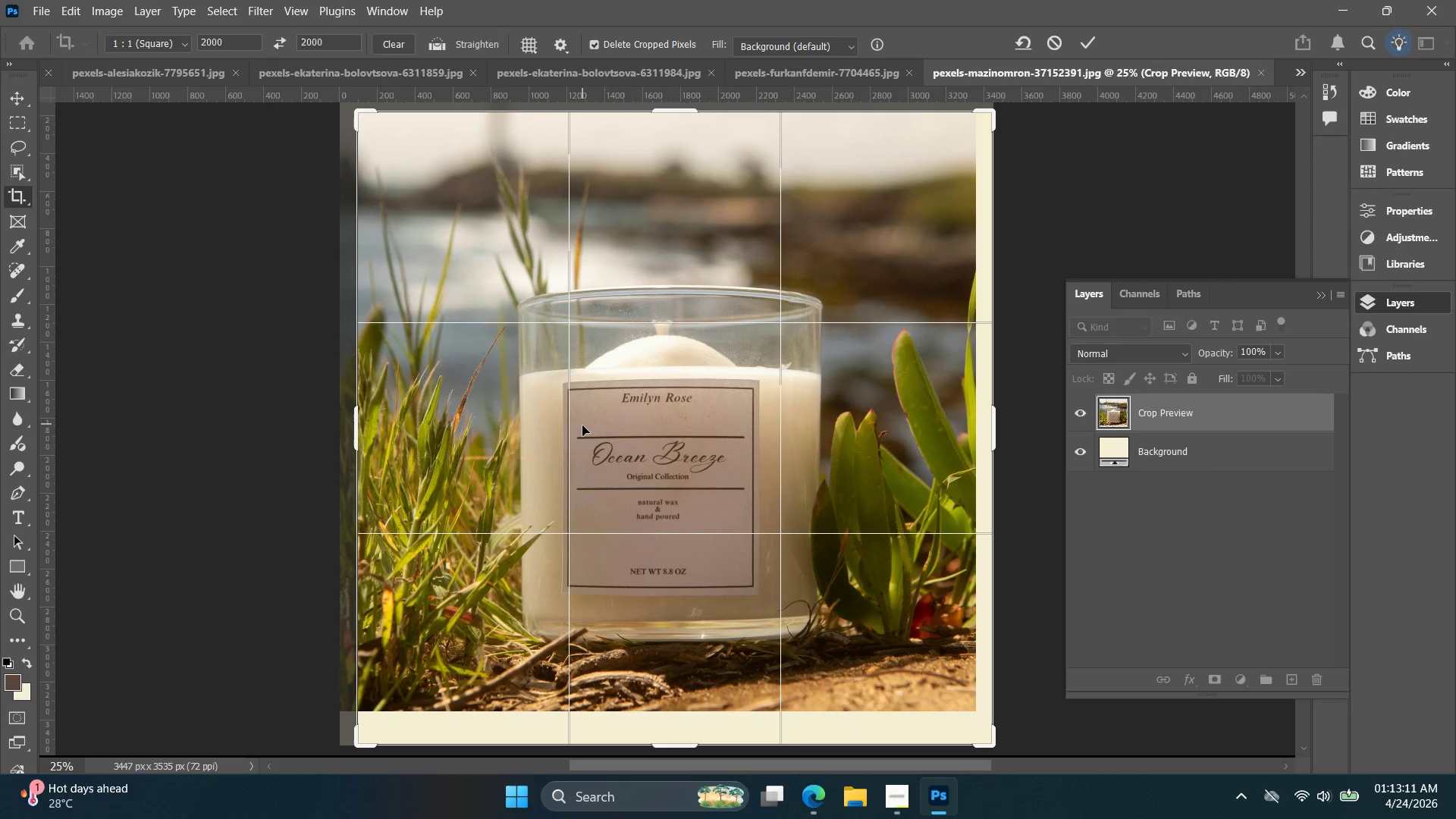 
hold_key(key=ArrowDown, duration=0.41)
 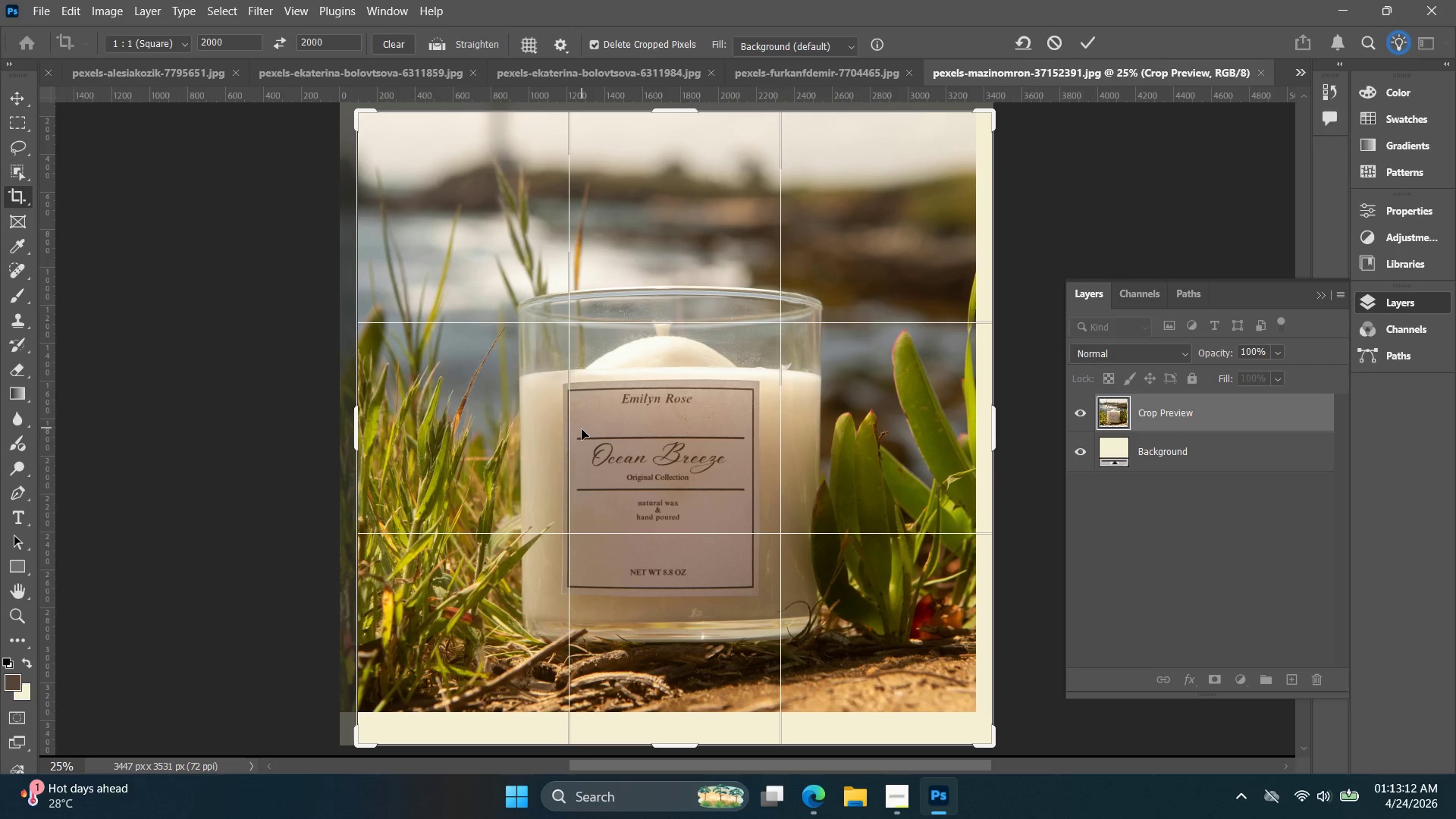 
hold_key(key=ArrowDown, duration=0.47)
 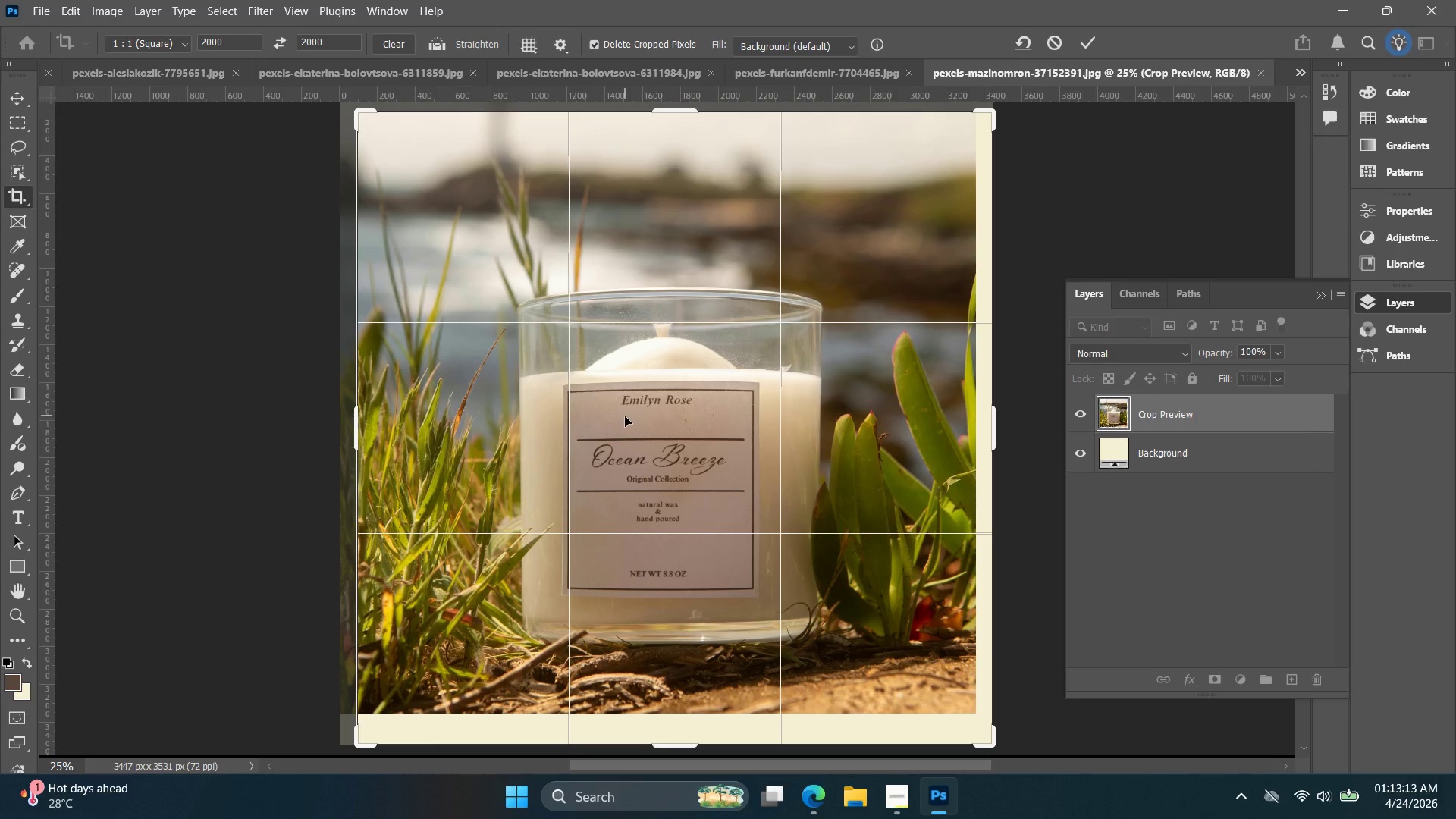 
hold_key(key=ArrowDown, duration=0.48)
 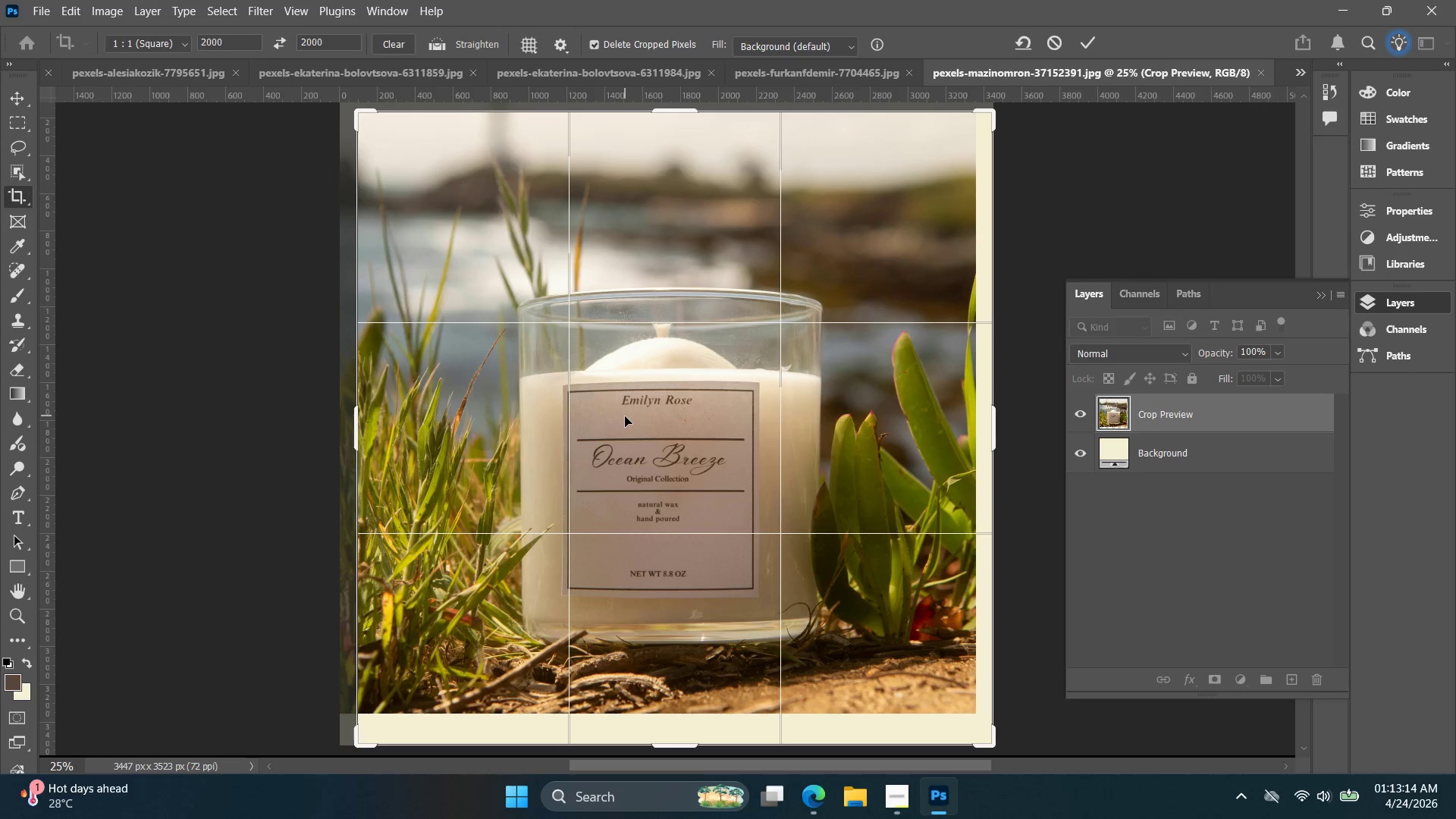 
hold_key(key=ArrowUp, duration=1.14)
 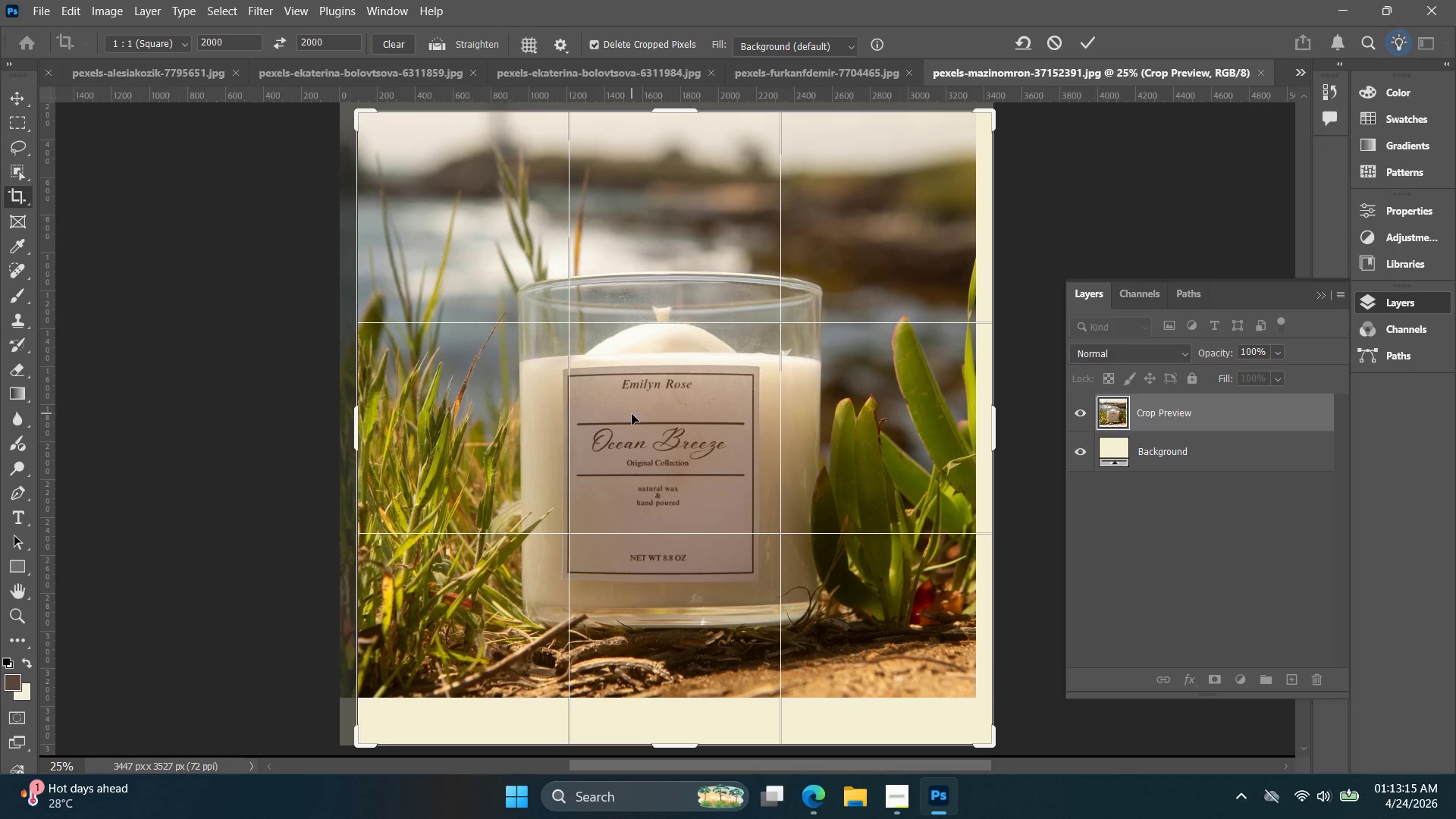 
key(ArrowUp)
 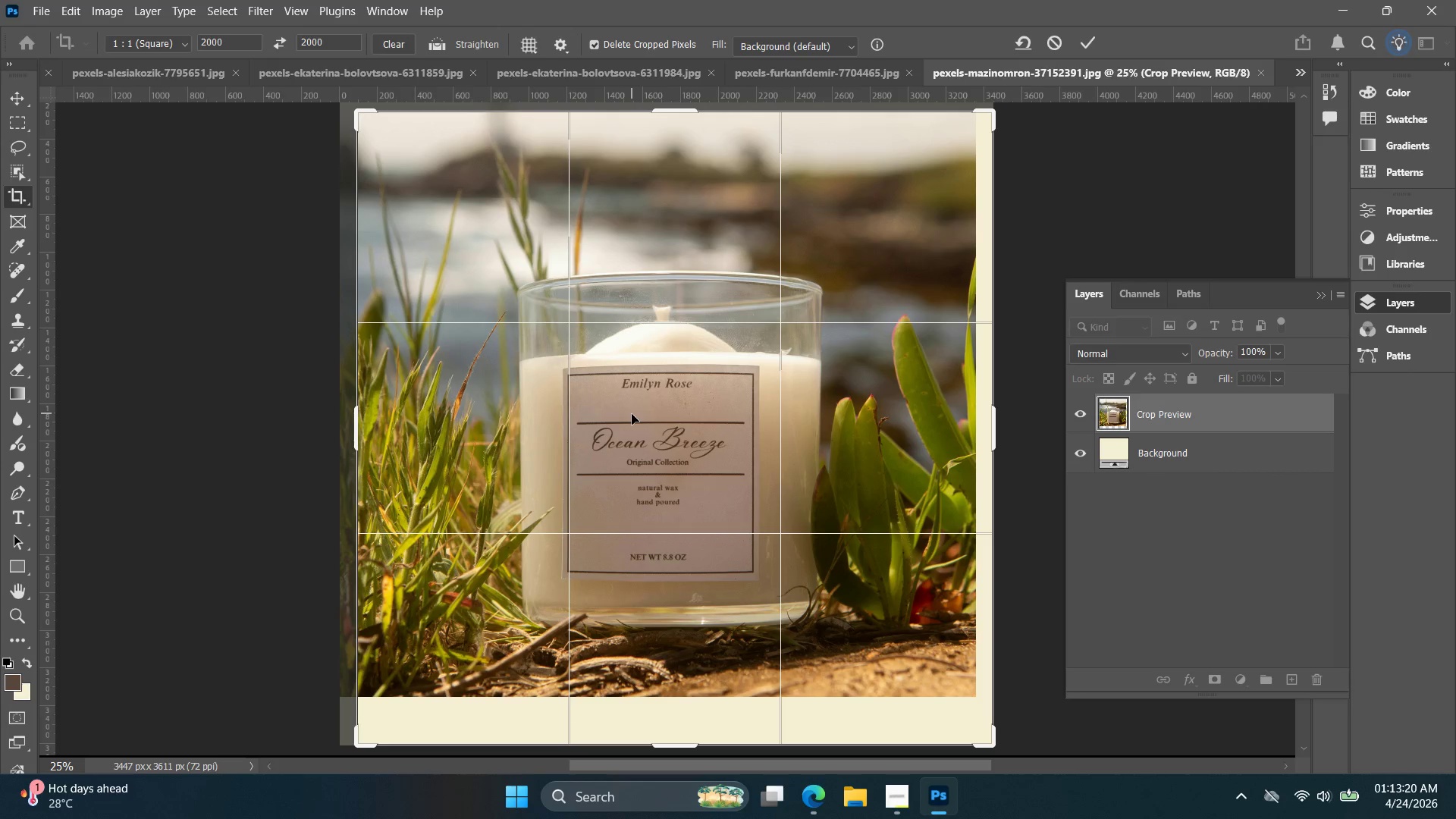 
wait(9.77)
 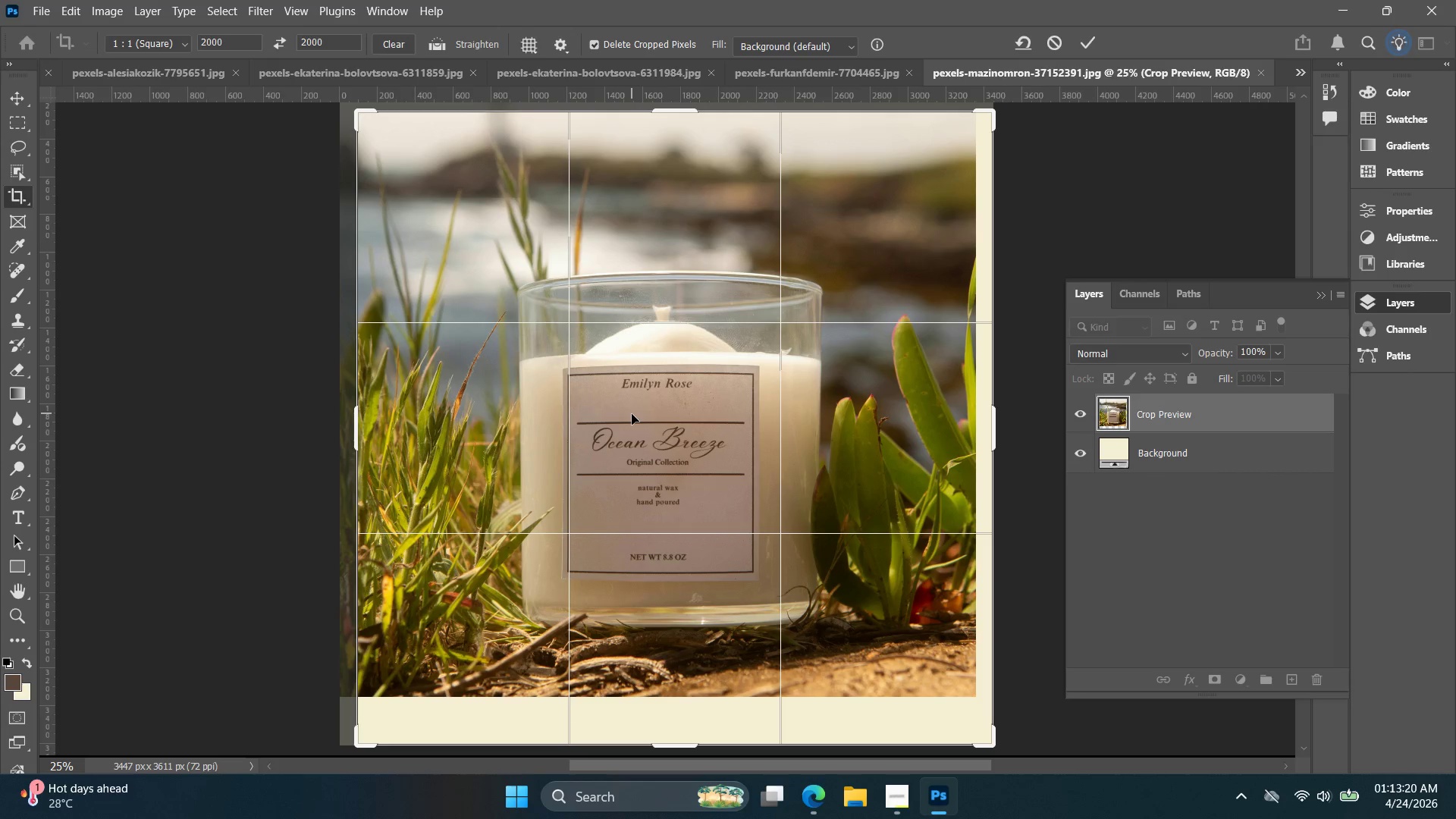 
hold_key(key=ArrowDown, duration=0.42)
 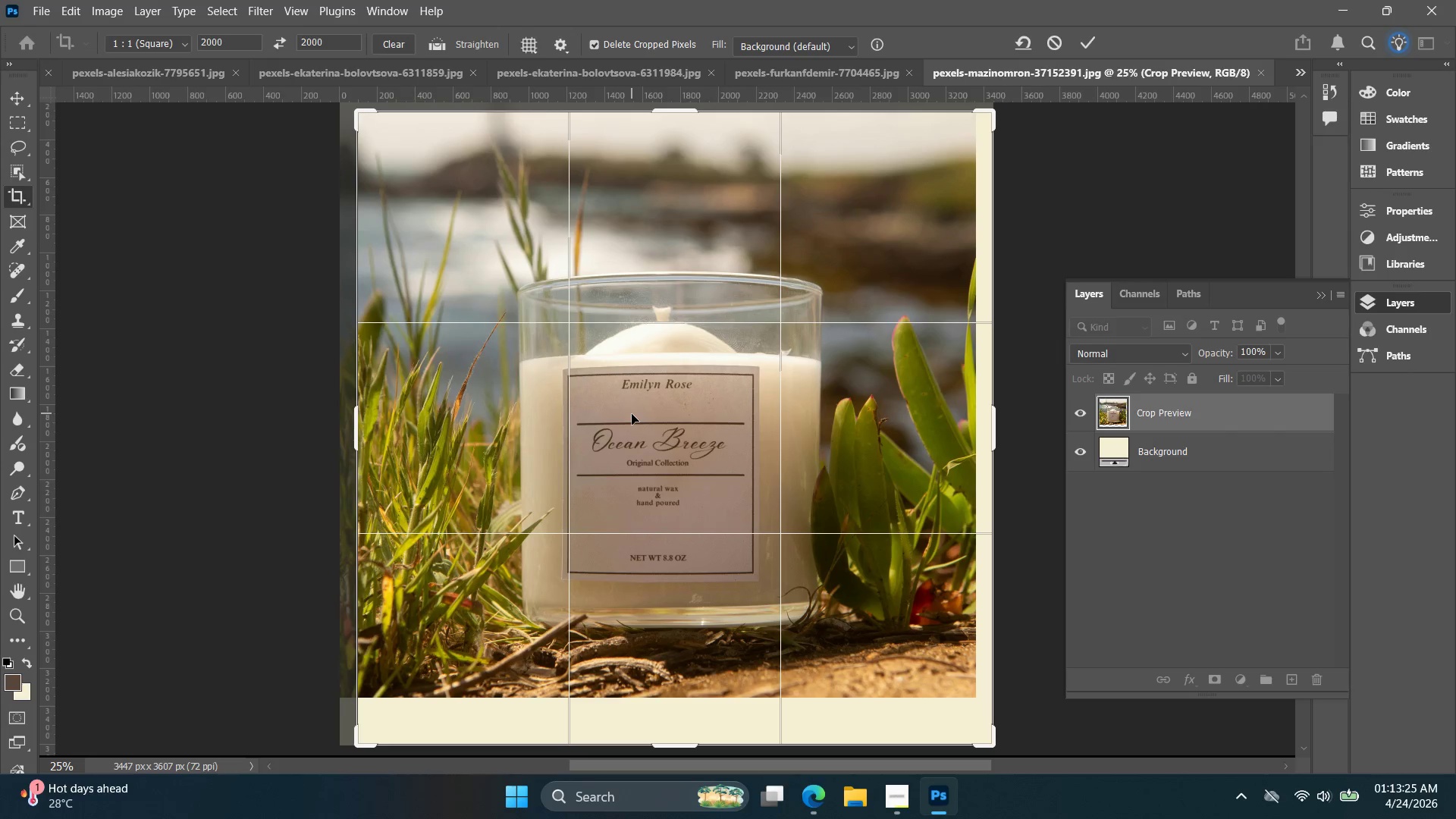 
hold_key(key=ArrowUp, duration=1.11)
 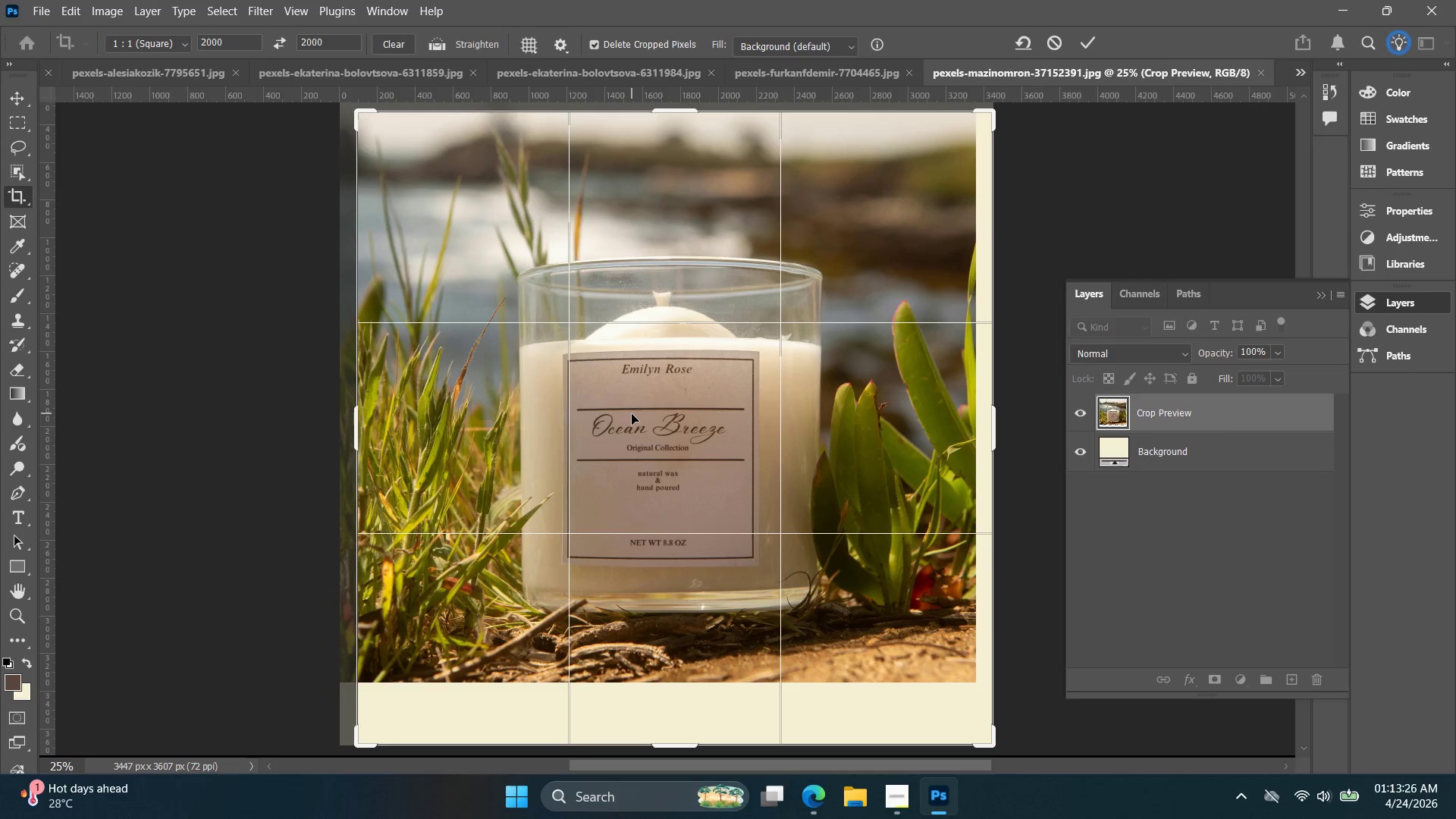 
key(ArrowUp)
 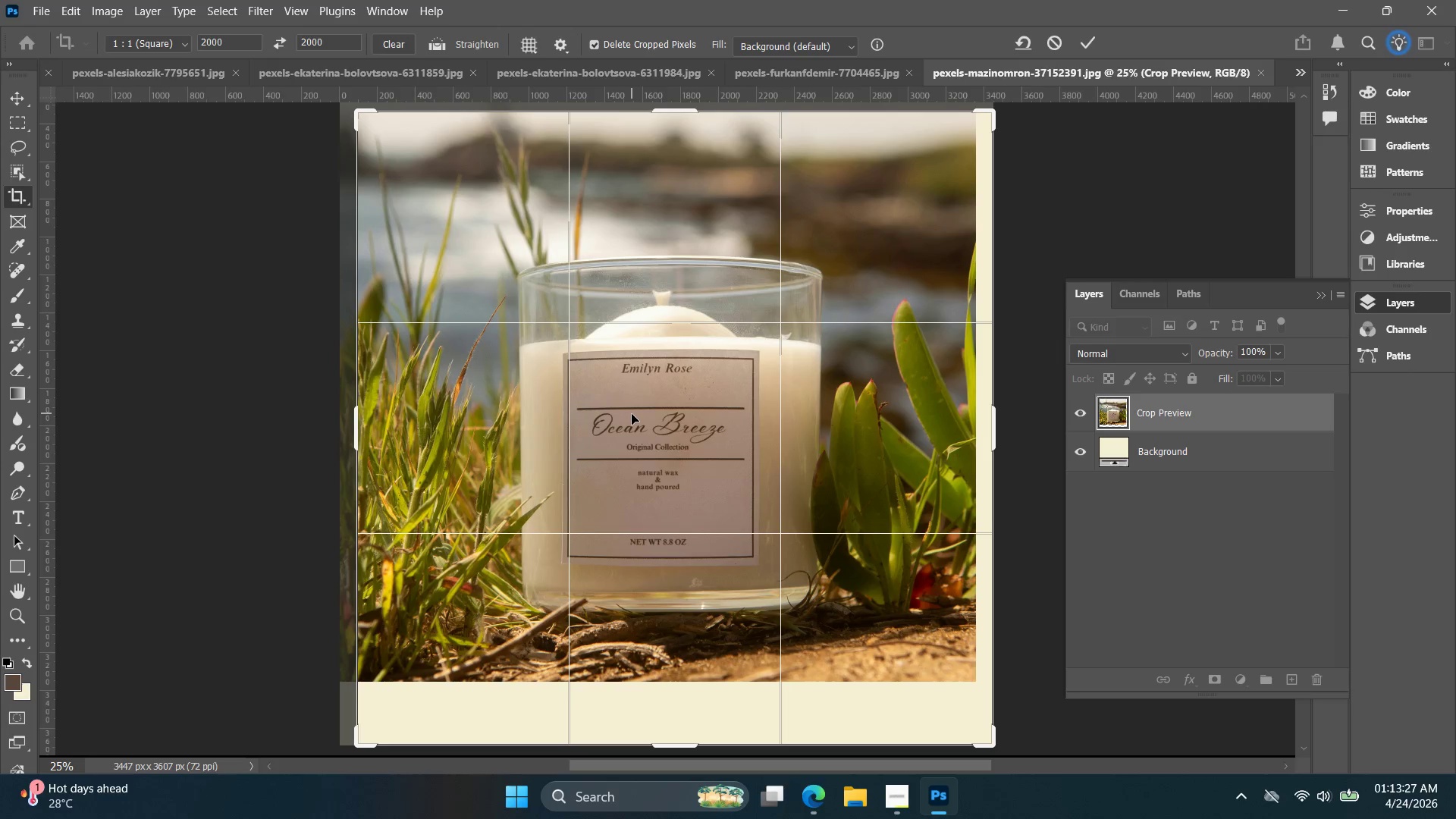 
key(ArrowUp)
 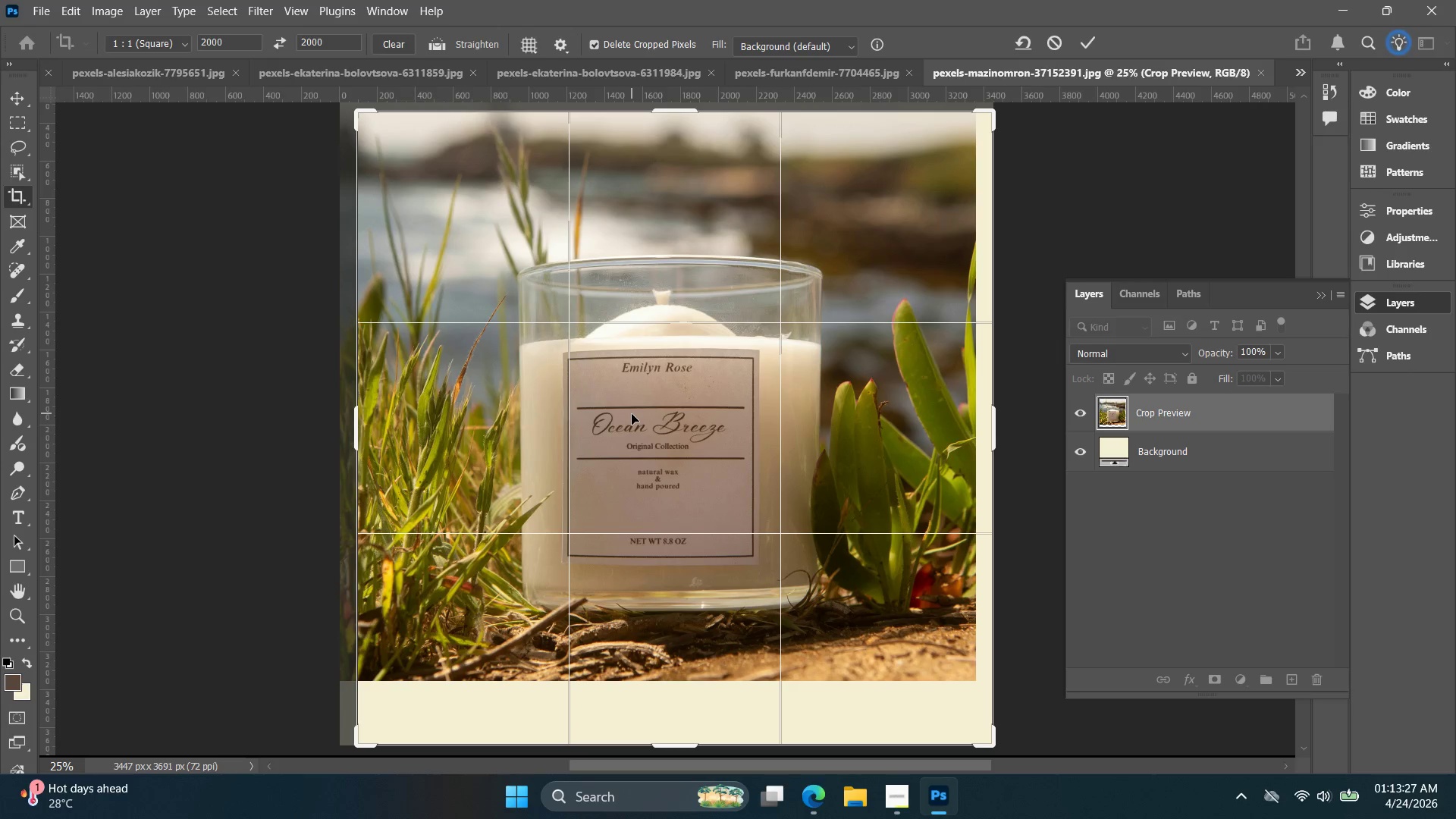 
key(ArrowUp)
 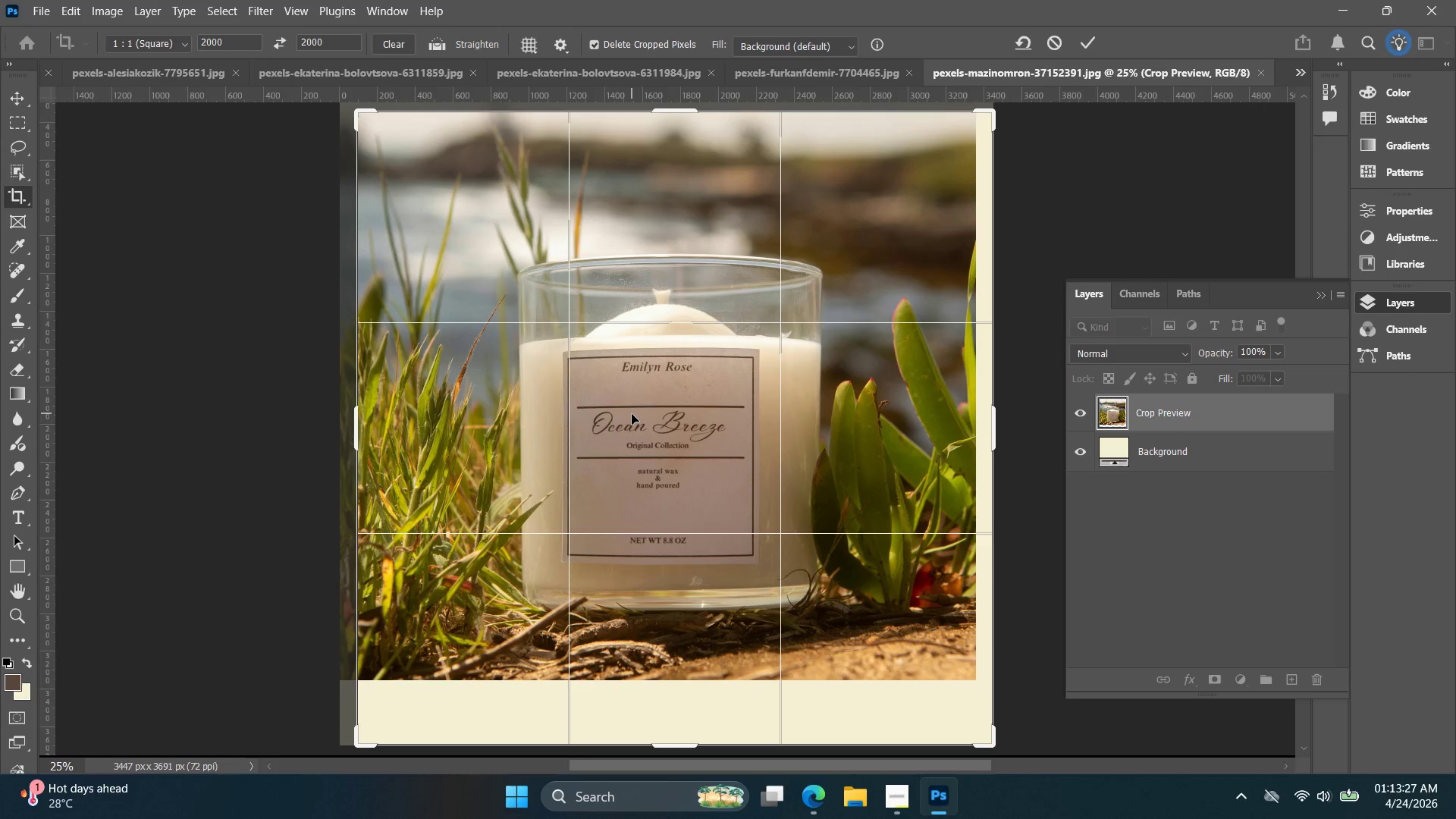 
key(ArrowUp)
 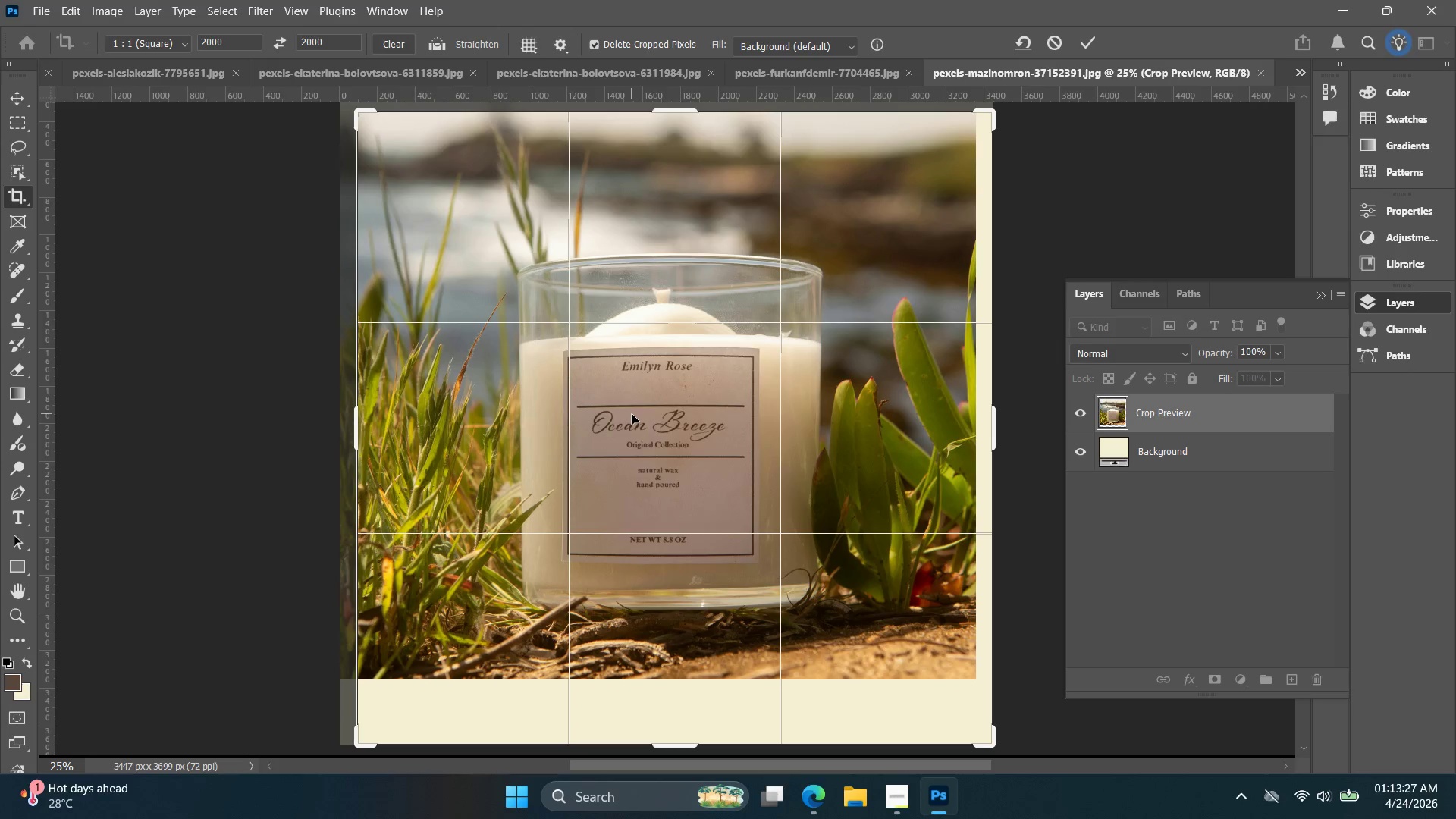 
key(ArrowUp)
 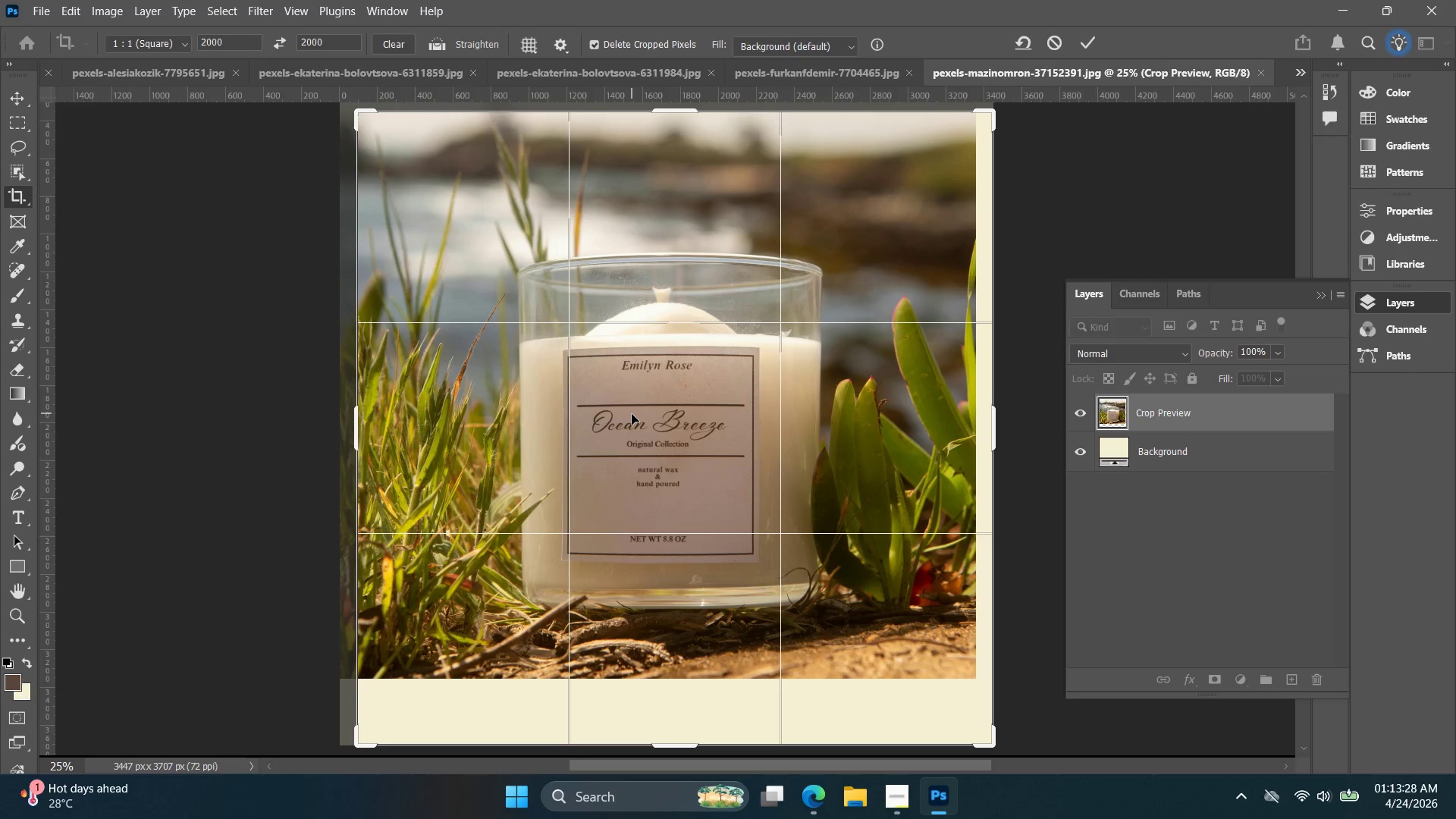 
key(ArrowUp)
 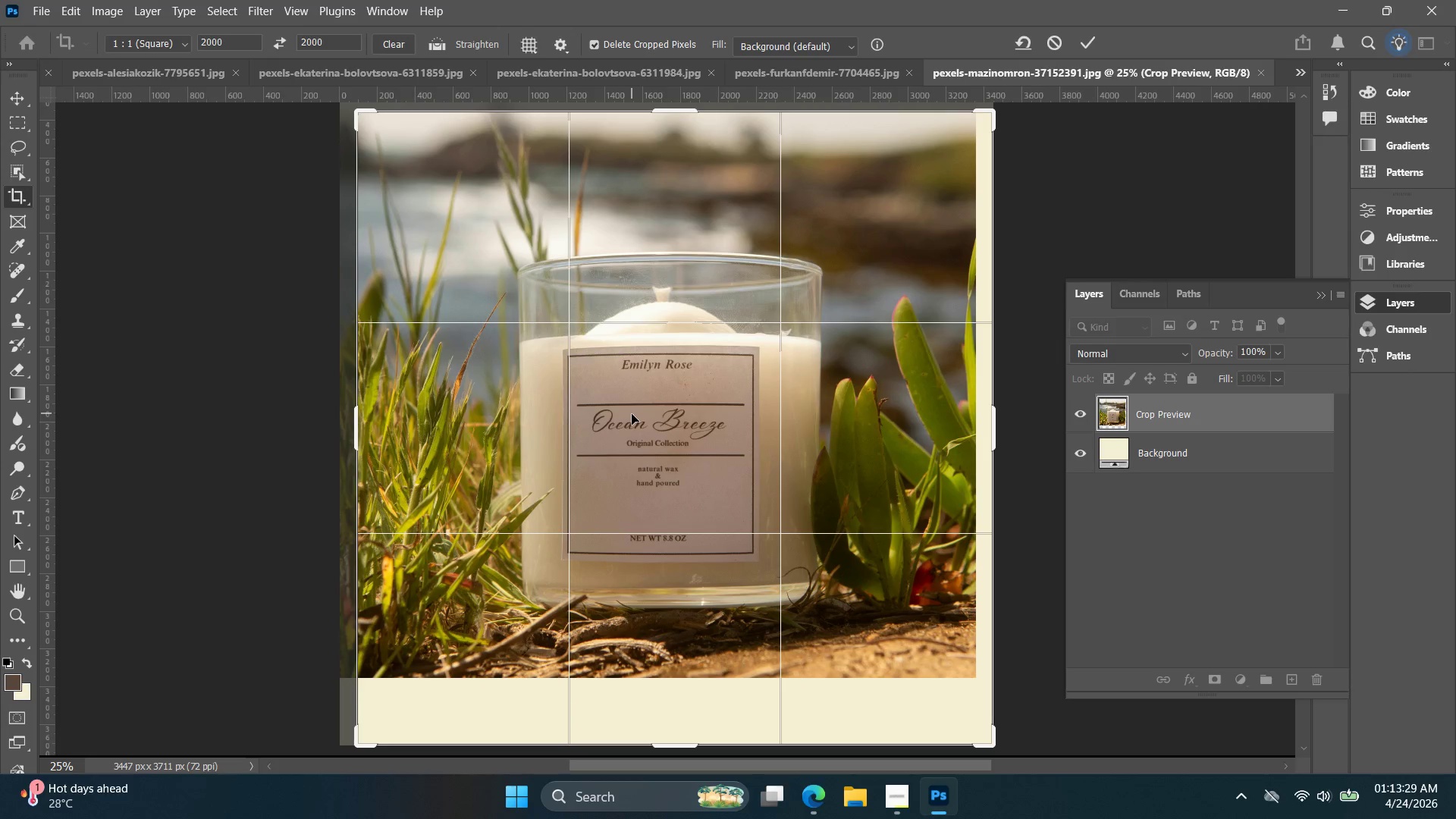 
key(ArrowRight)
 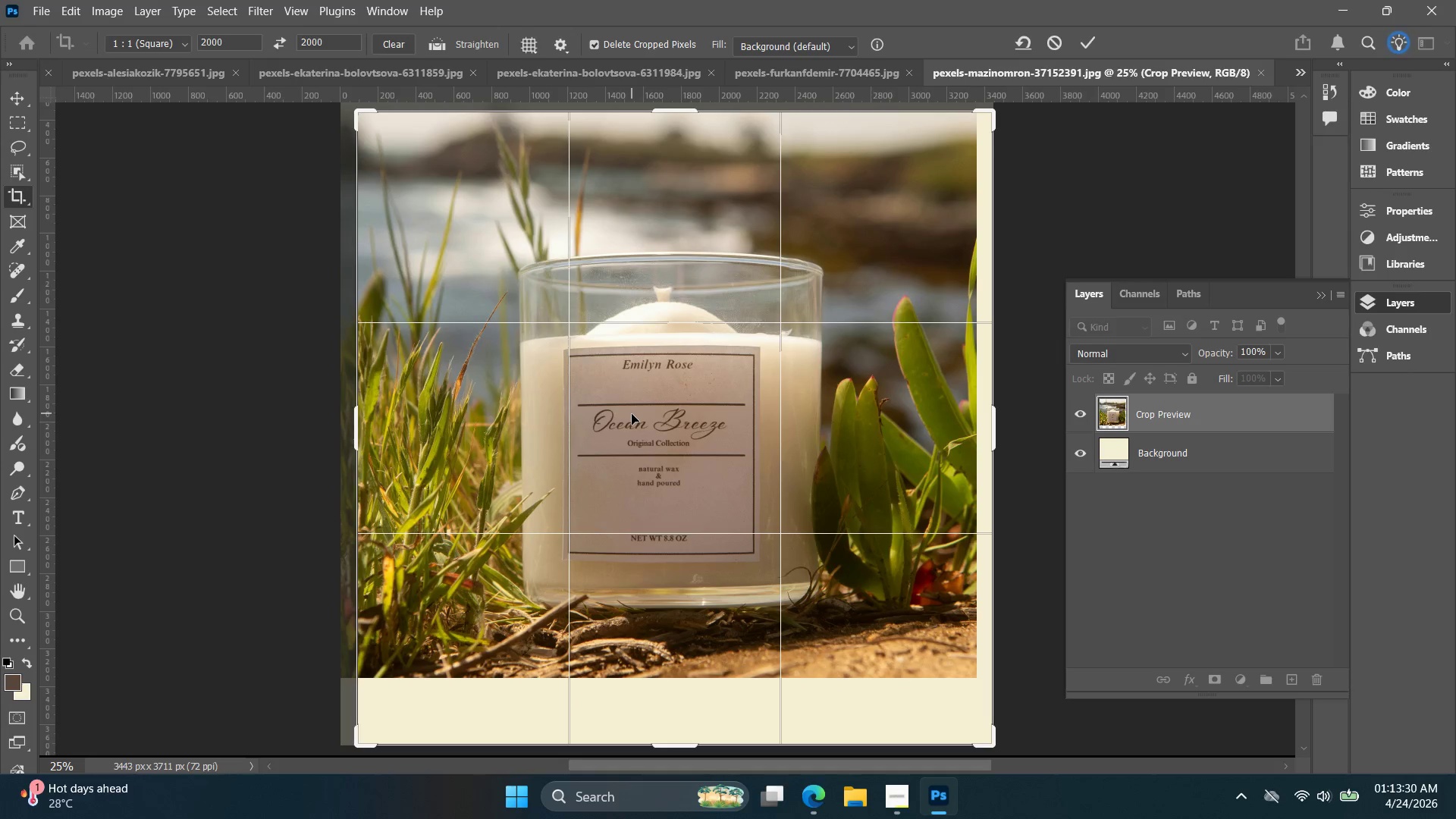 
key(ArrowRight)
 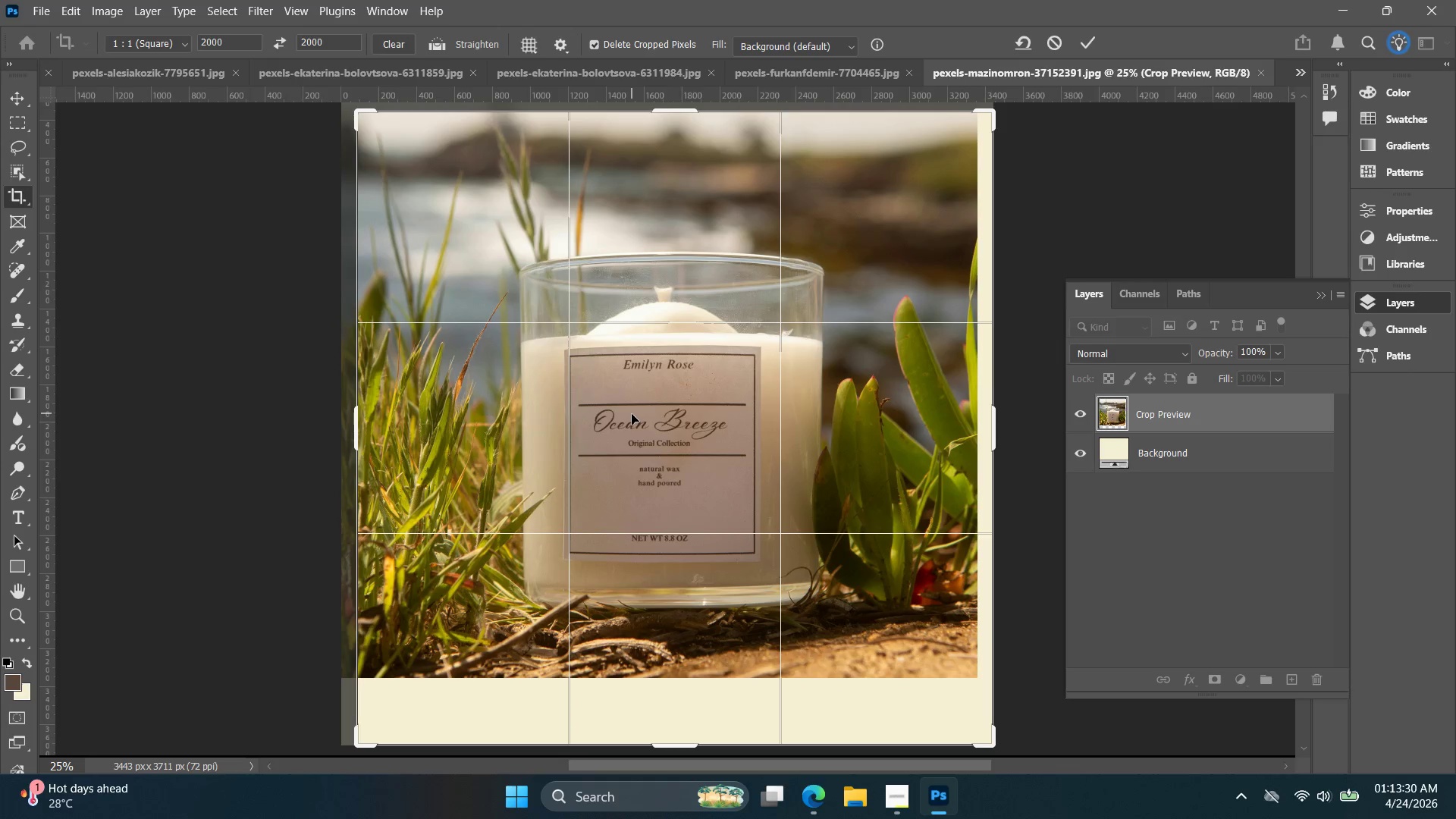 
key(ArrowRight)
 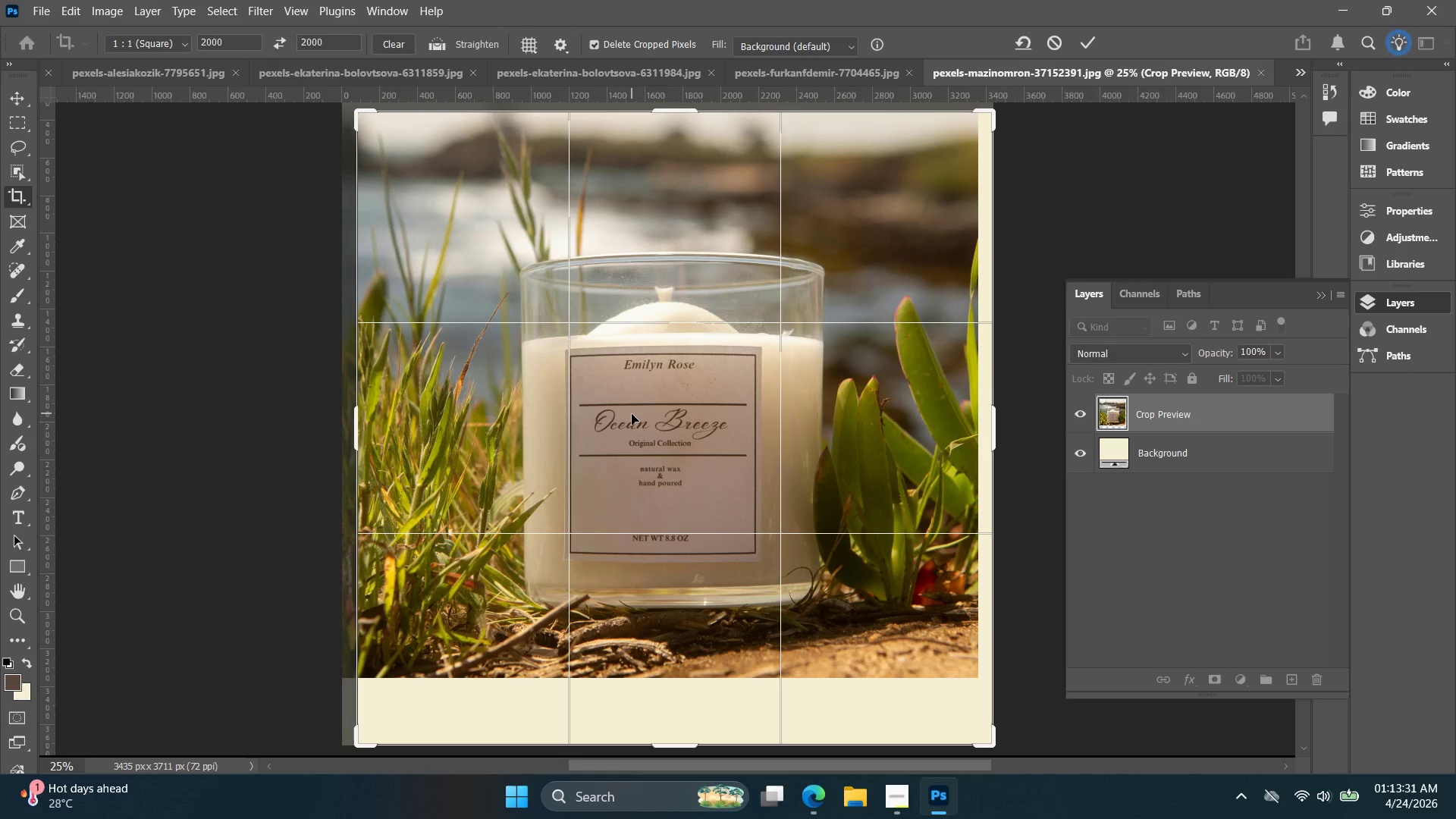 
key(ArrowRight)
 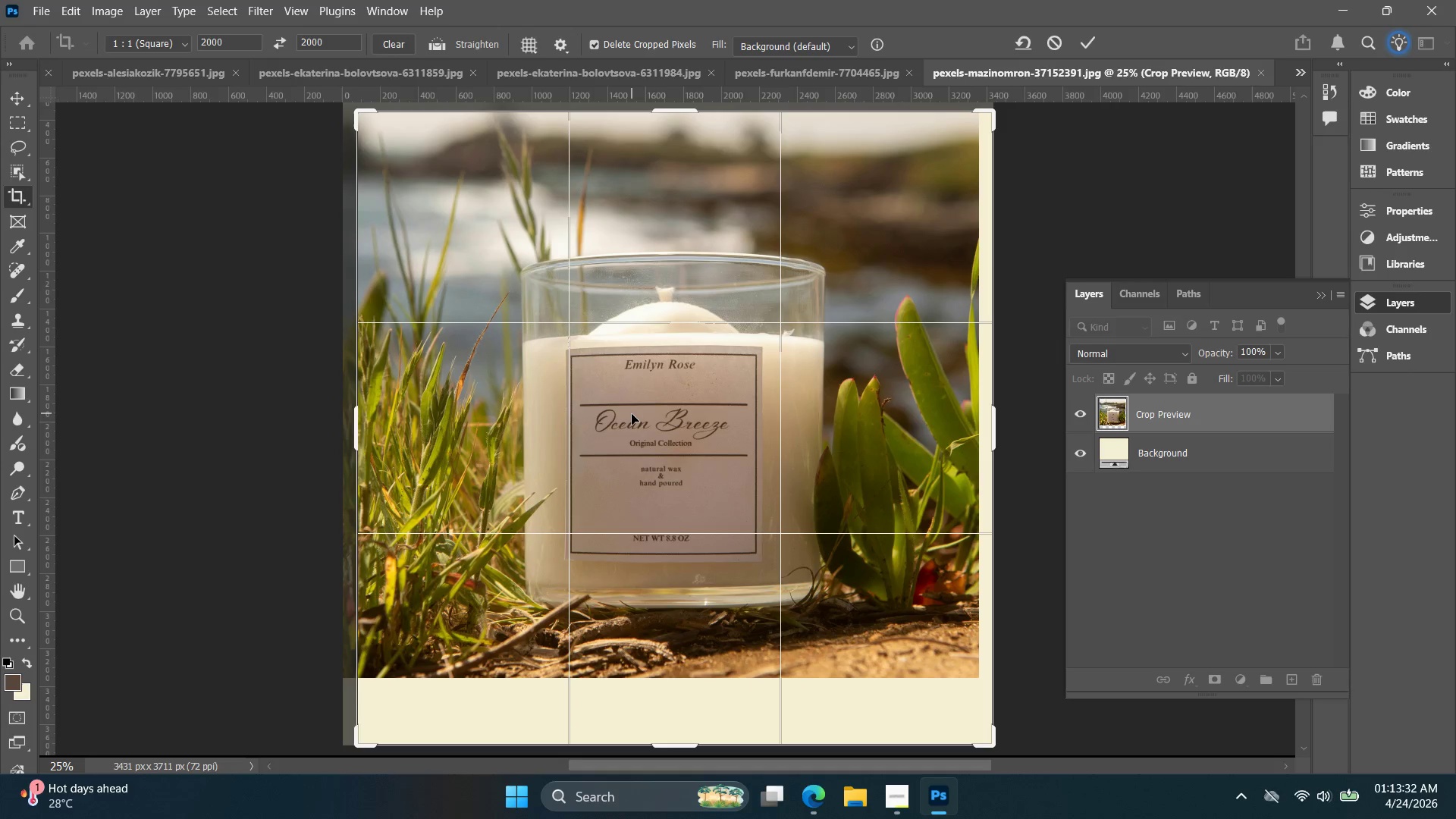 
key(ArrowLeft)
 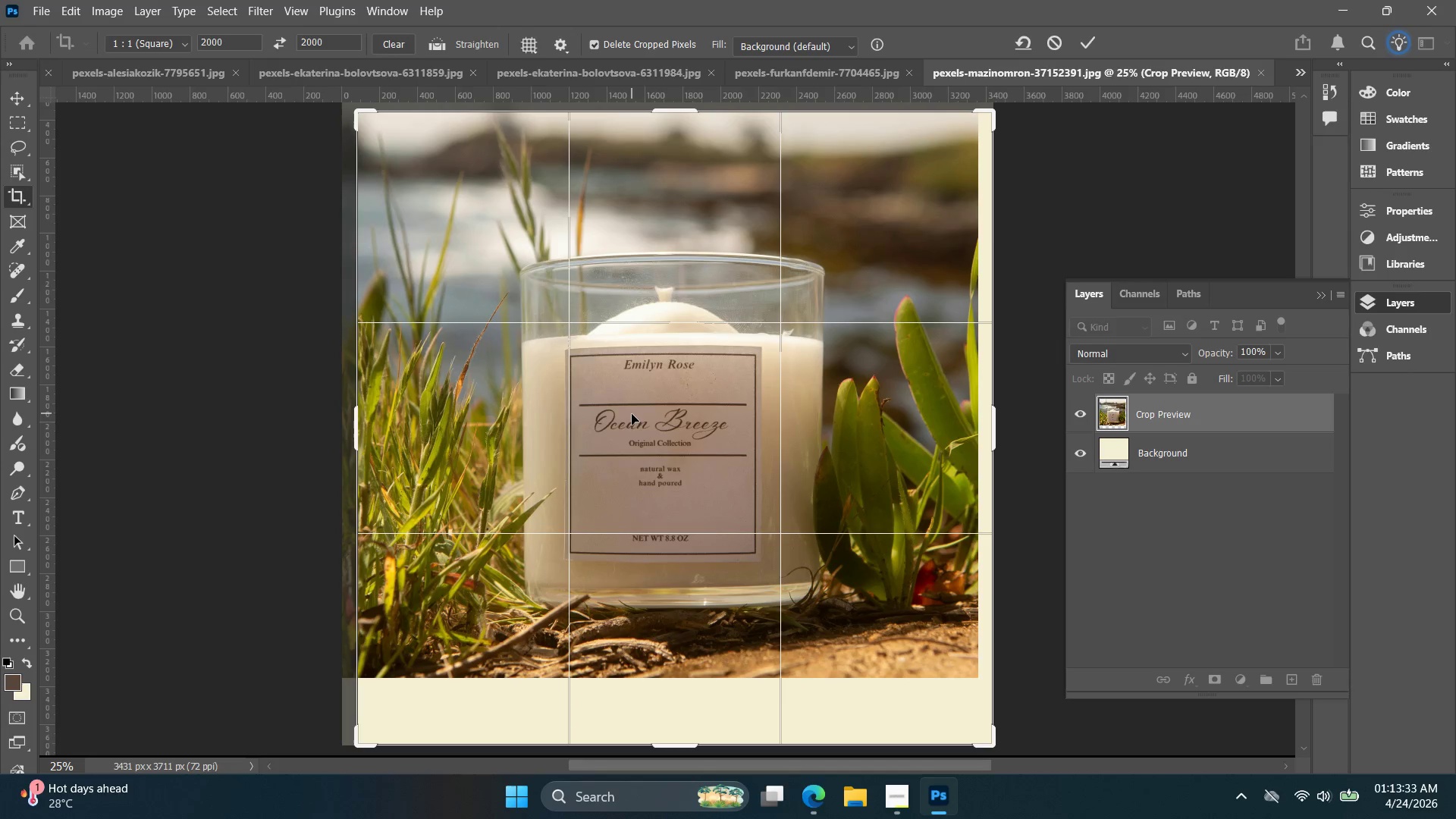 
key(ArrowLeft)
 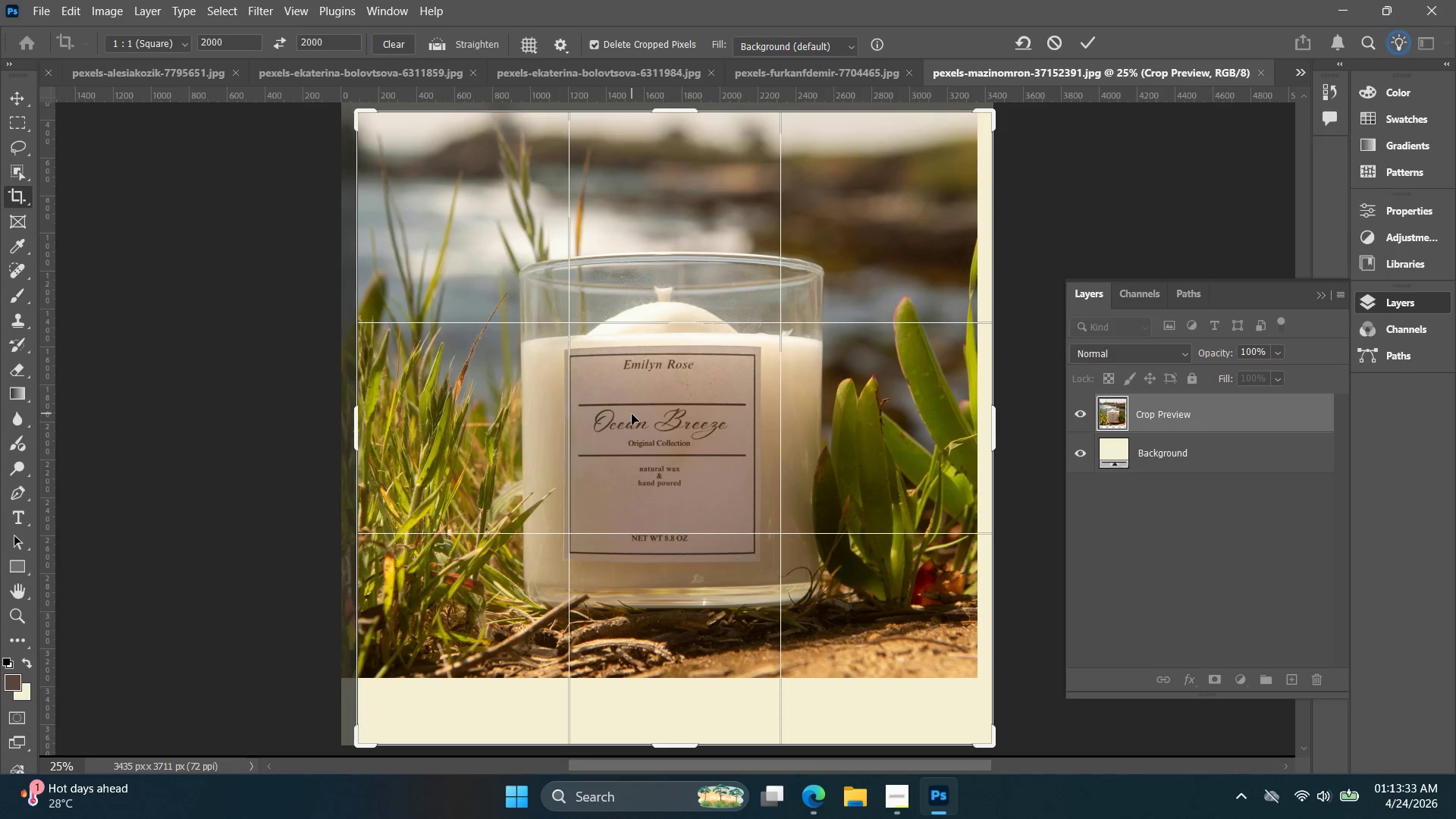 
key(ArrowLeft)
 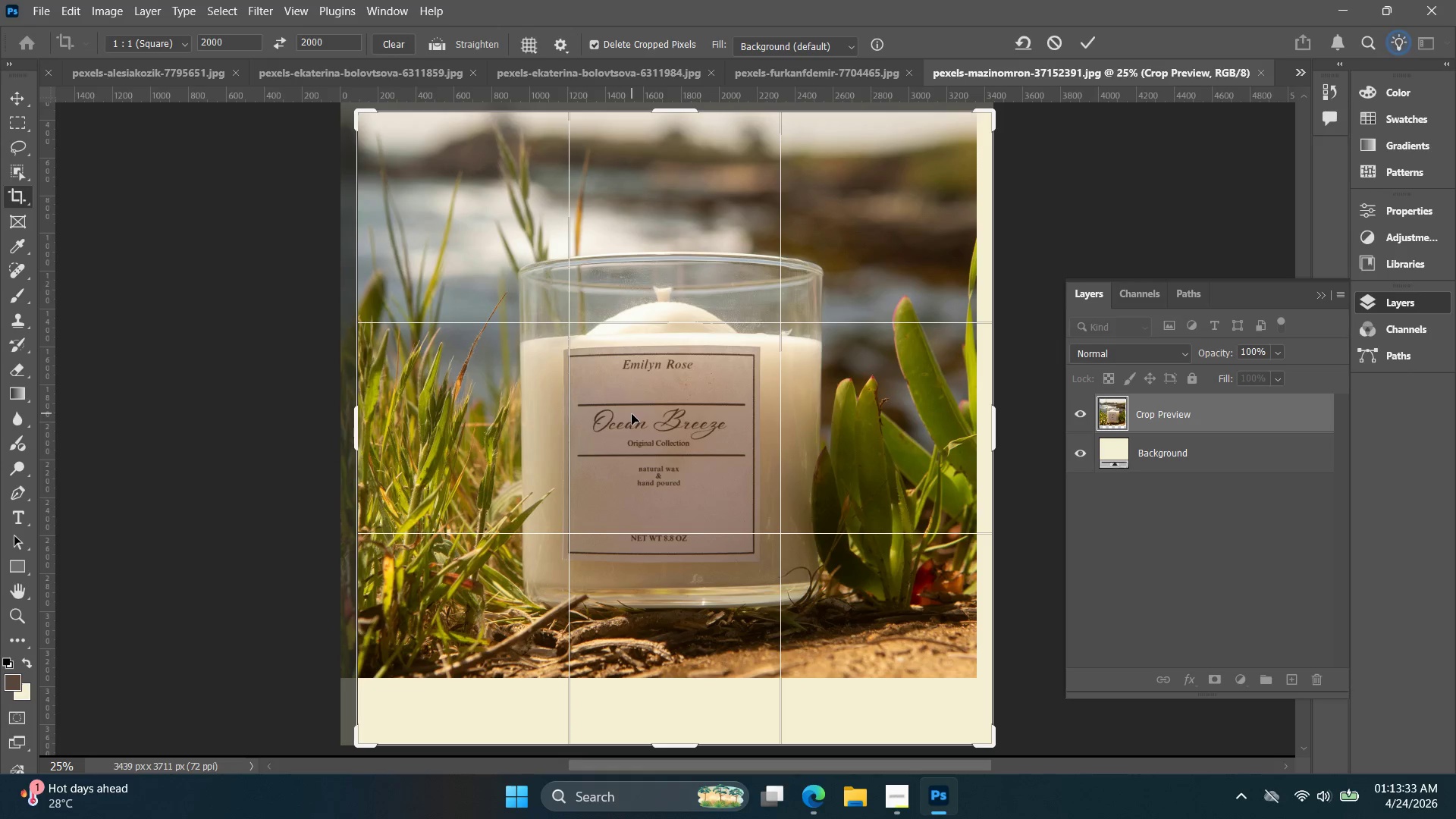 
key(ArrowLeft)
 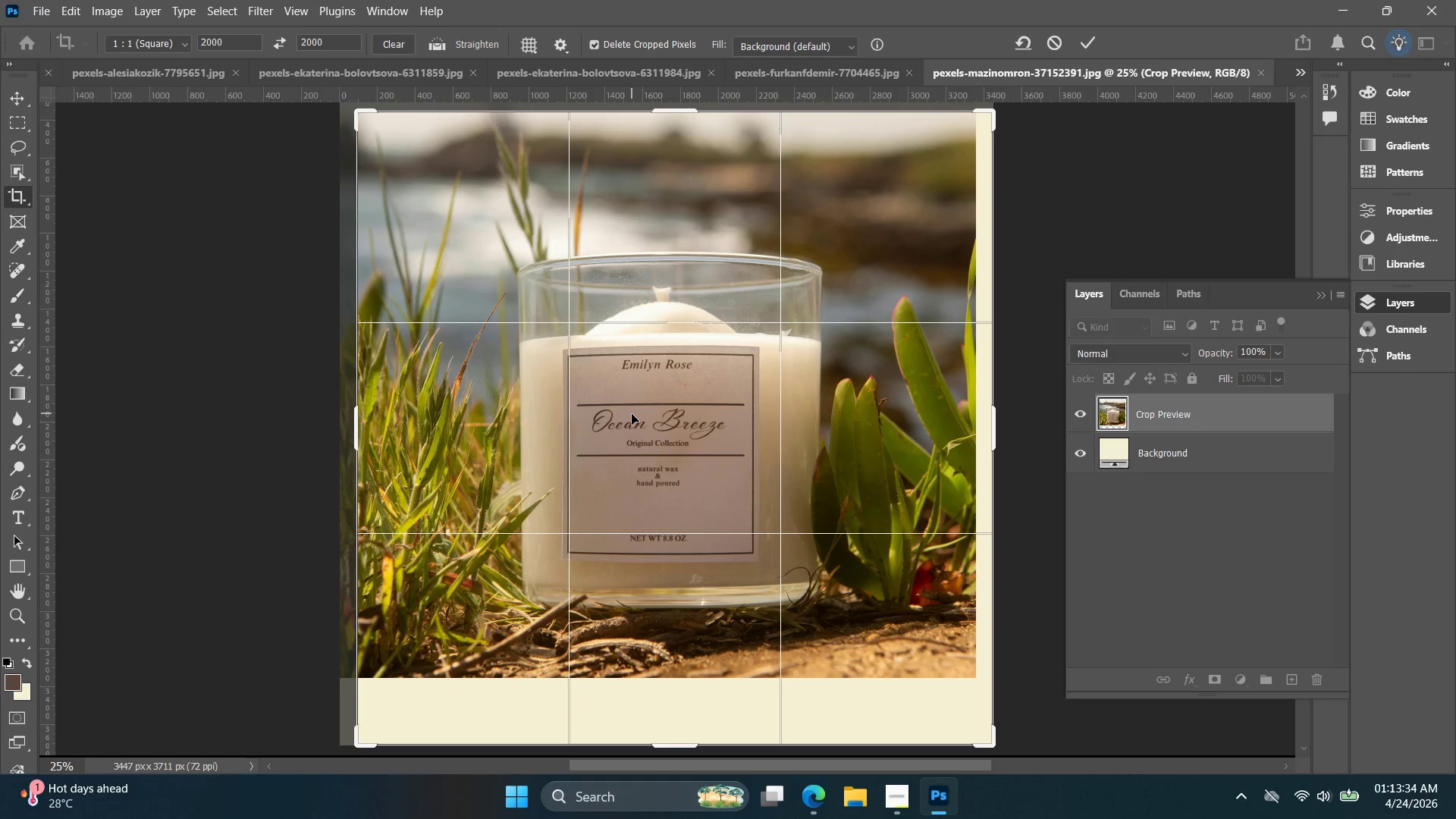 
key(ArrowLeft)
 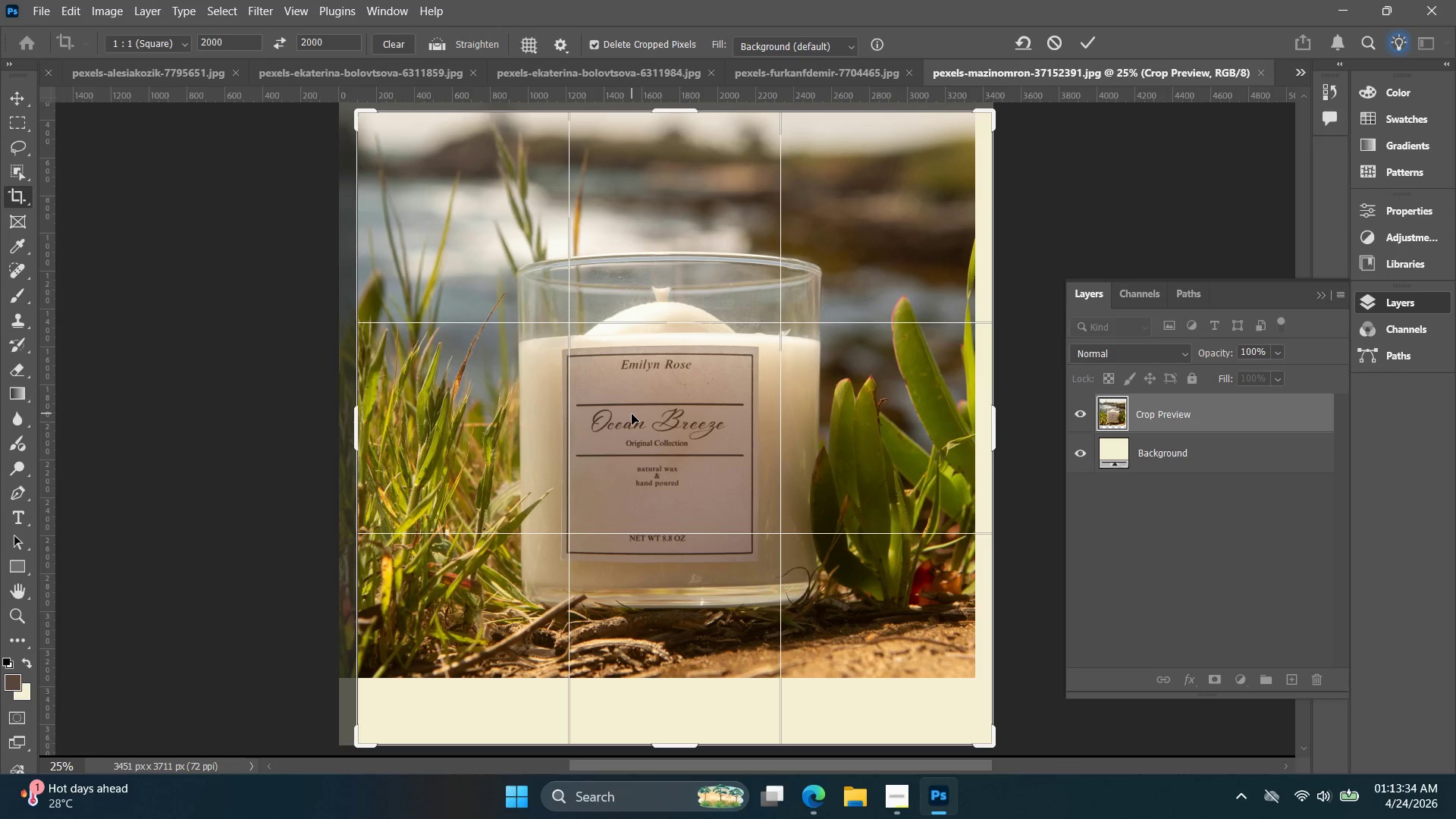 
key(ArrowLeft)
 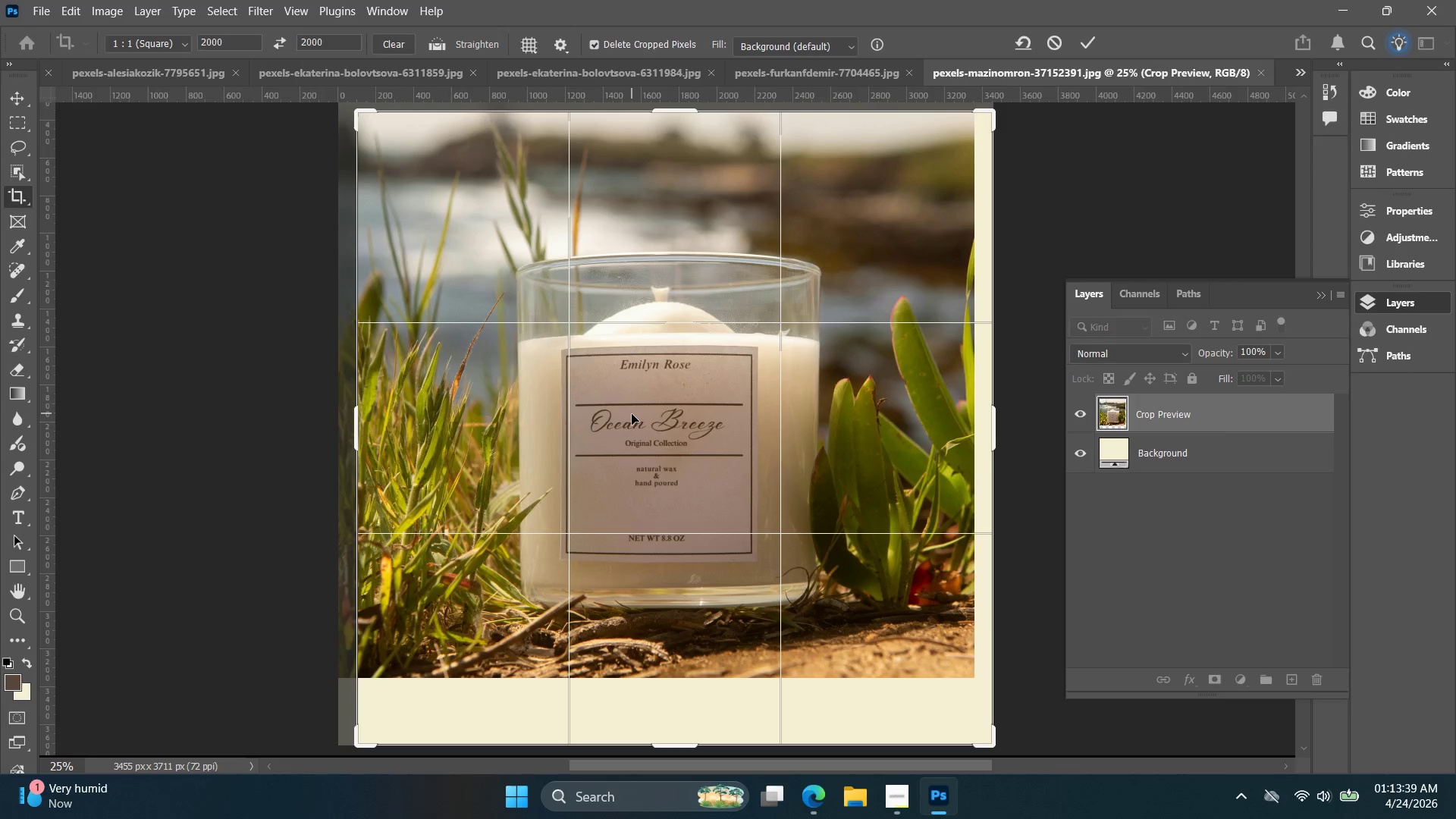 
wait(9.75)
 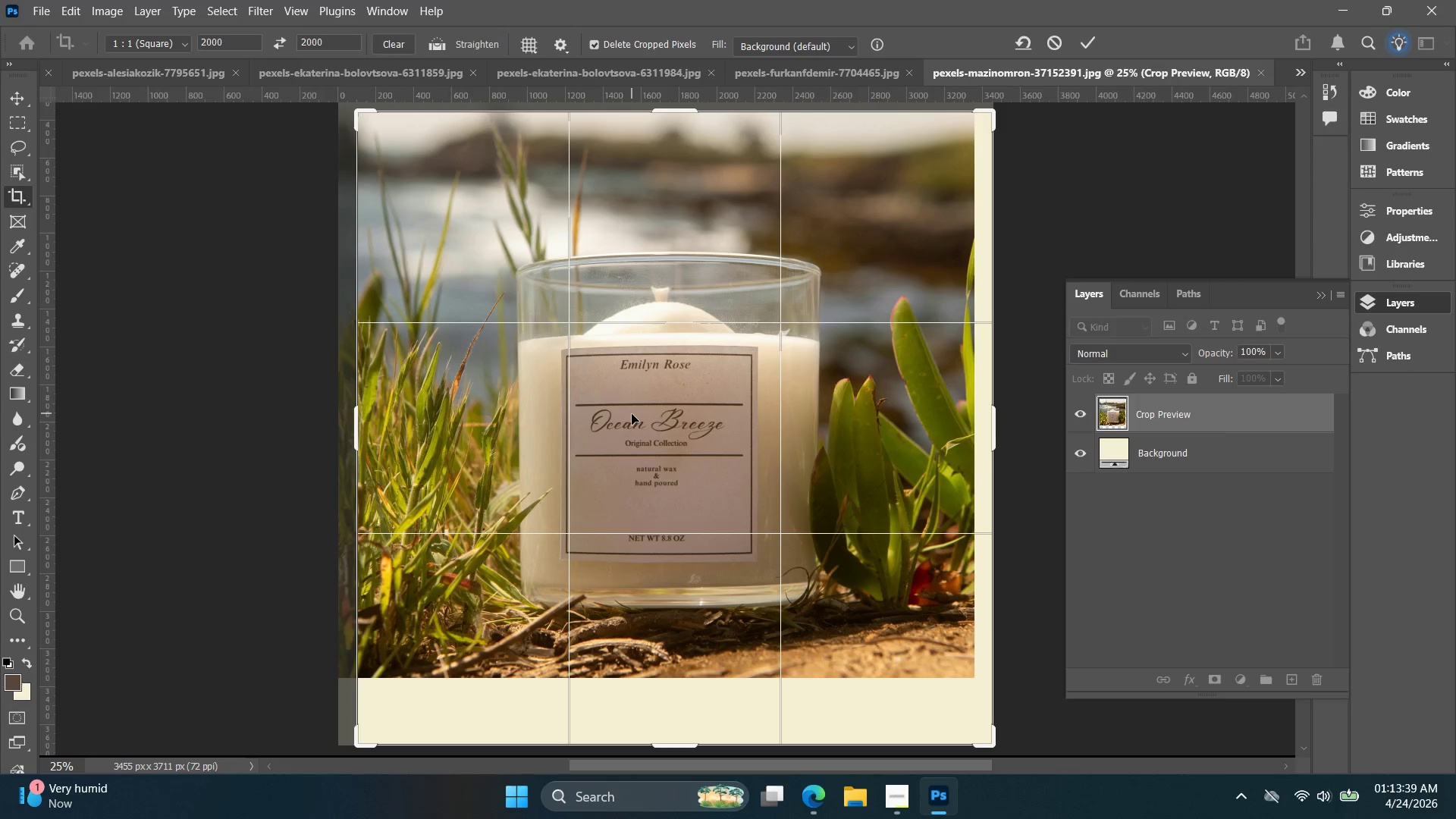 
key(Enter)
 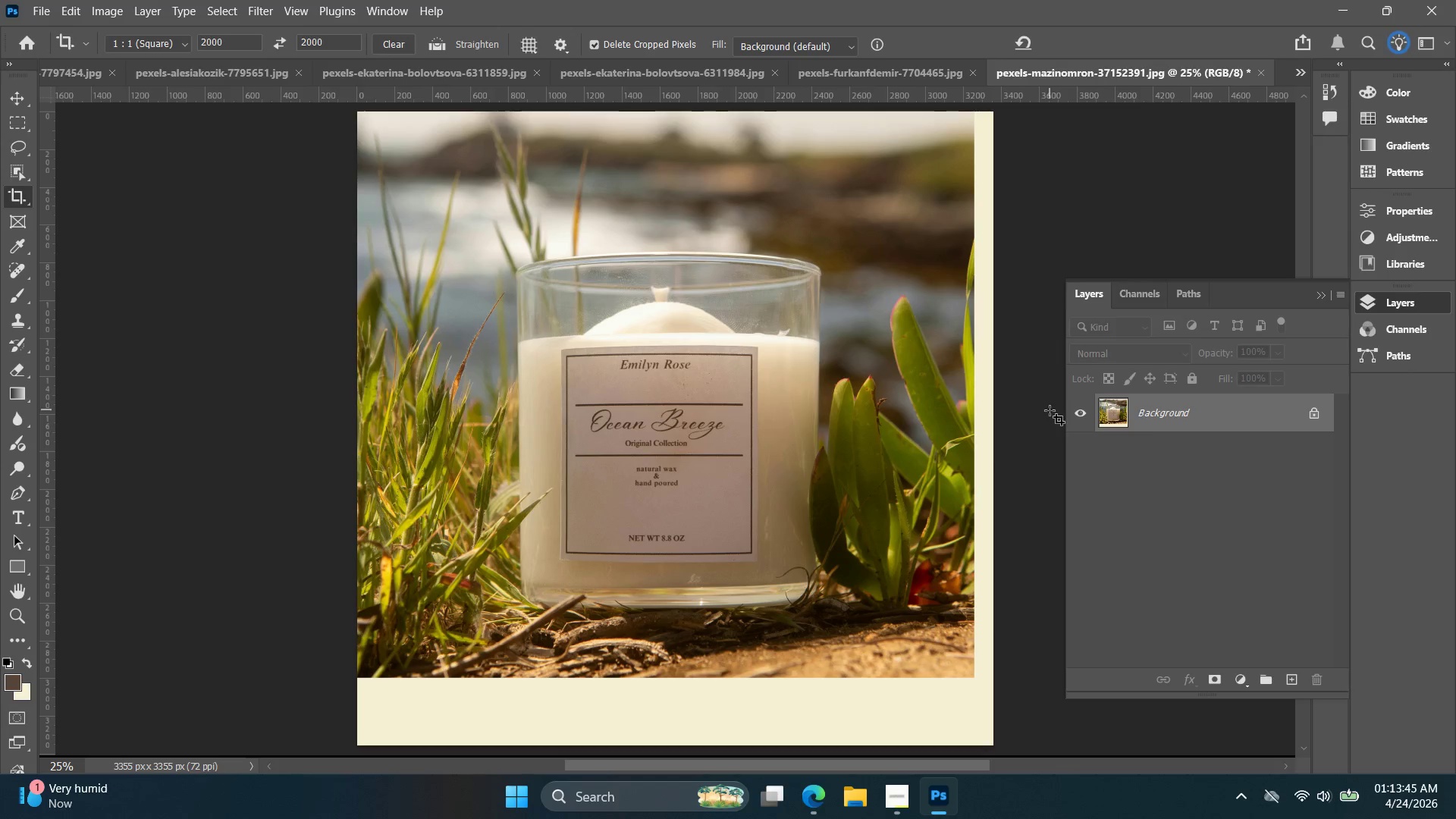 
key(Control+J)
 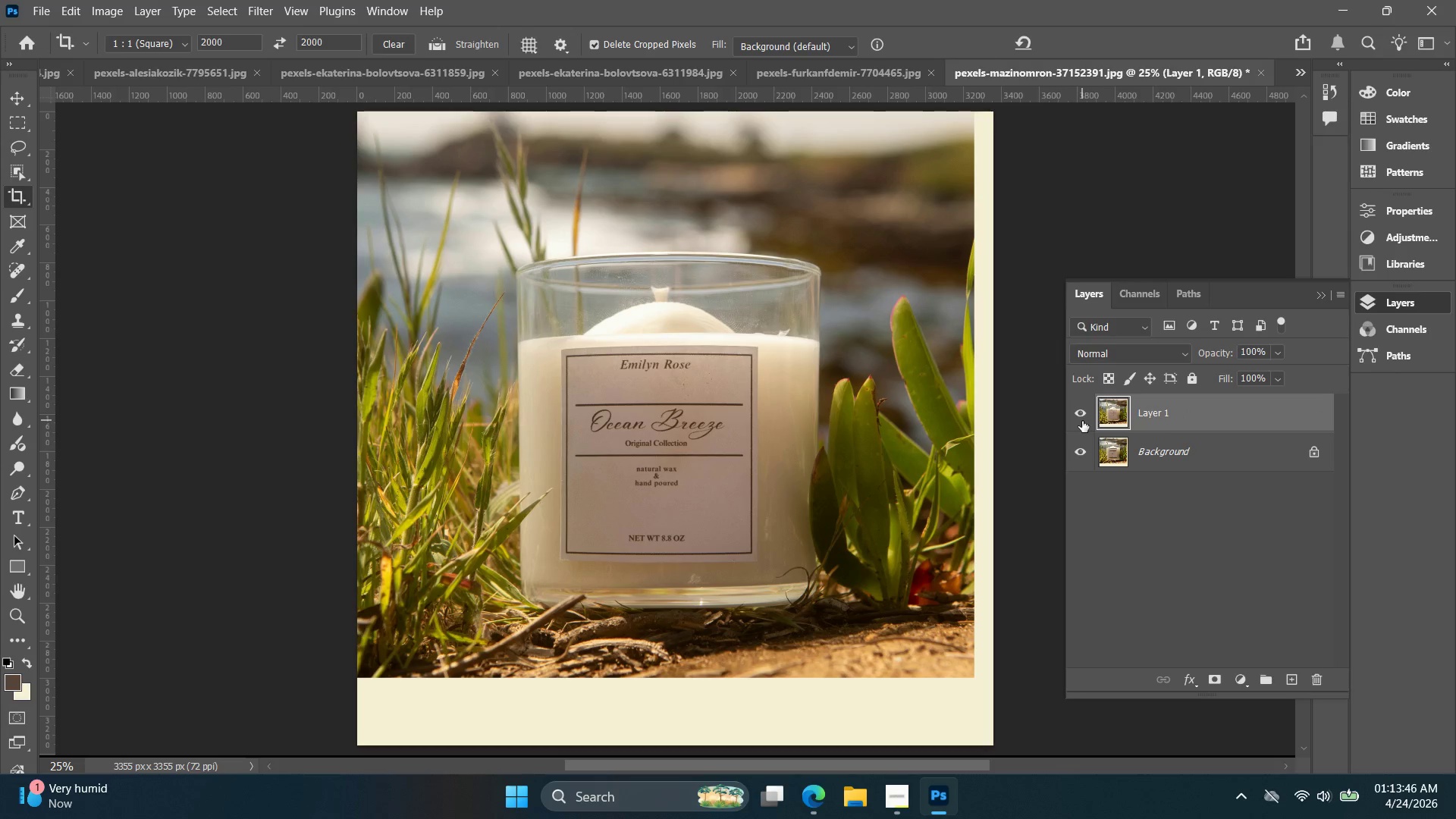 
key(Control+J)
 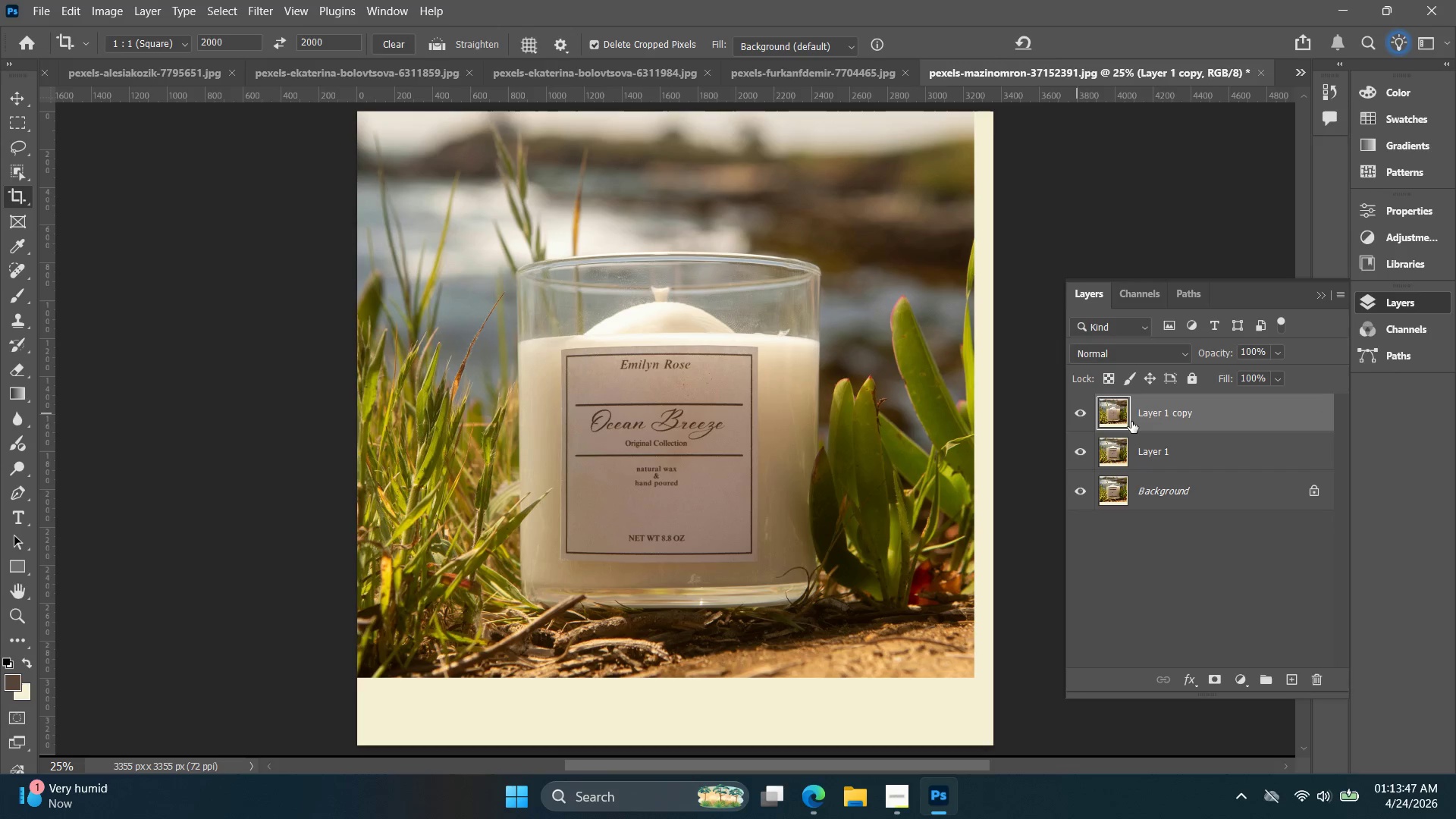 
key(L)
 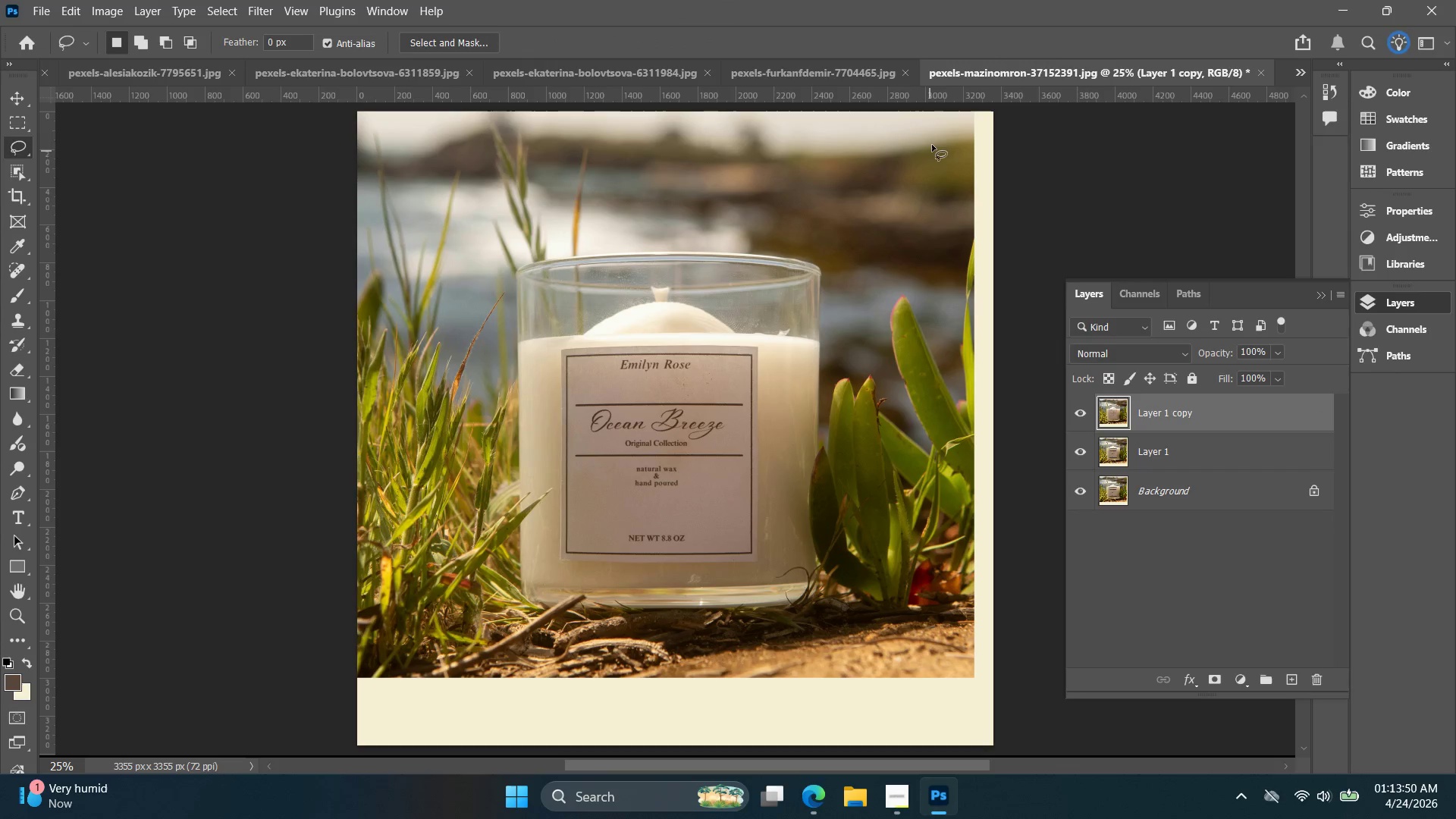 
left_click_drag(start_coordinate=[949, 104], to_coordinate=[952, 71])
 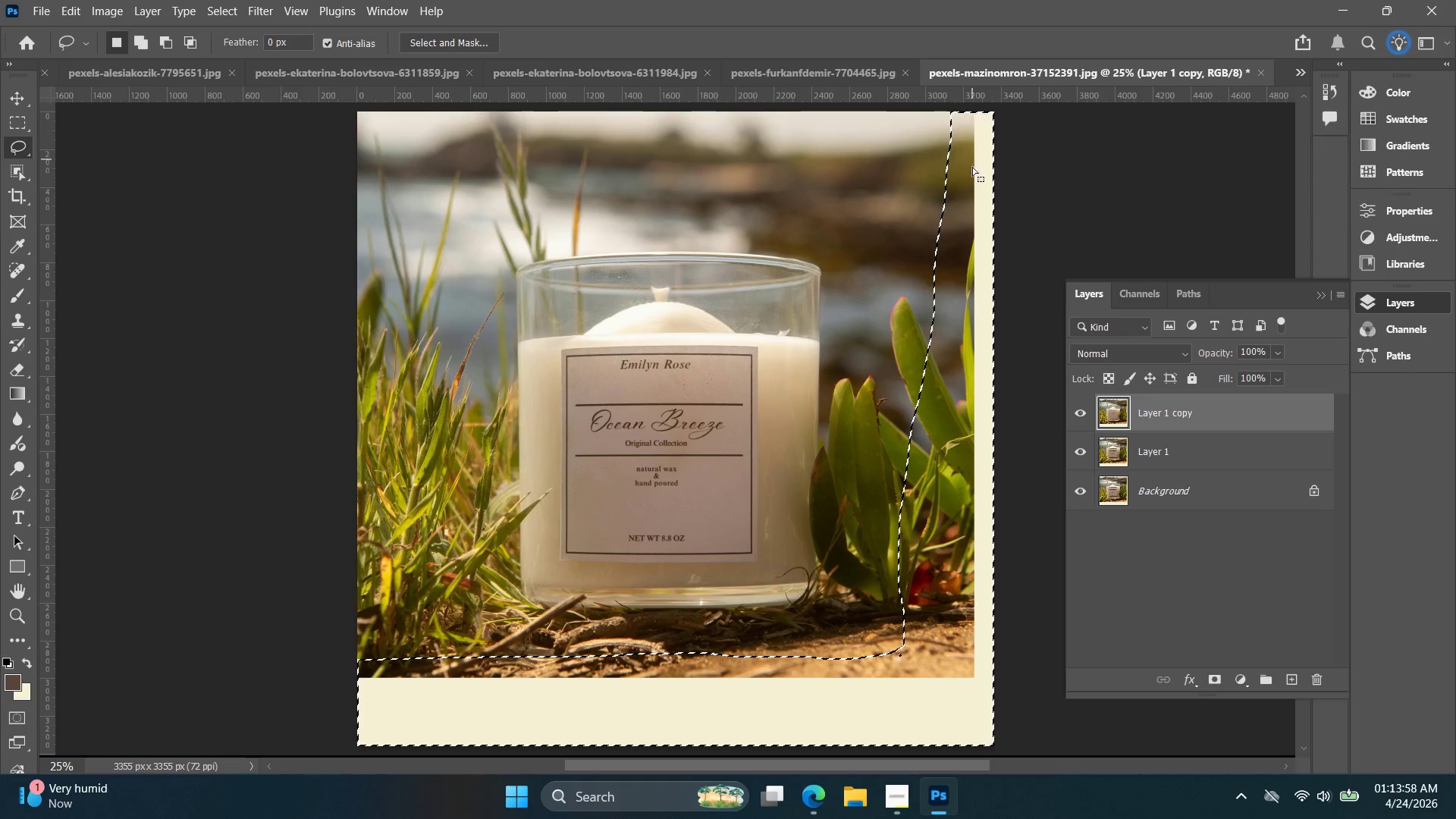 
right_click([967, 178])
 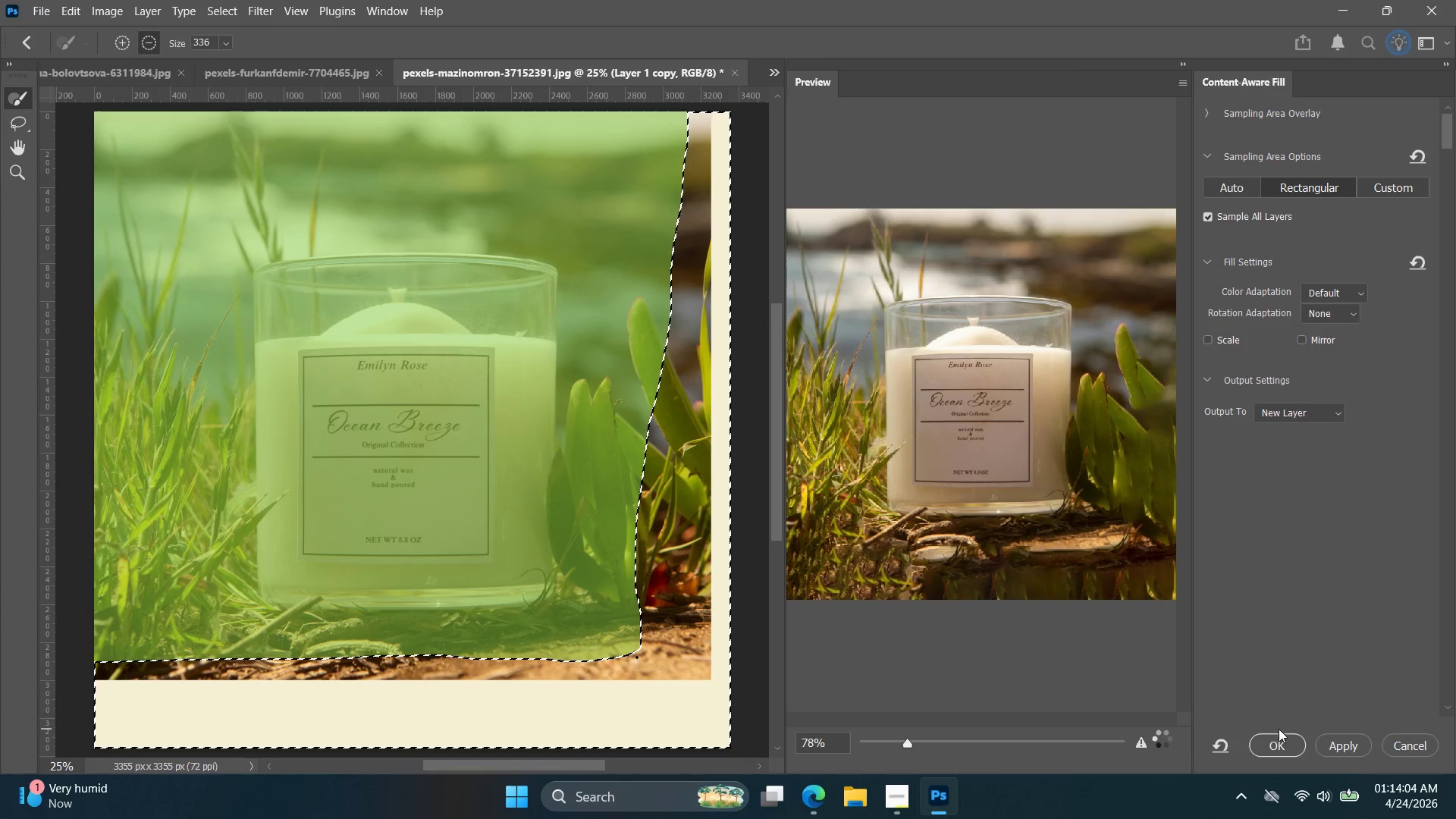 
wait(7.28)
 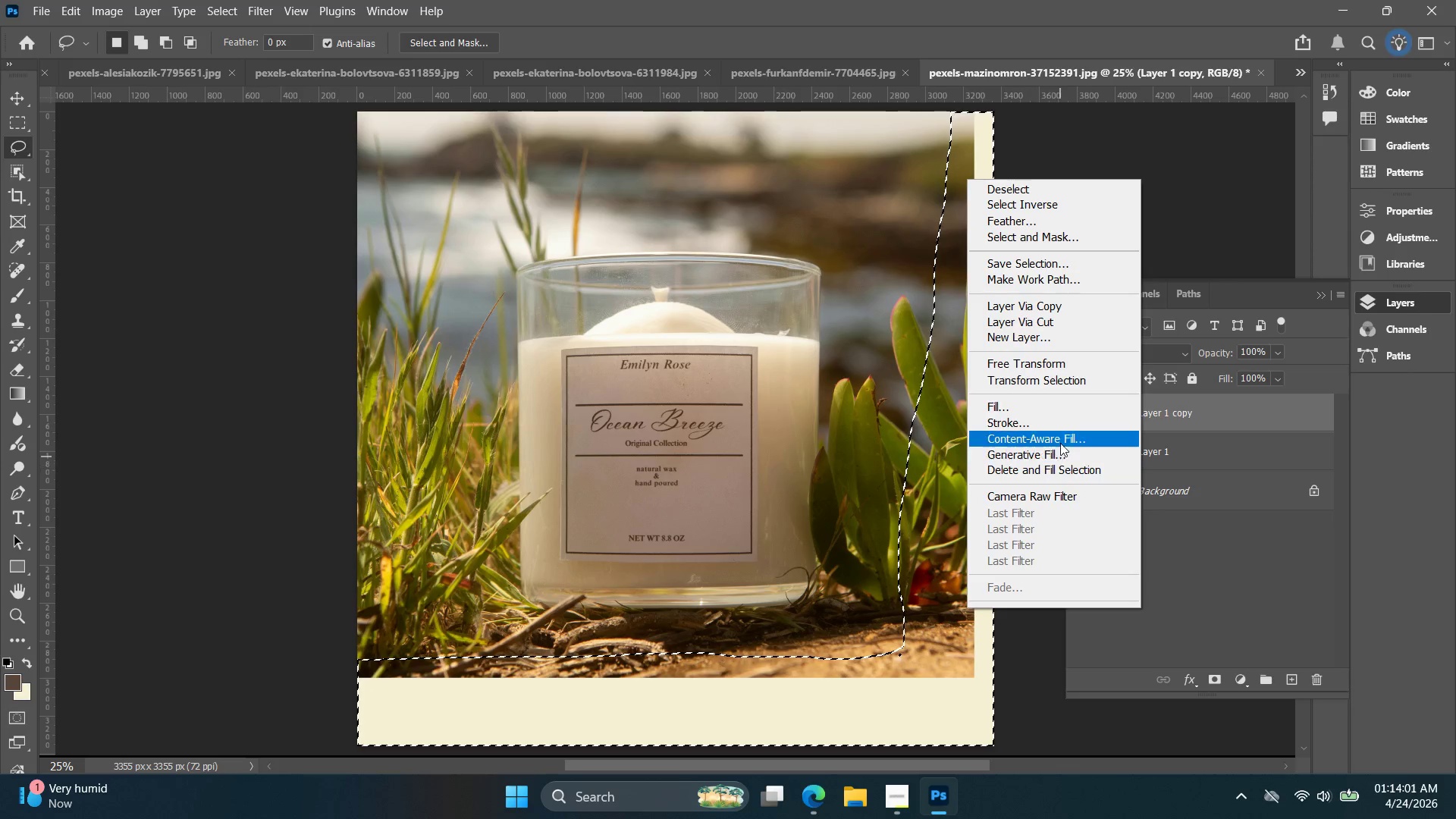 
key(Alt+AltLeft)
 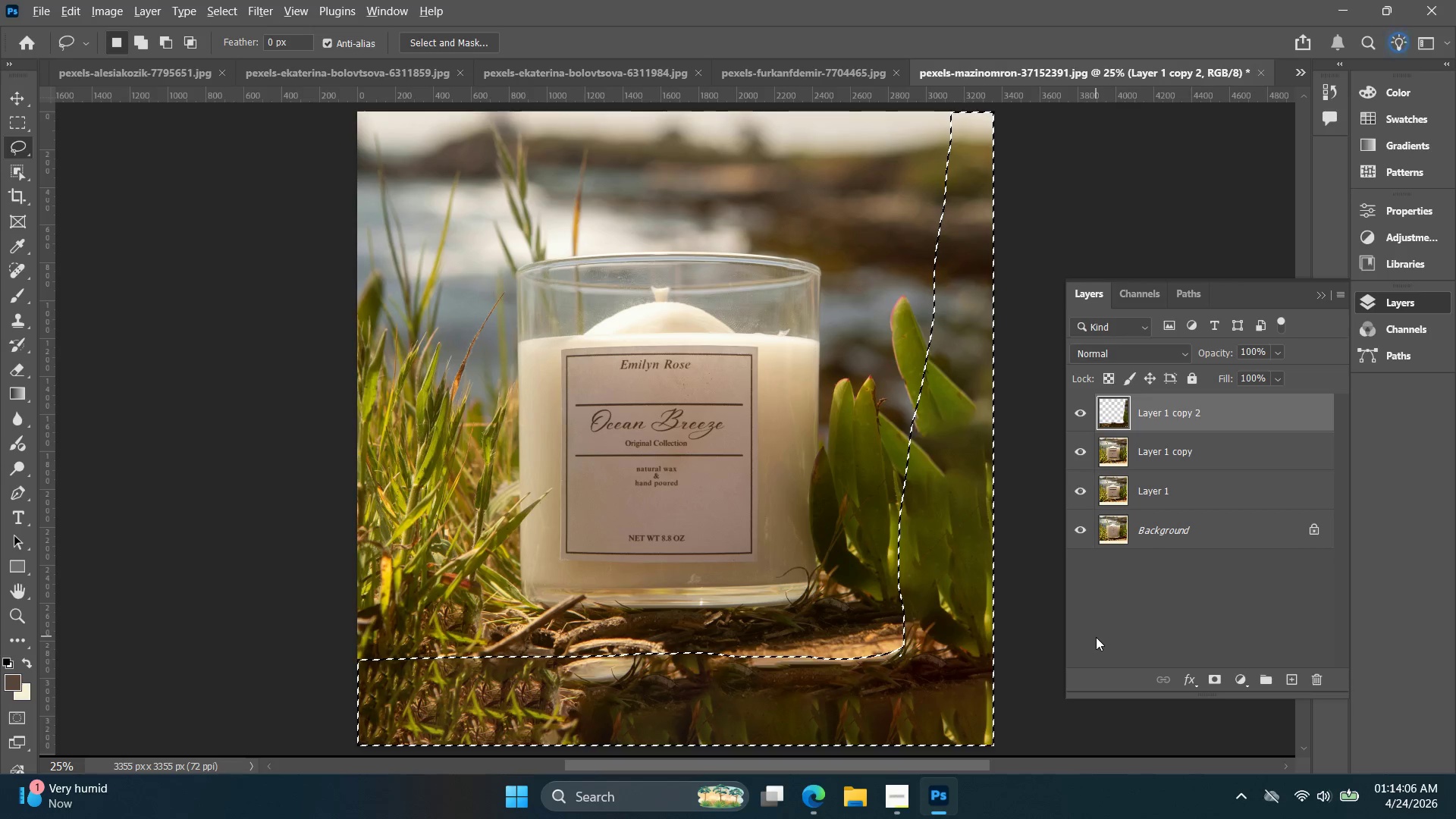 
scroll: coordinate [1096, 637], scroll_direction: down, amount: 1.0
 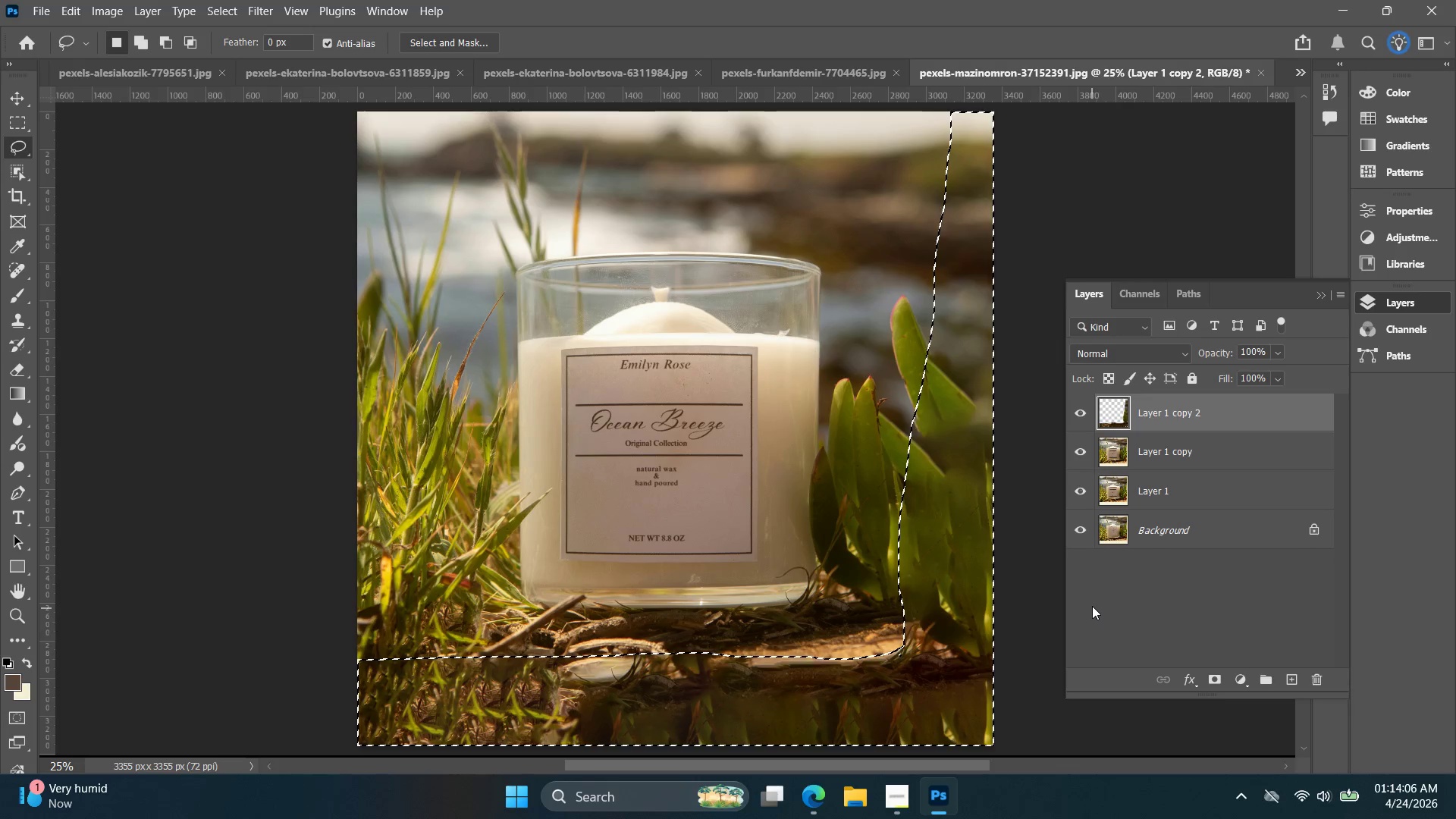 
key(Control+D)
 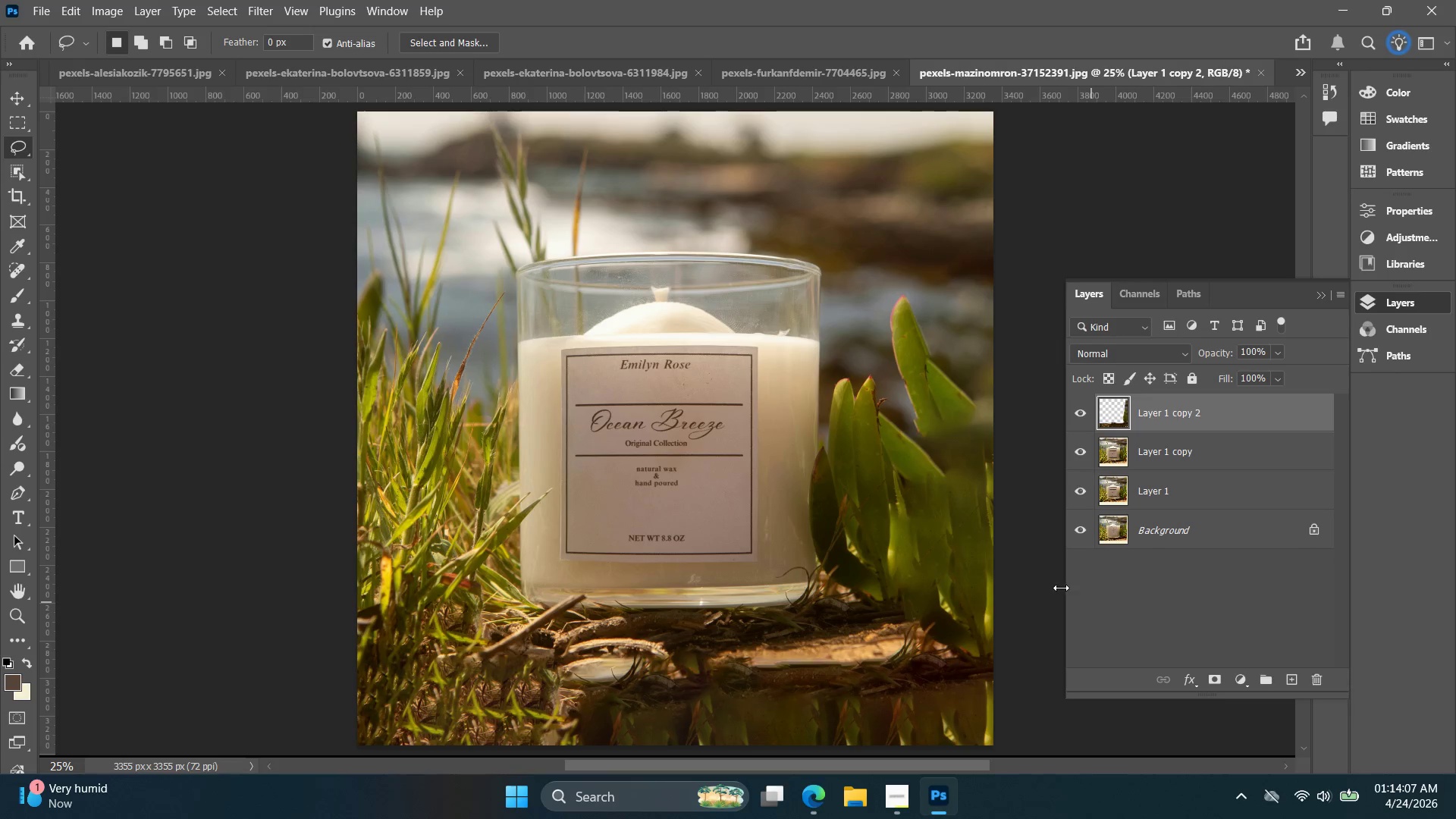 
hold_key(key=AltLeft, duration=0.41)
scroll: coordinate [1008, 561], scroll_direction: down, amount: 2.0
 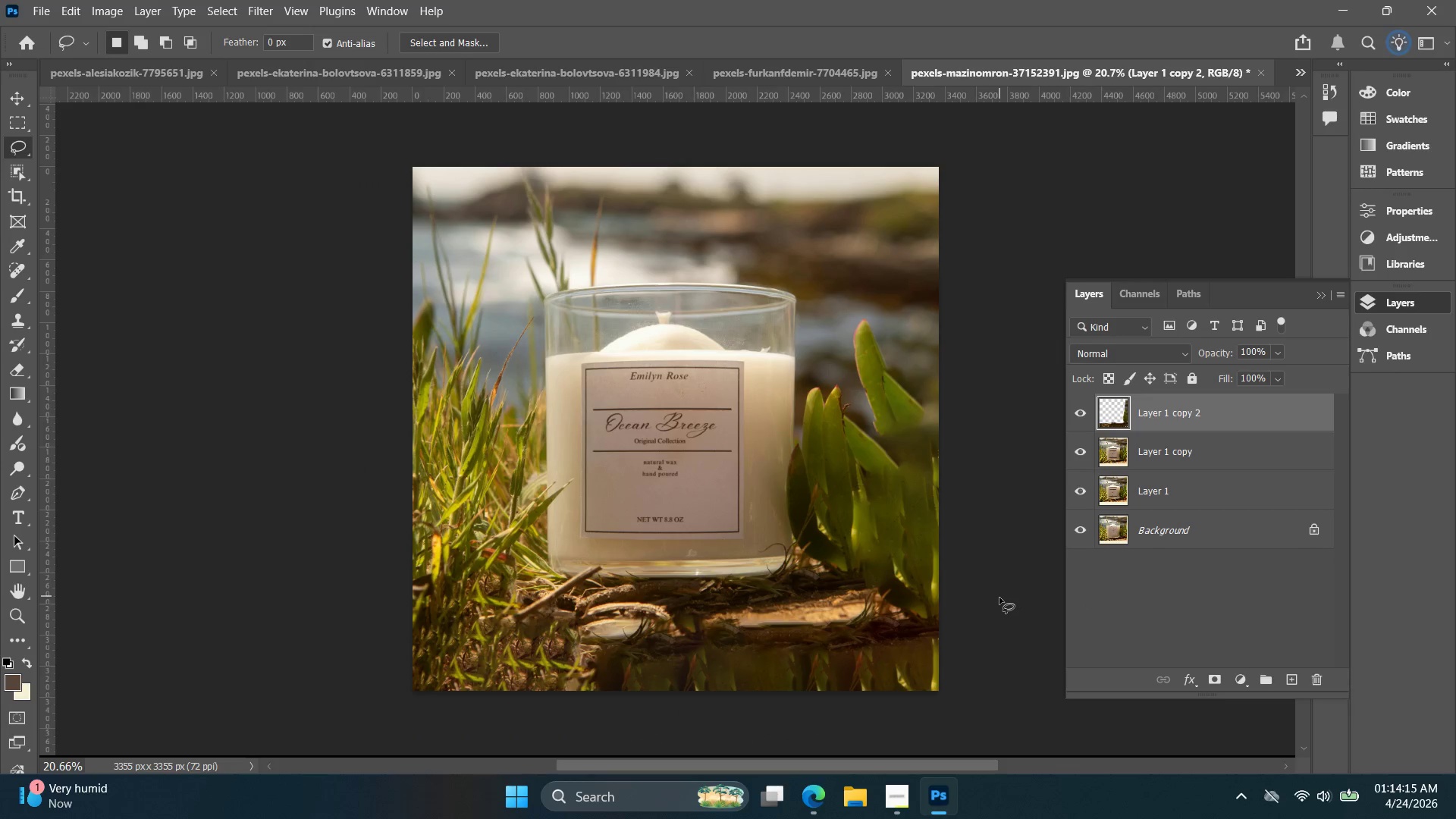 
wait(11.84)
 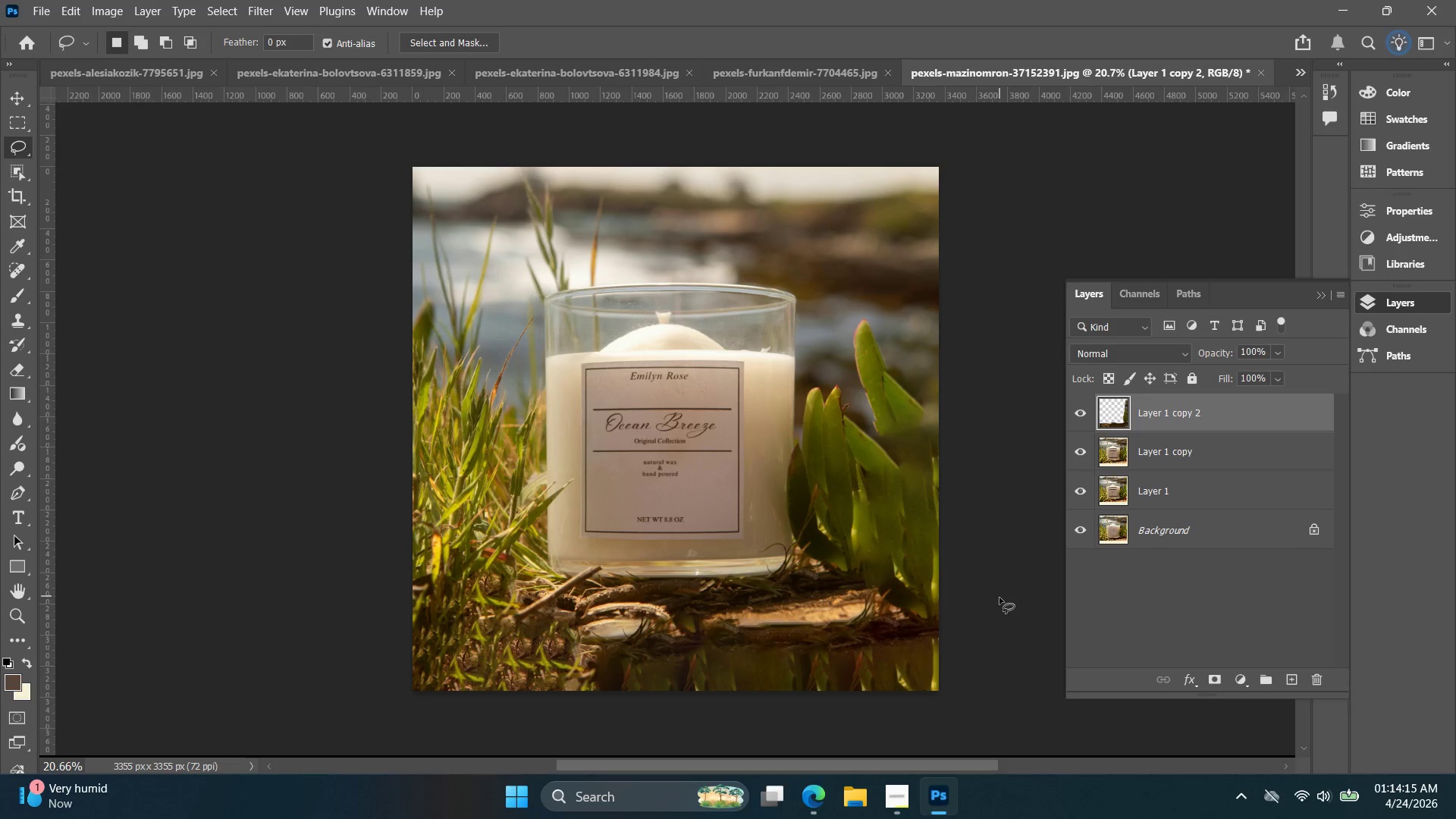 
hold_key(key=ShiftLeft, duration=0.45)
left_click([1156, 453])
 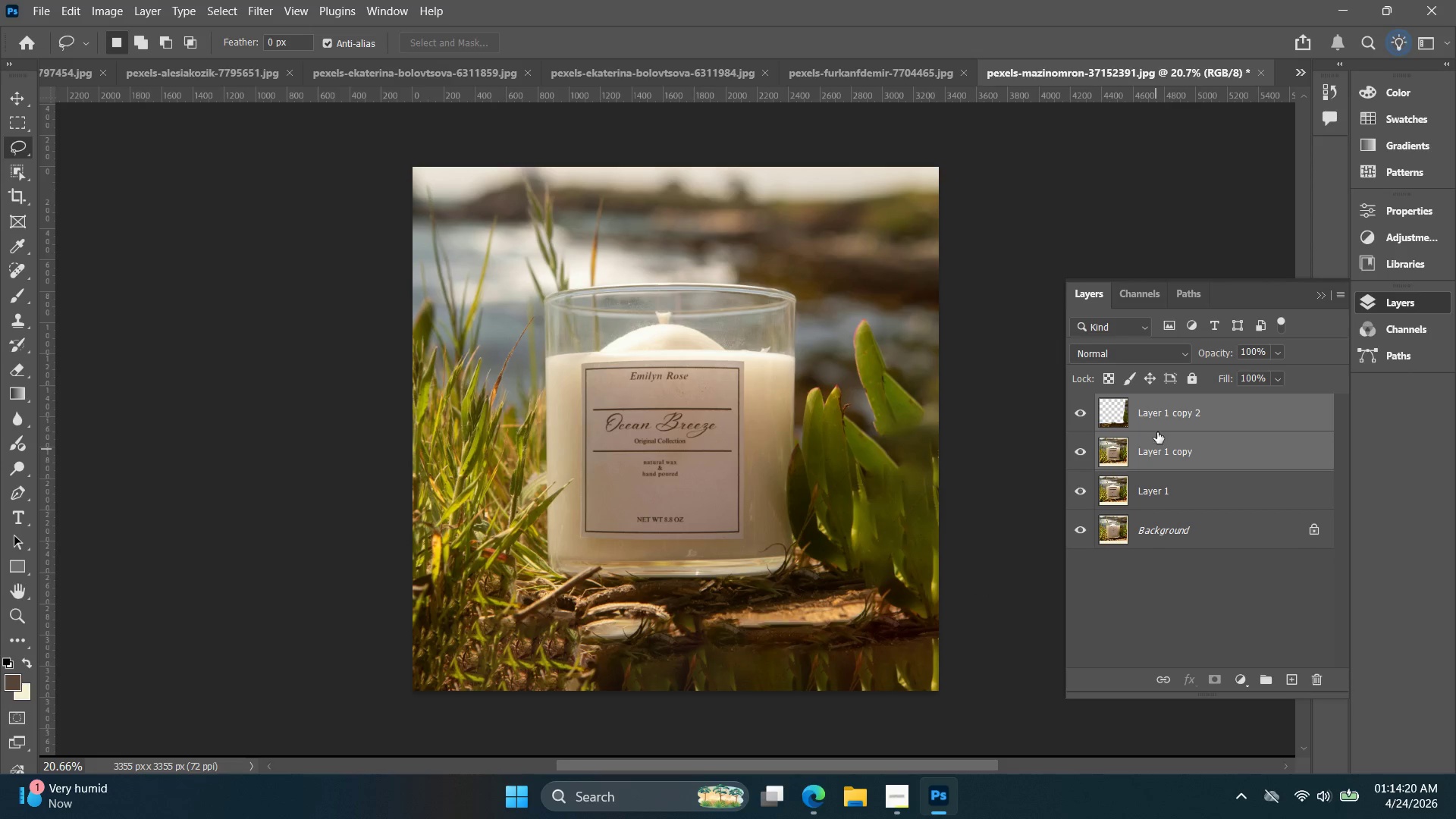 
right_click([1160, 422])
 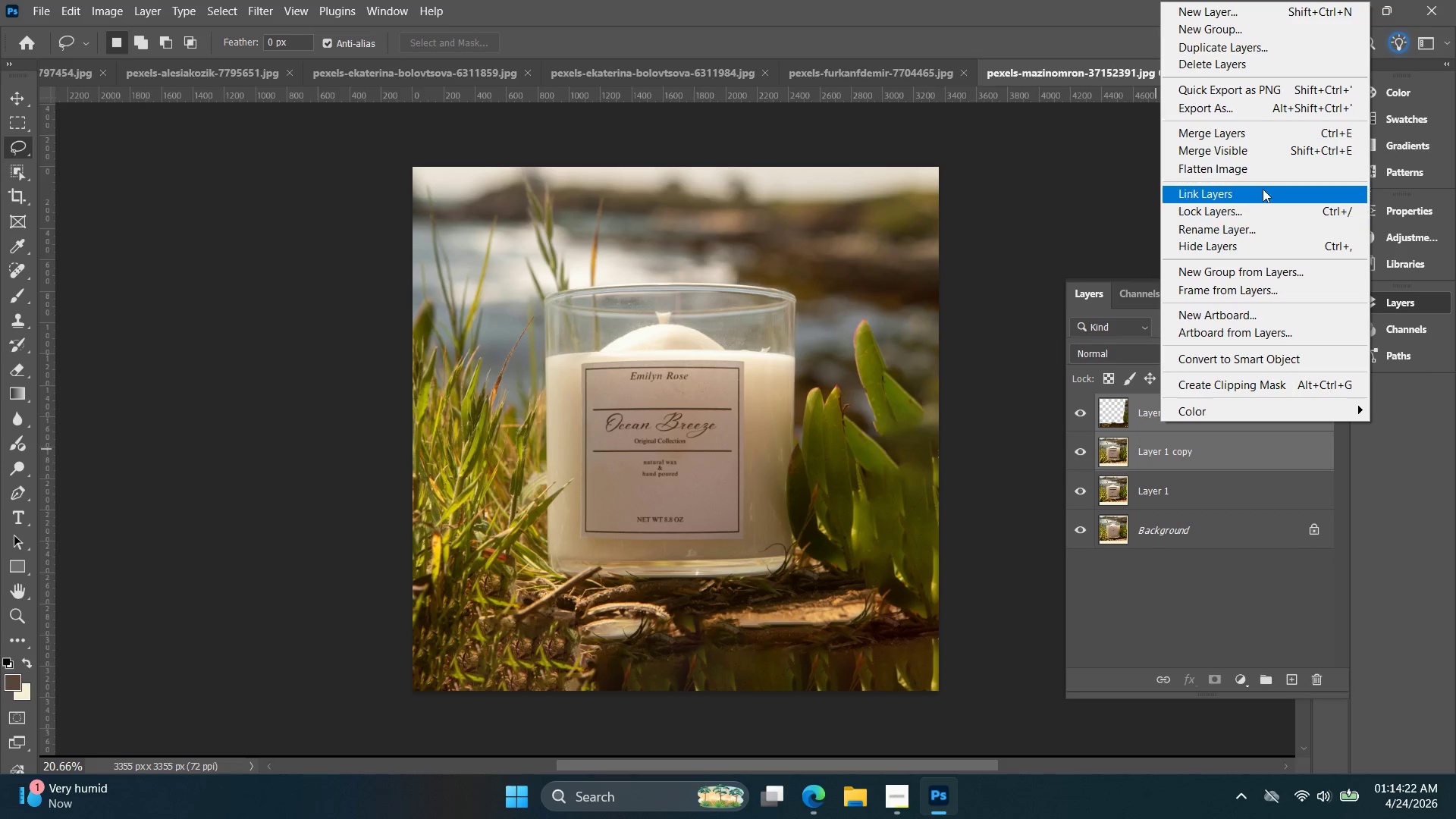 
left_click([1250, 138])
 